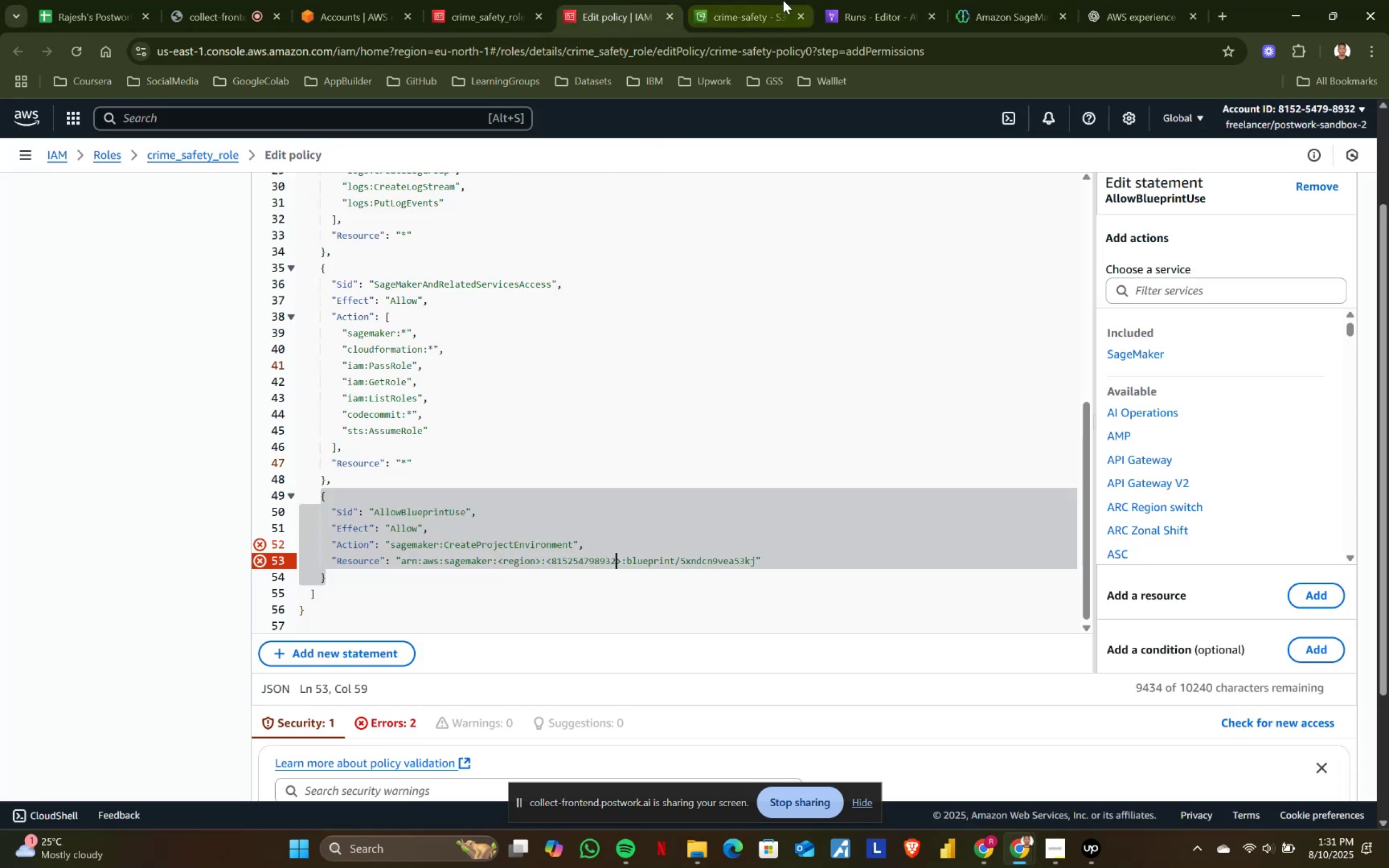 
left_click([783, 0])
 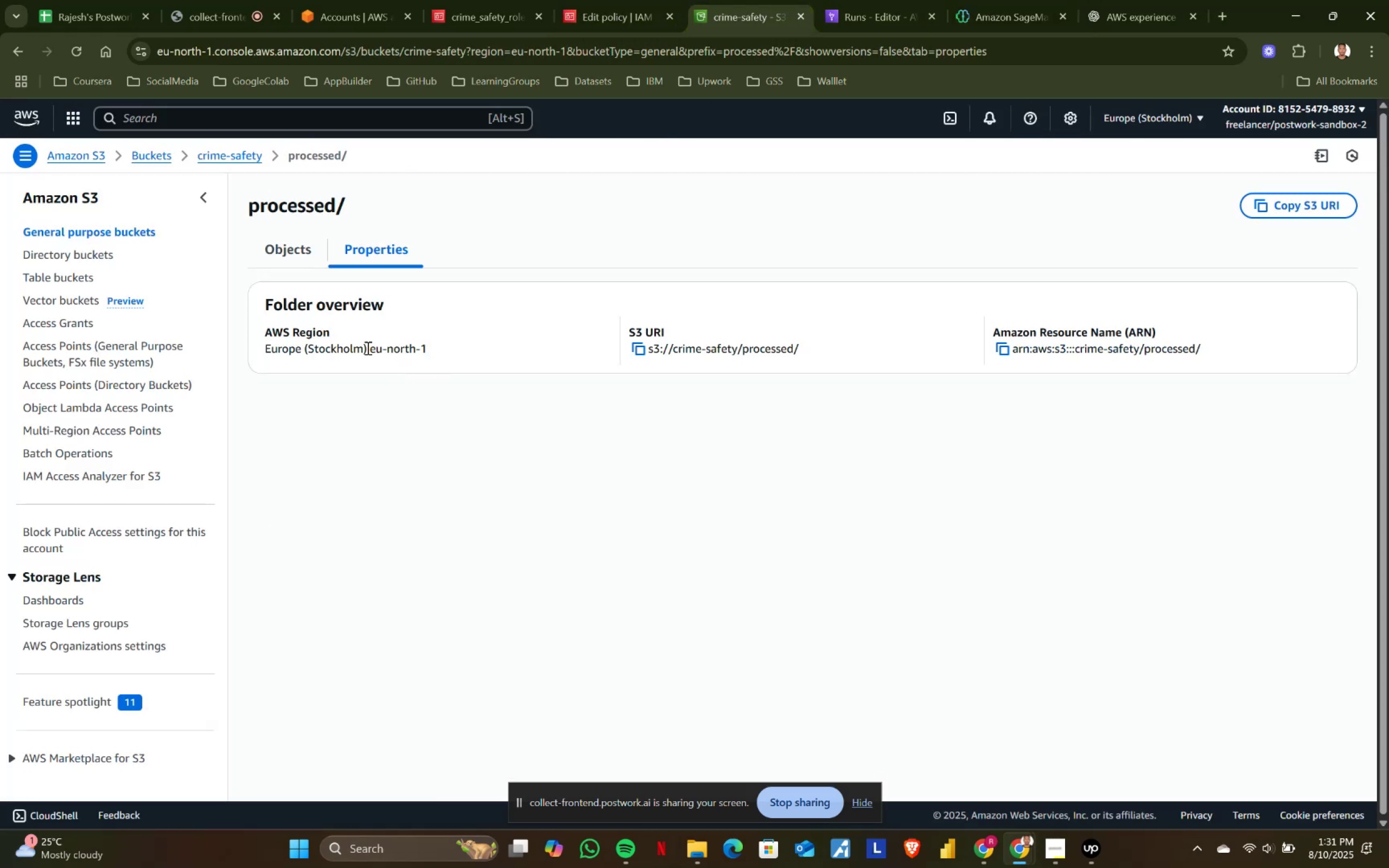 
left_click_drag(start_coordinate=[371, 349], to_coordinate=[435, 348])
 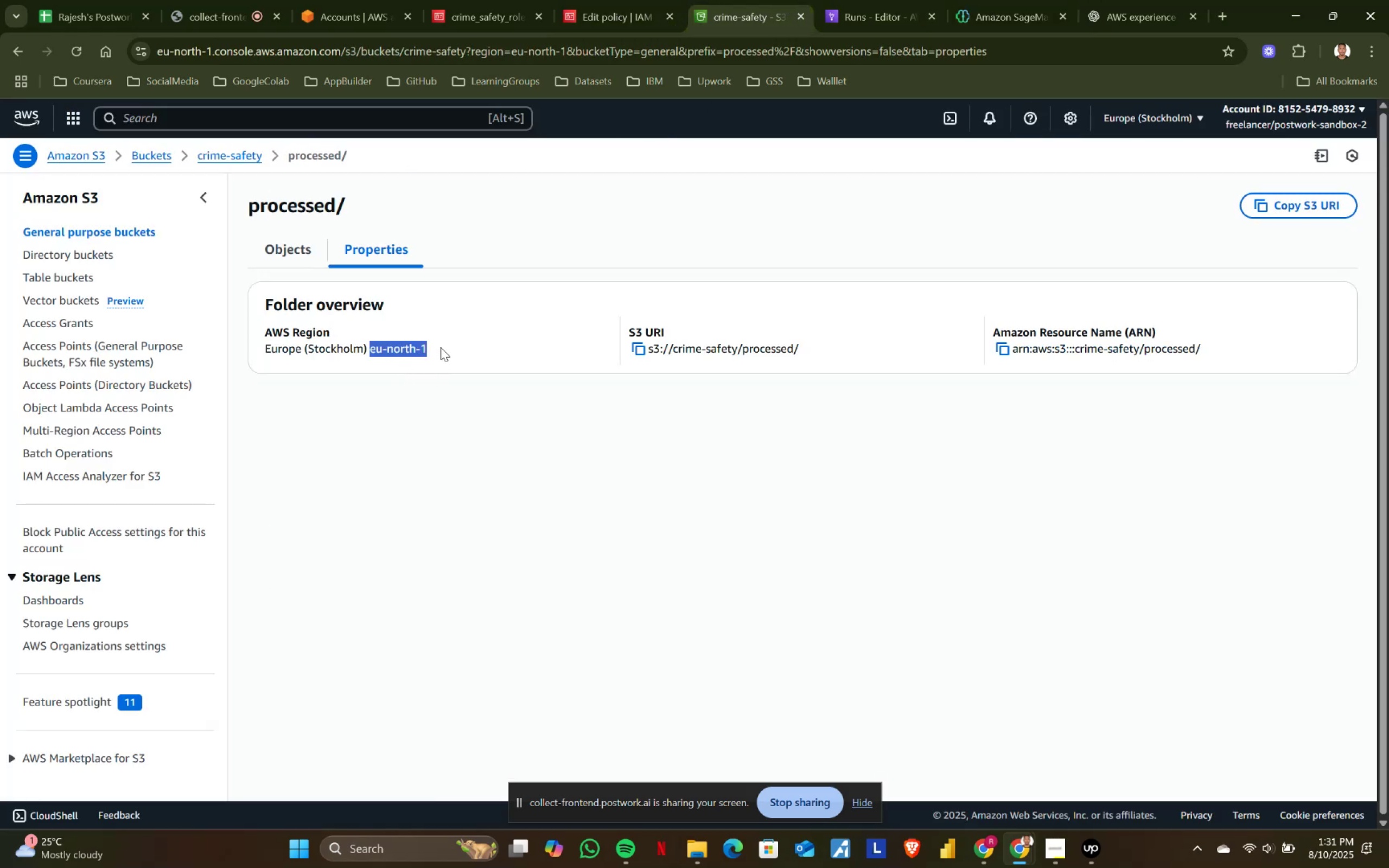 
key(Control+ControlLeft)
 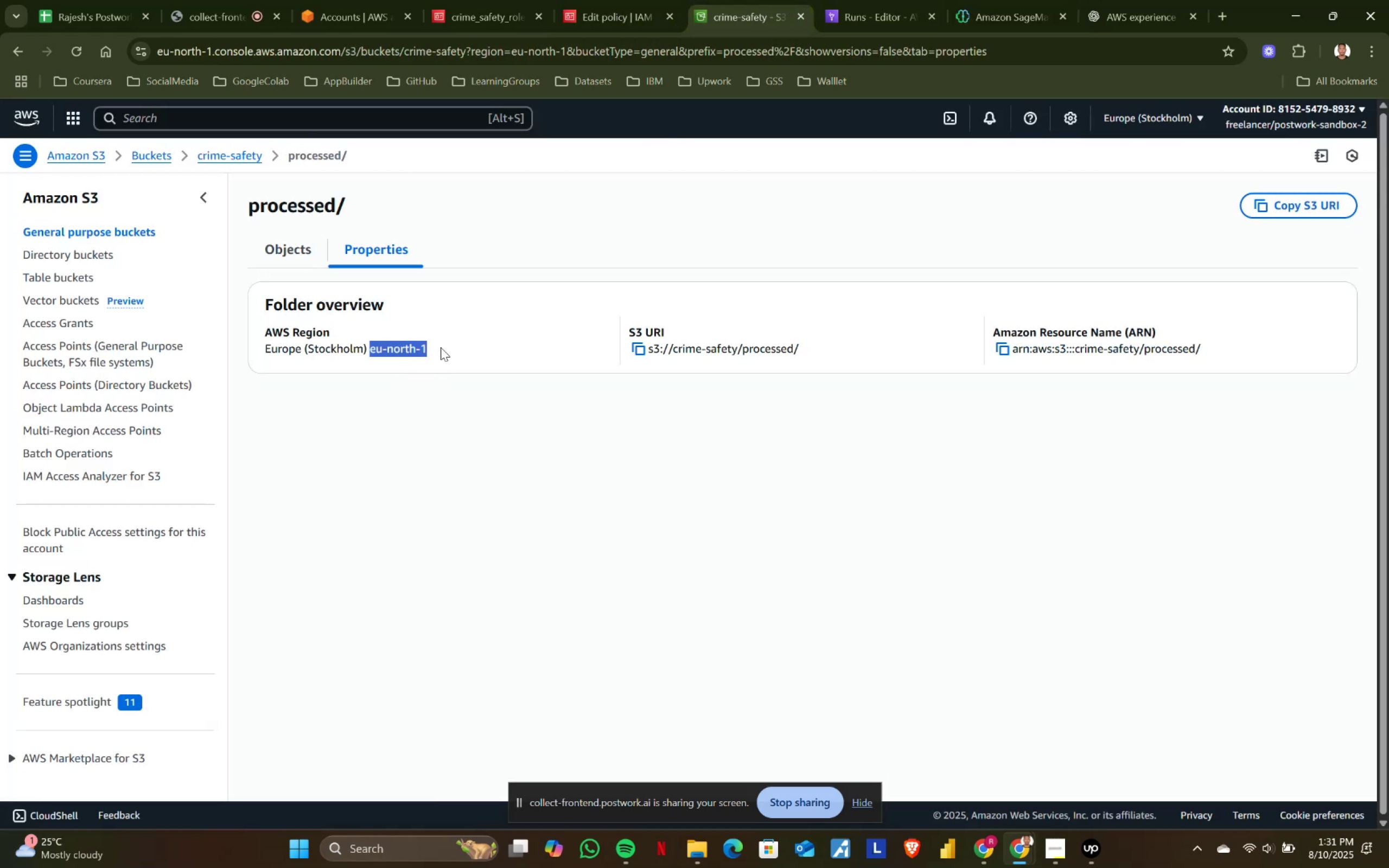 
key(Control+C)
 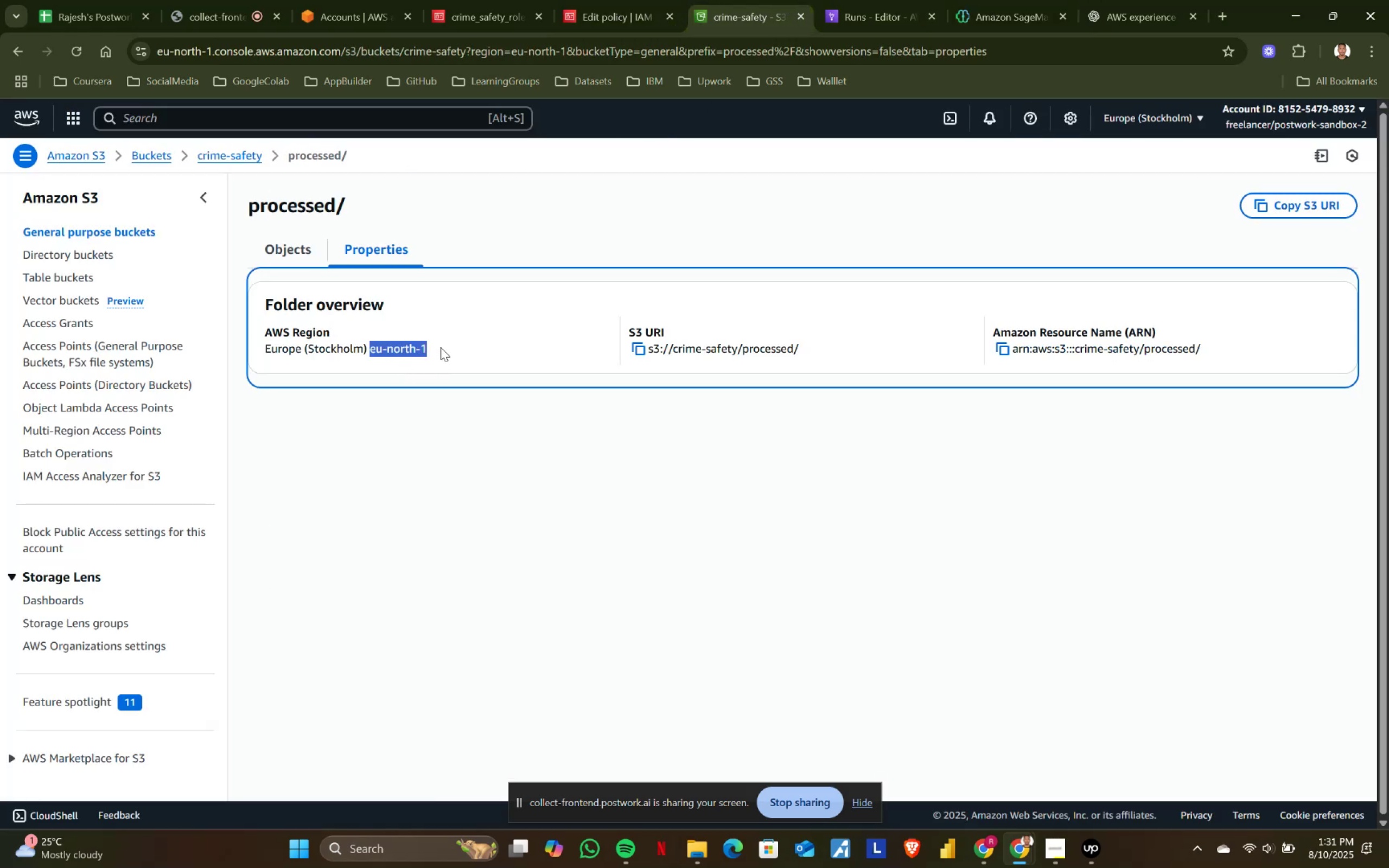 
key(Control+ControlLeft)
 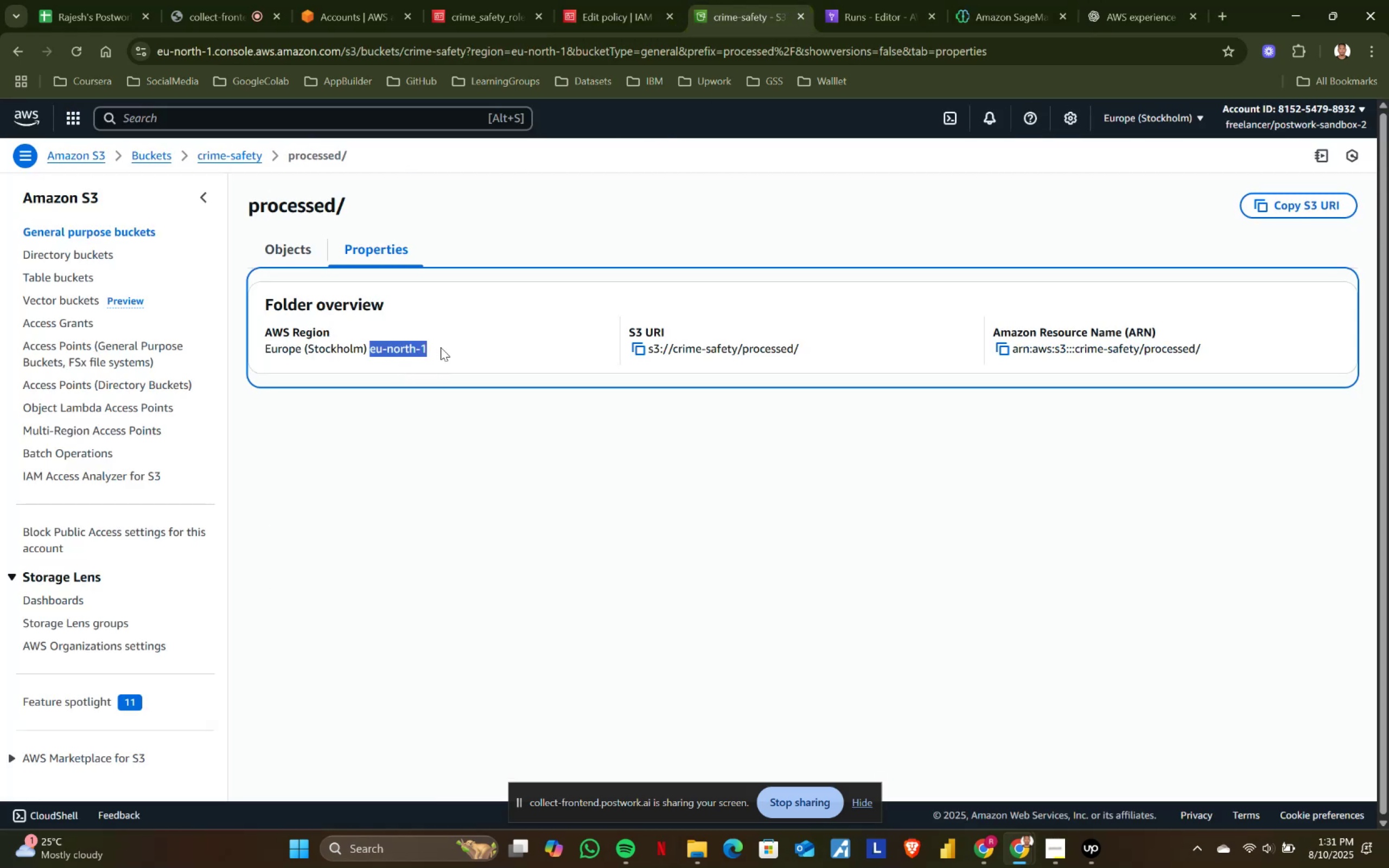 
key(Control+C)
 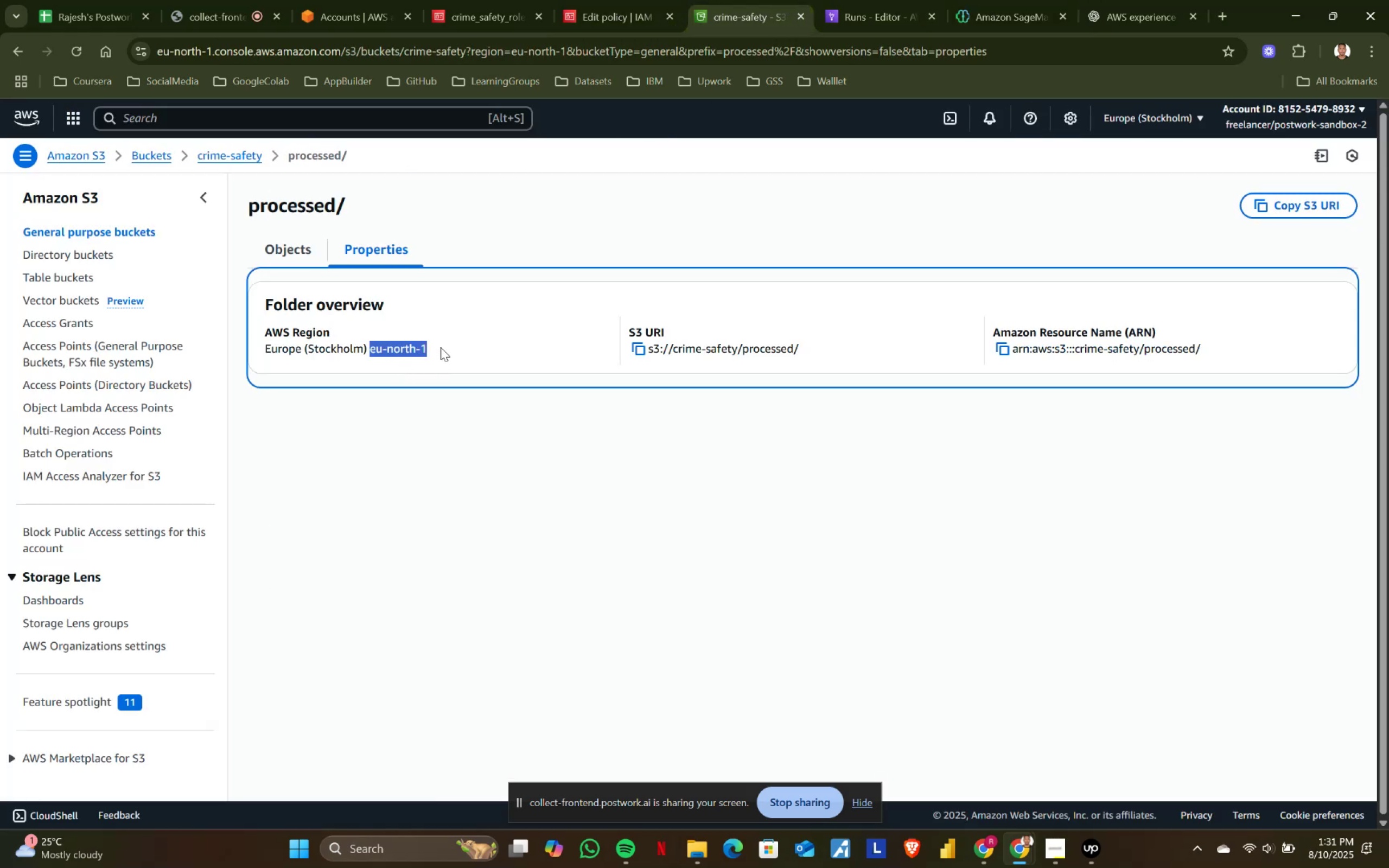 
key(Control+ControlLeft)
 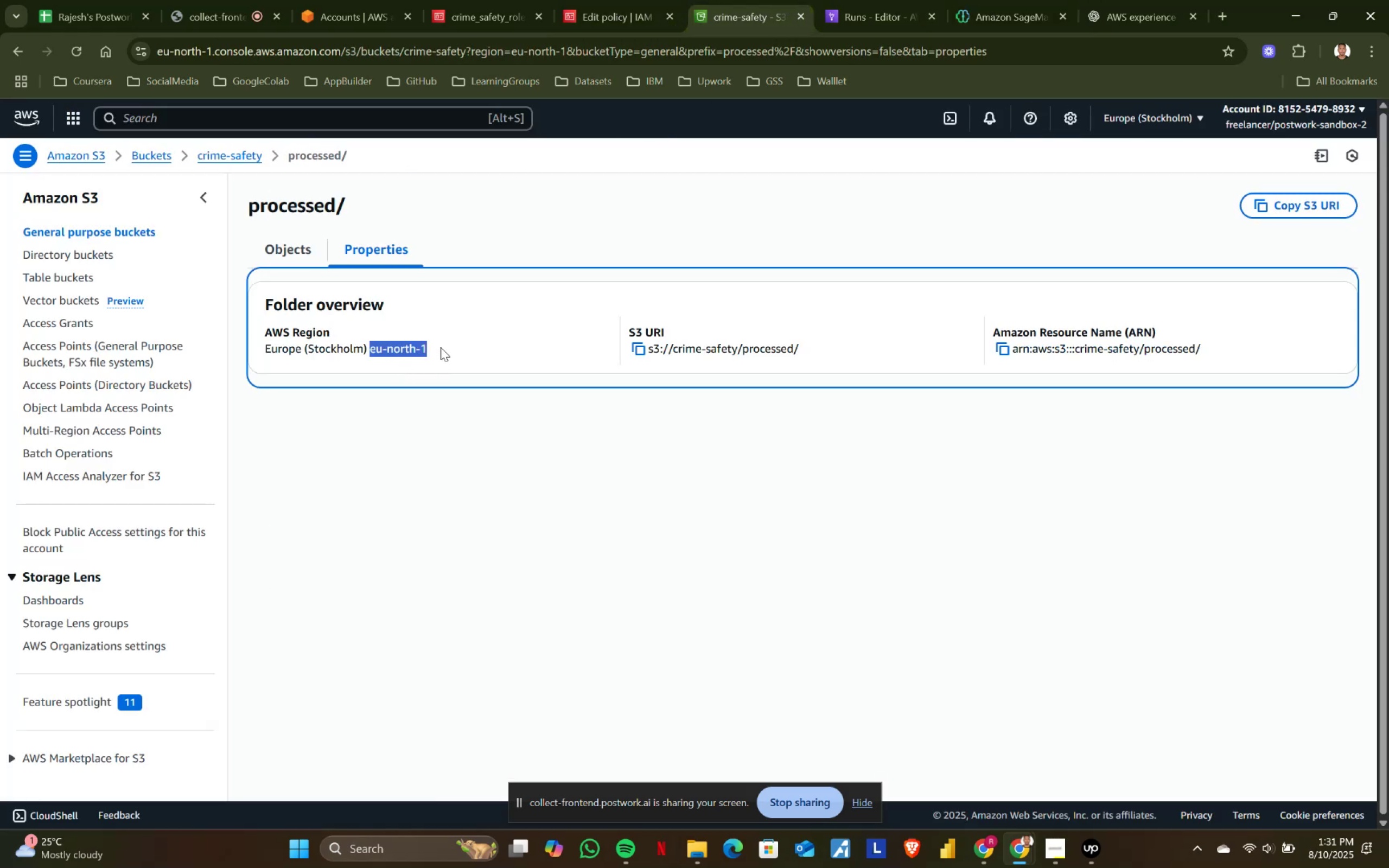 
key(Control+C)
 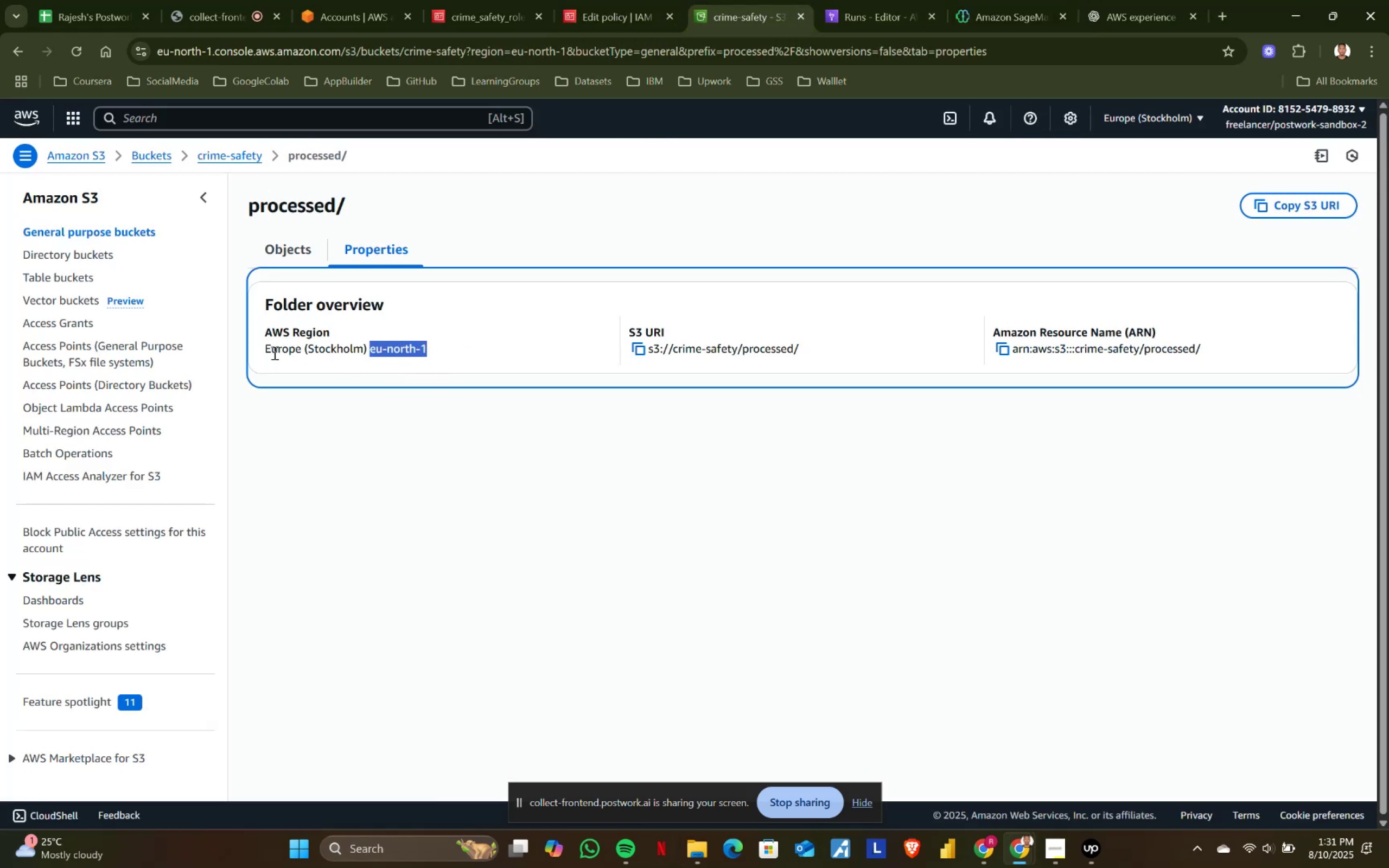 
left_click_drag(start_coordinate=[265, 348], to_coordinate=[441, 349])
 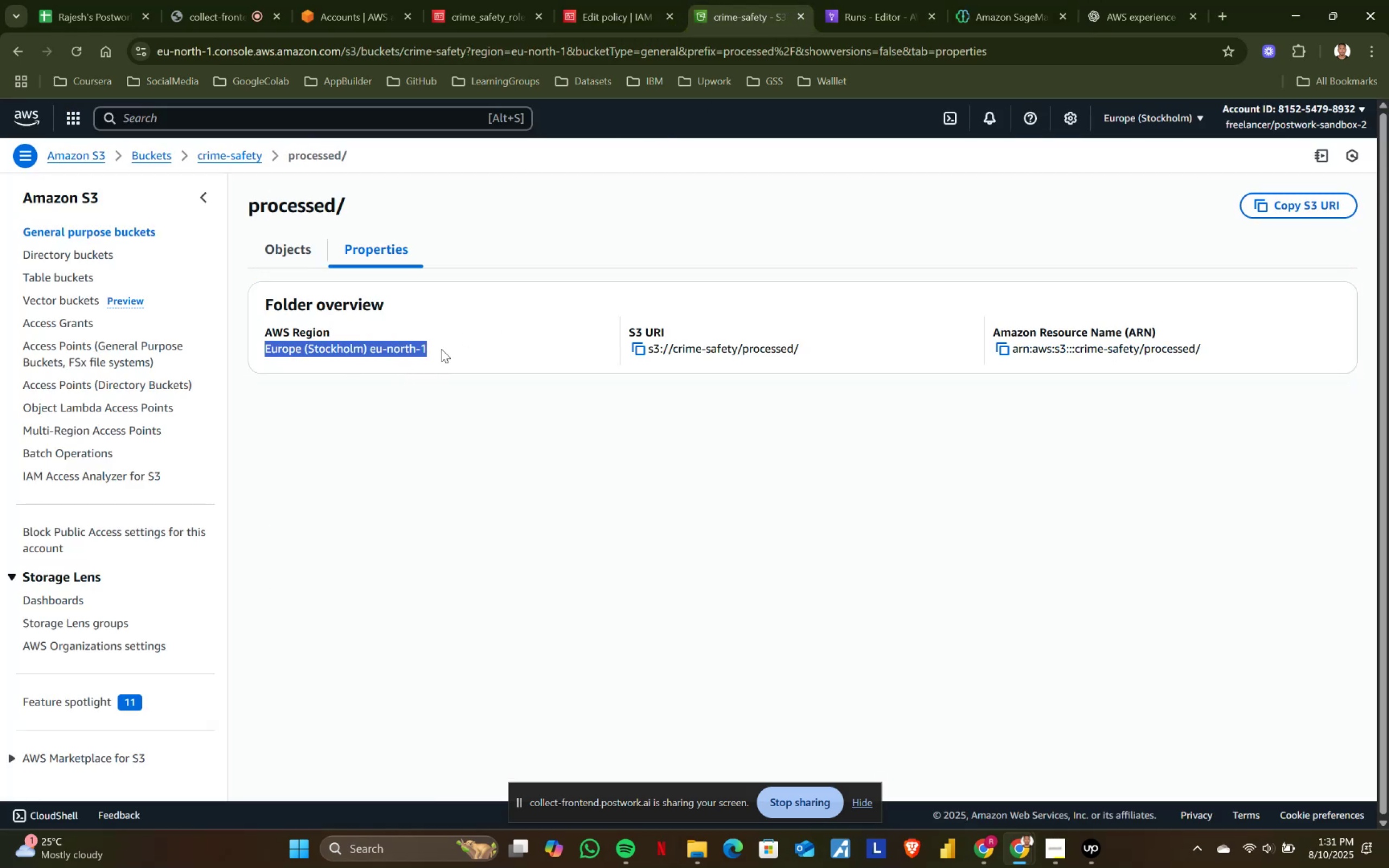 
key(Control+ControlLeft)
 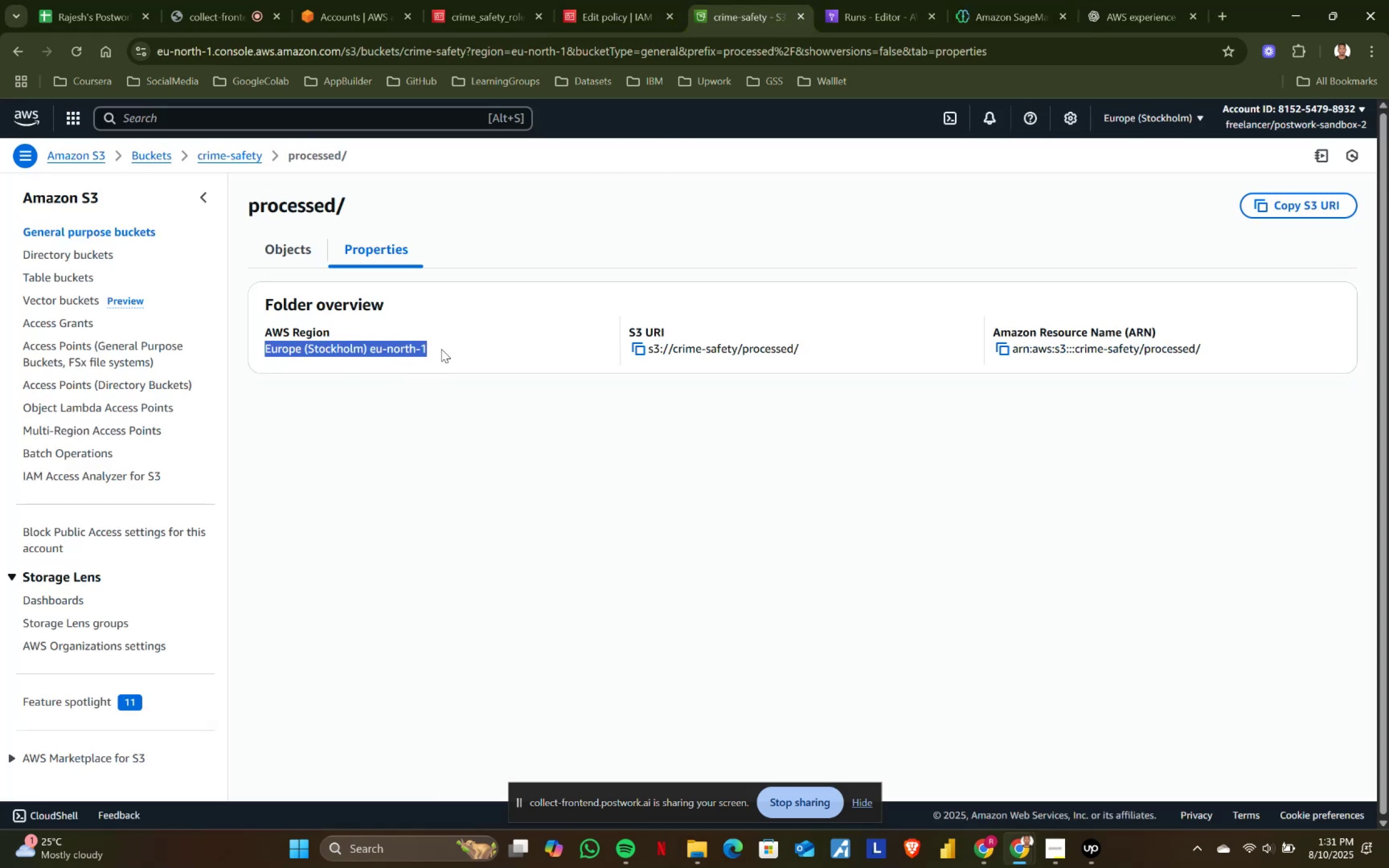 
key(Control+C)
 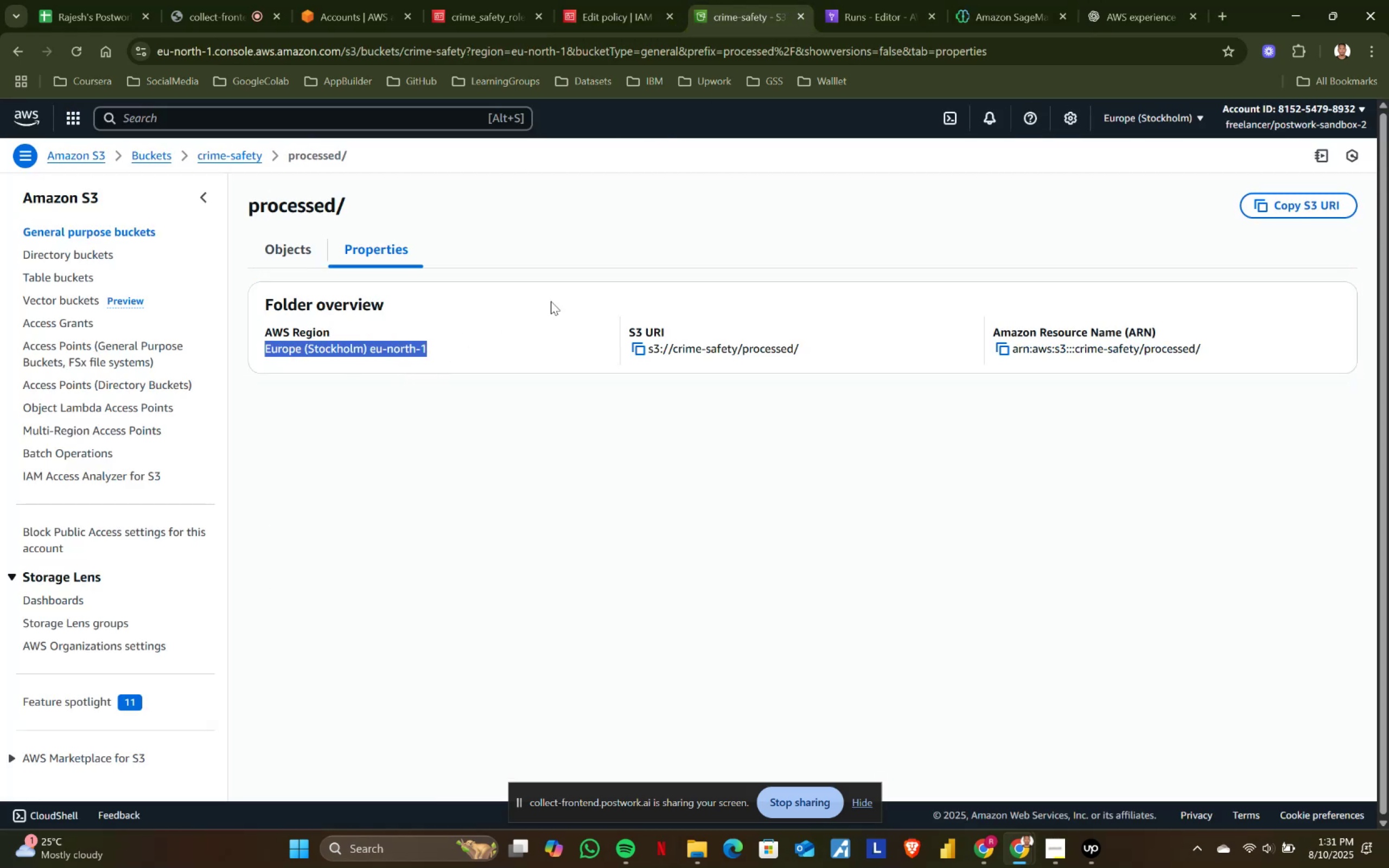 
key(Control+ControlLeft)
 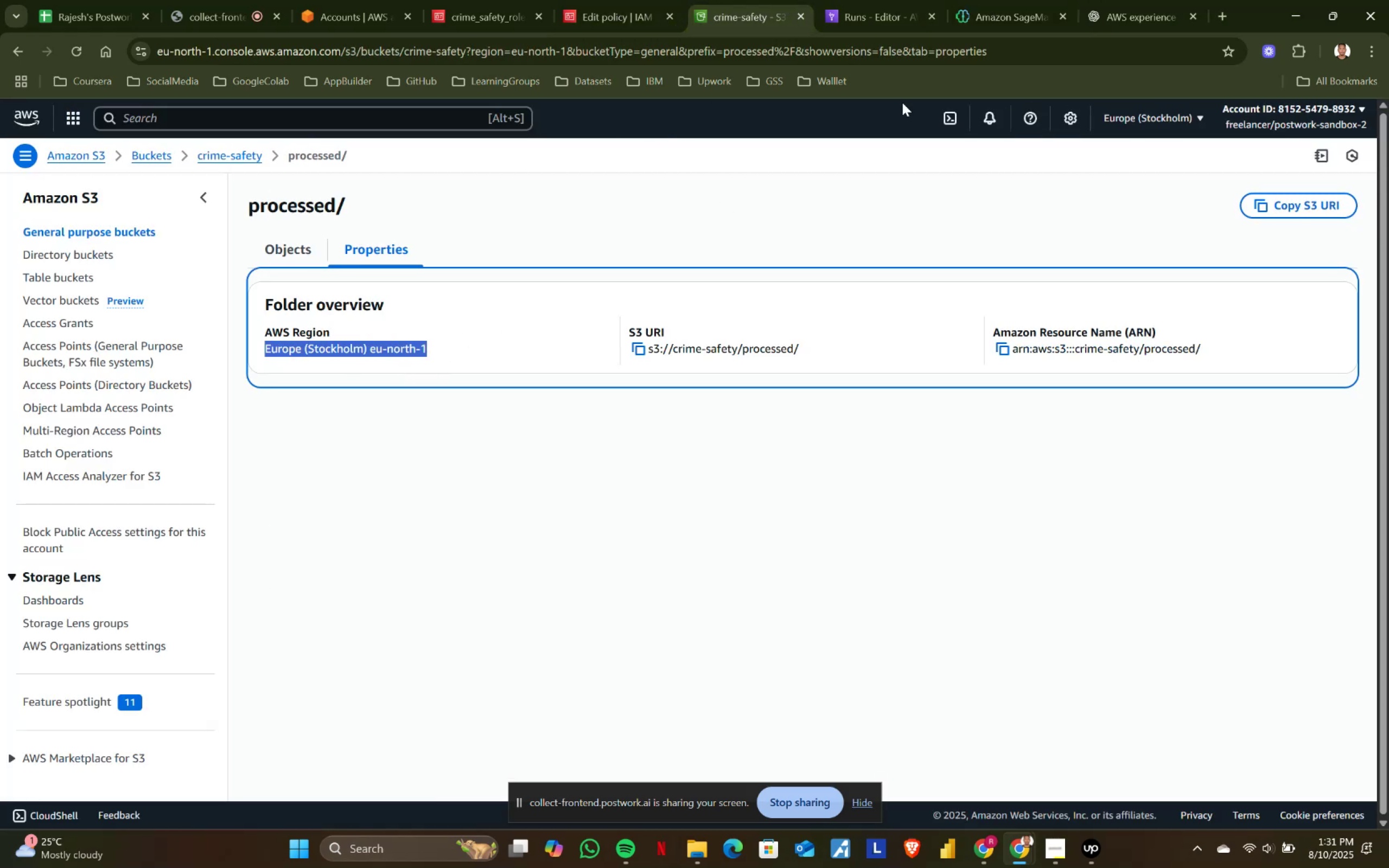 
key(Control+C)
 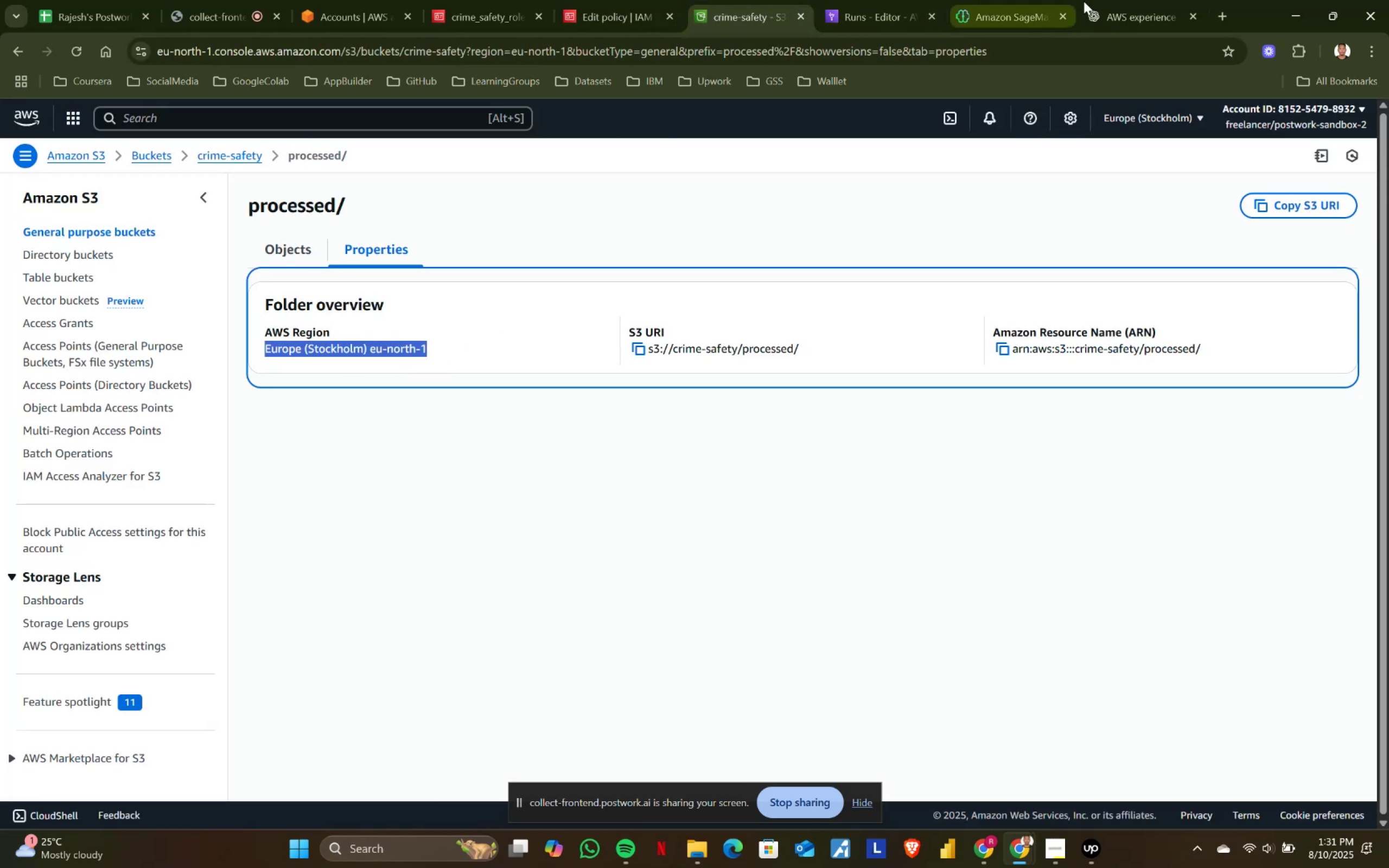 
left_click([1123, 0])
 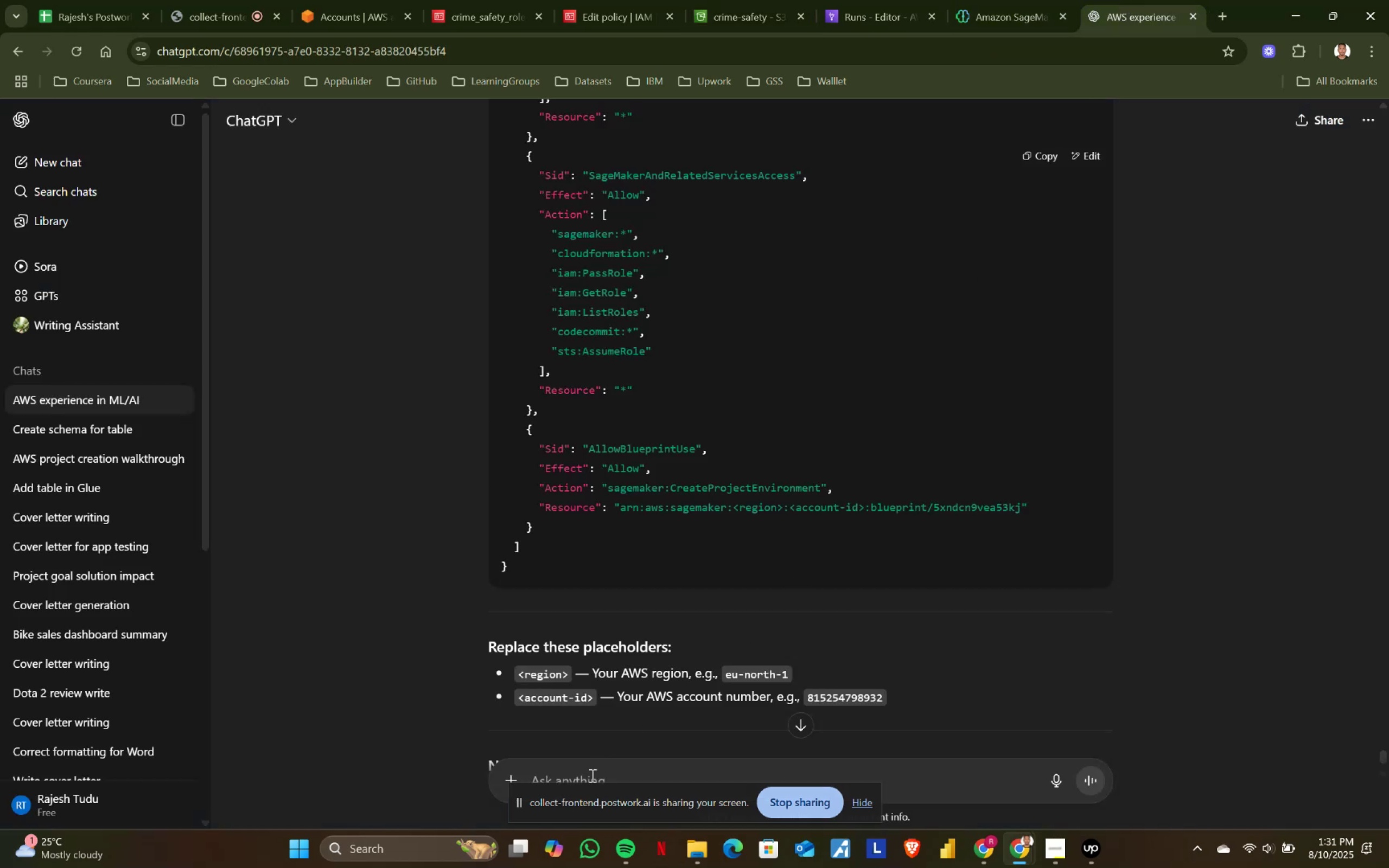 
left_click([590, 768])
 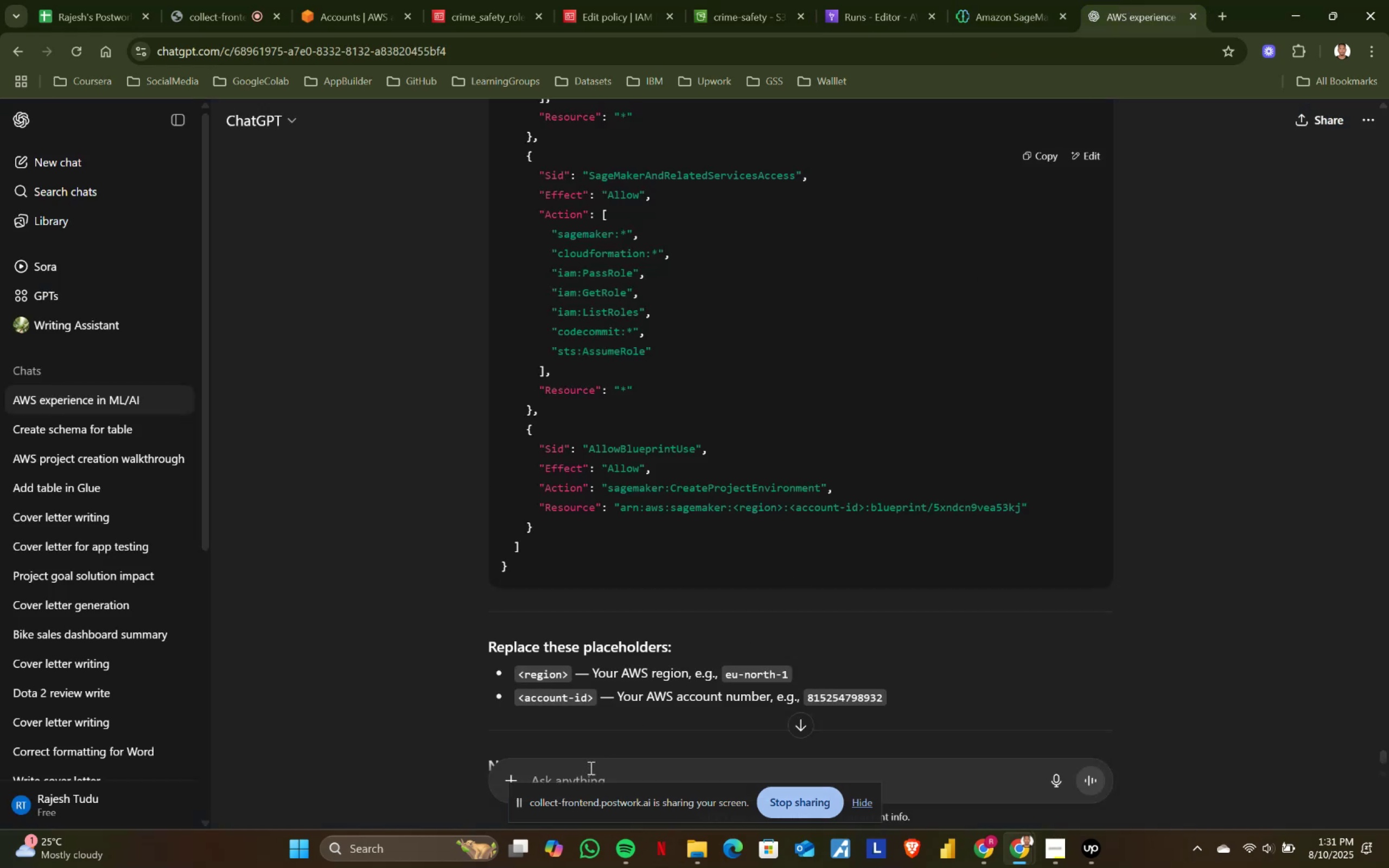 
key(Control+V)
 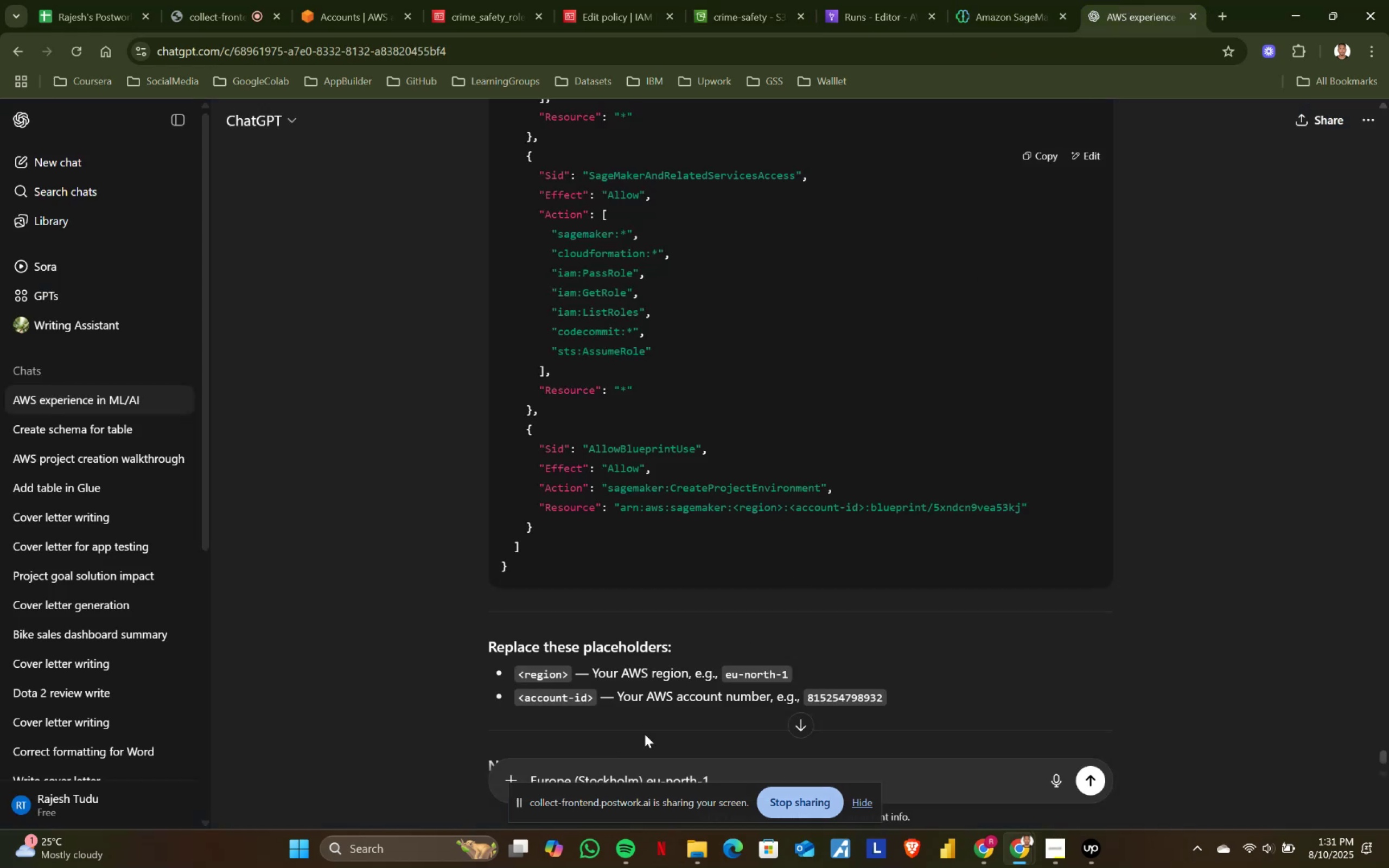 
scroll: coordinate [680, 748], scroll_direction: down, amount: 1.0
 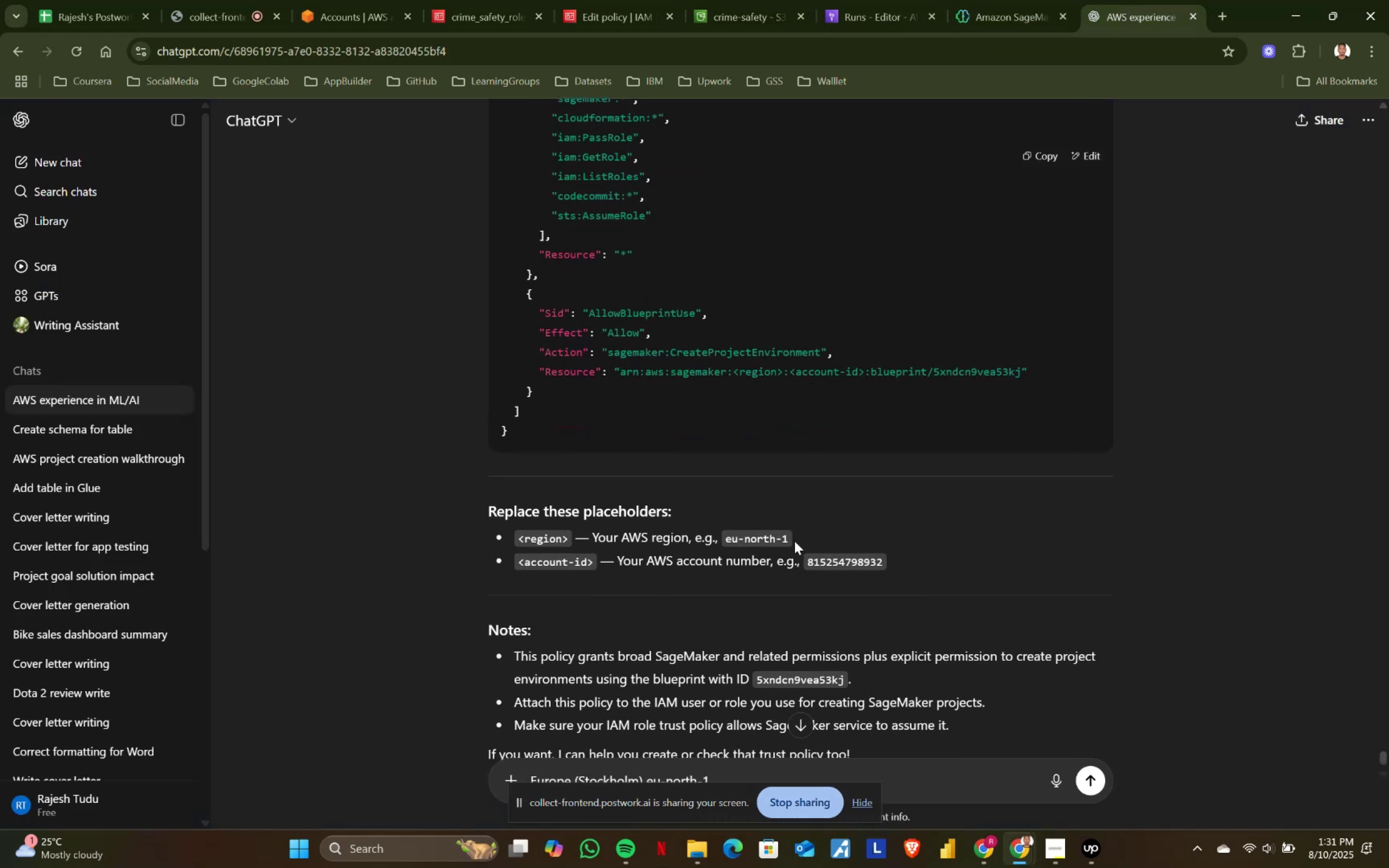 
left_click_drag(start_coordinate=[724, 537], to_coordinate=[829, 539])
 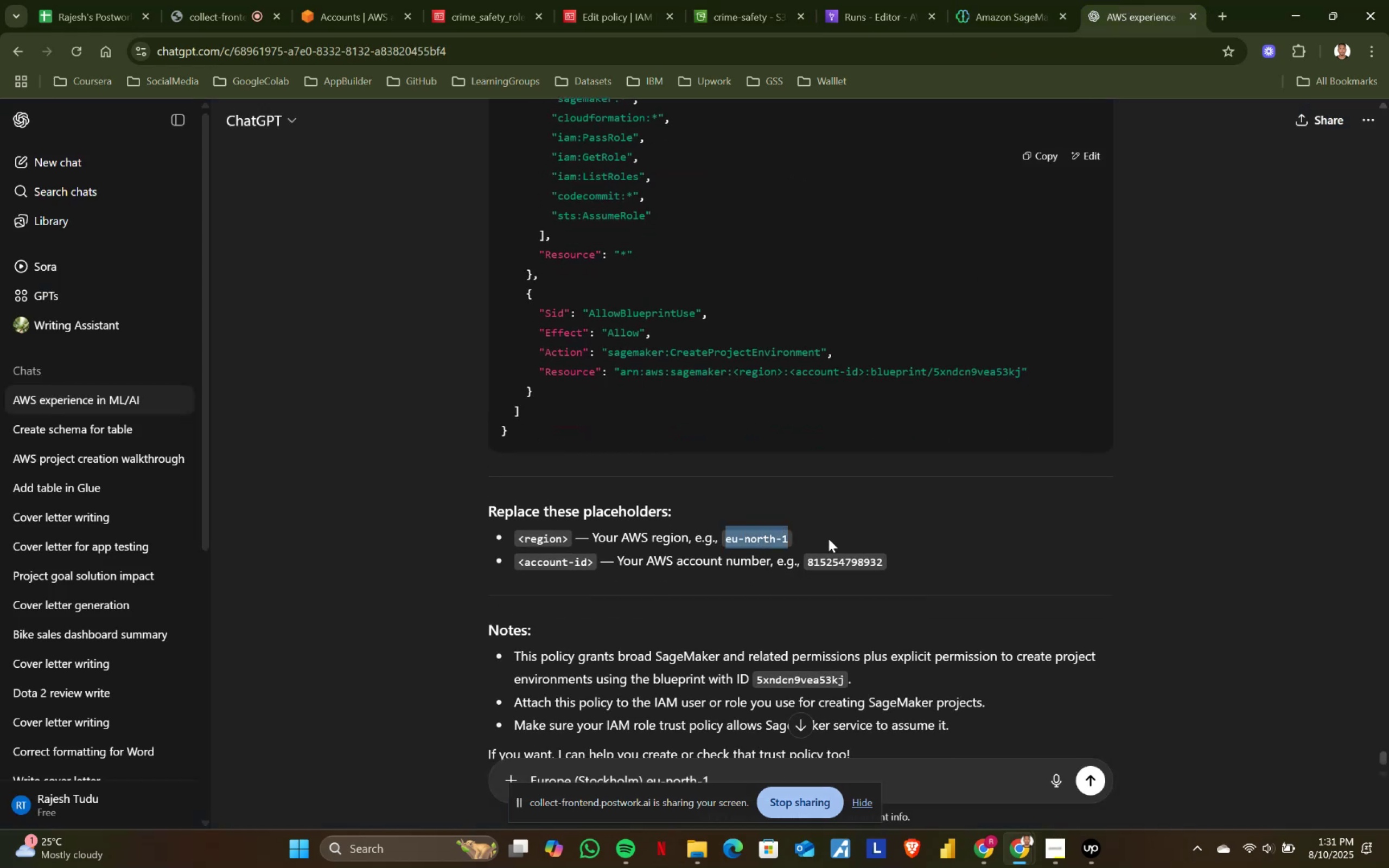 
key(Control+ControlLeft)
 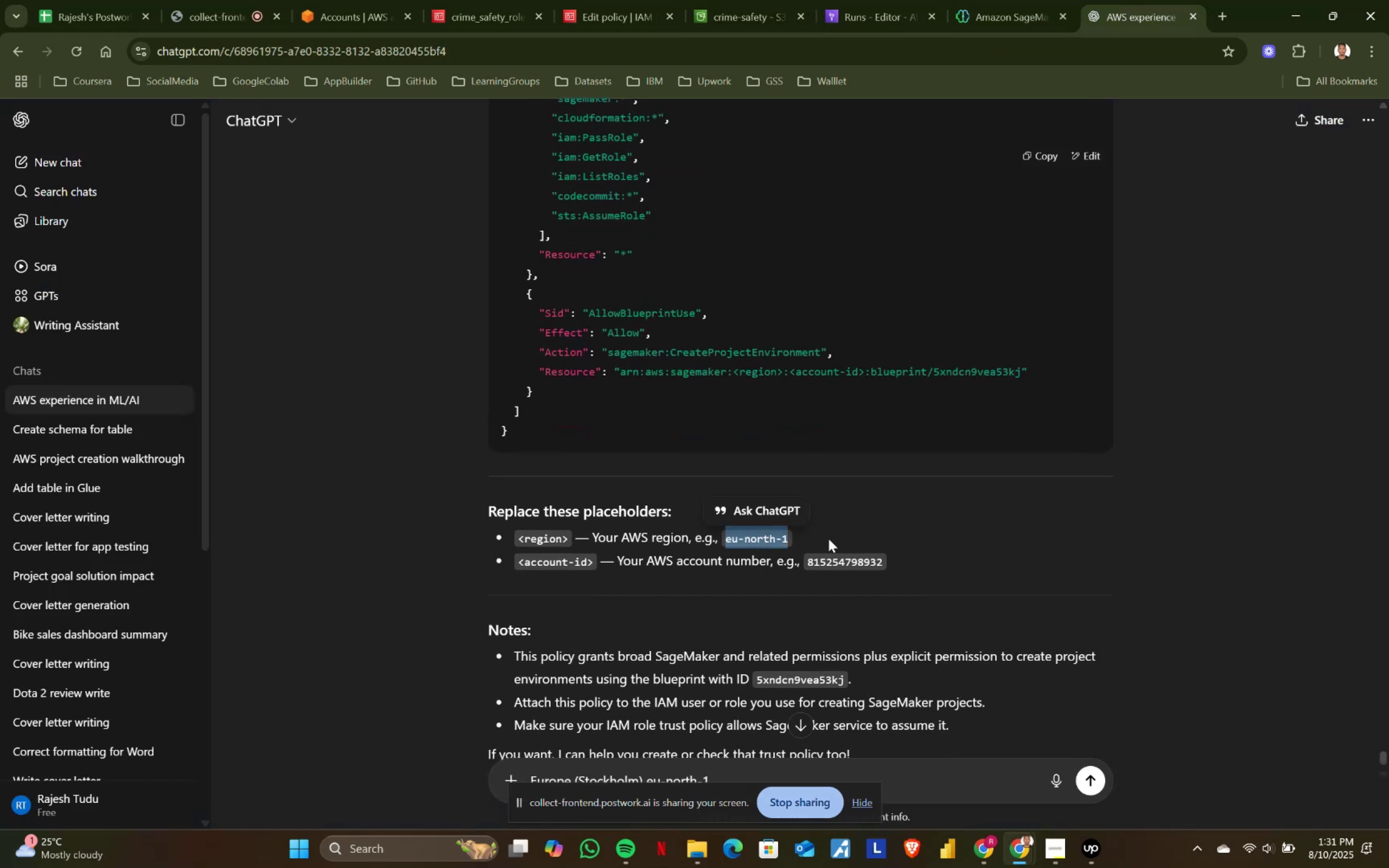 
key(Control+C)
 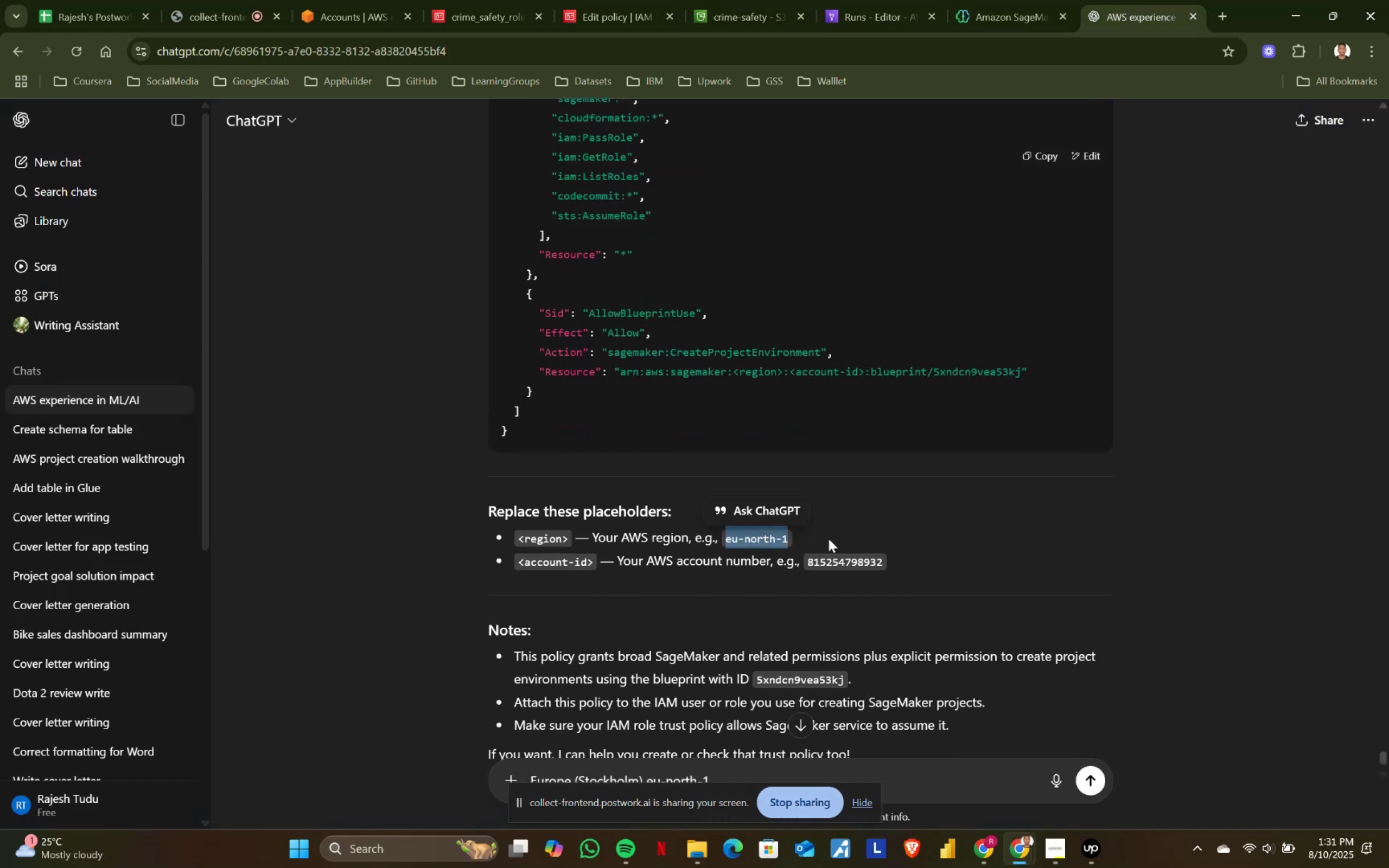 
key(Control+ControlLeft)
 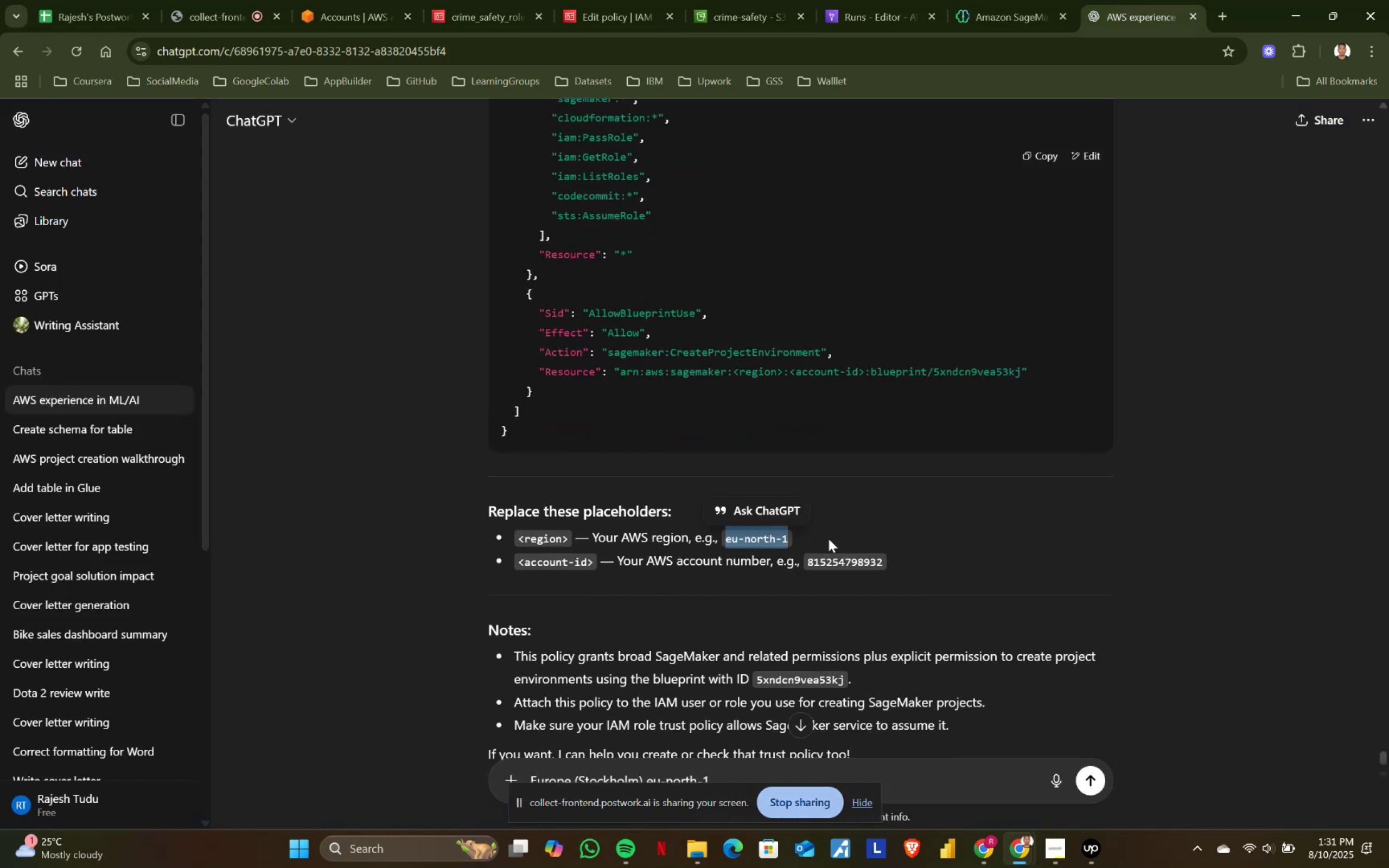 
key(Control+C)
 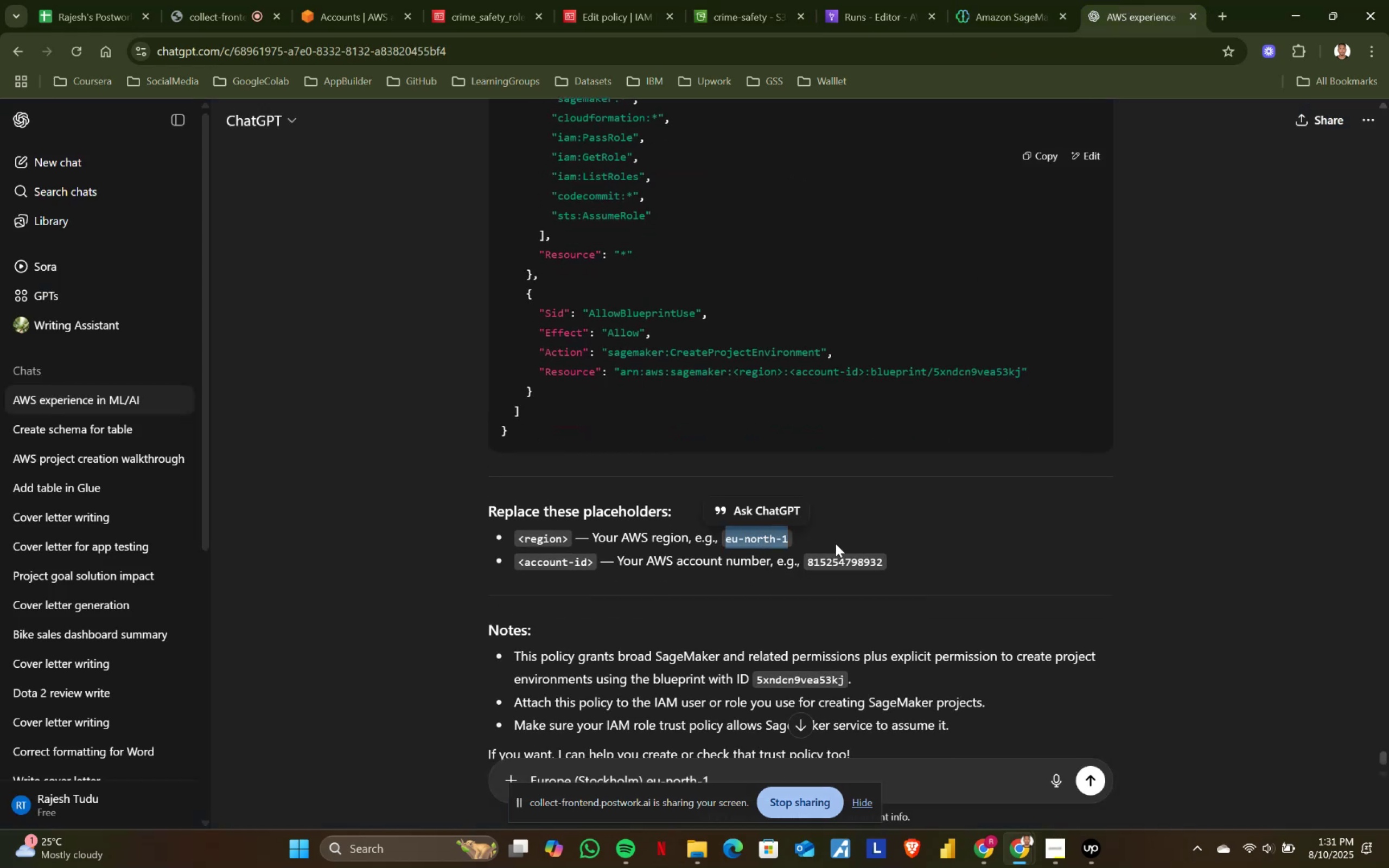 
scroll: coordinate [858, 613], scroll_direction: down, amount: 2.0
 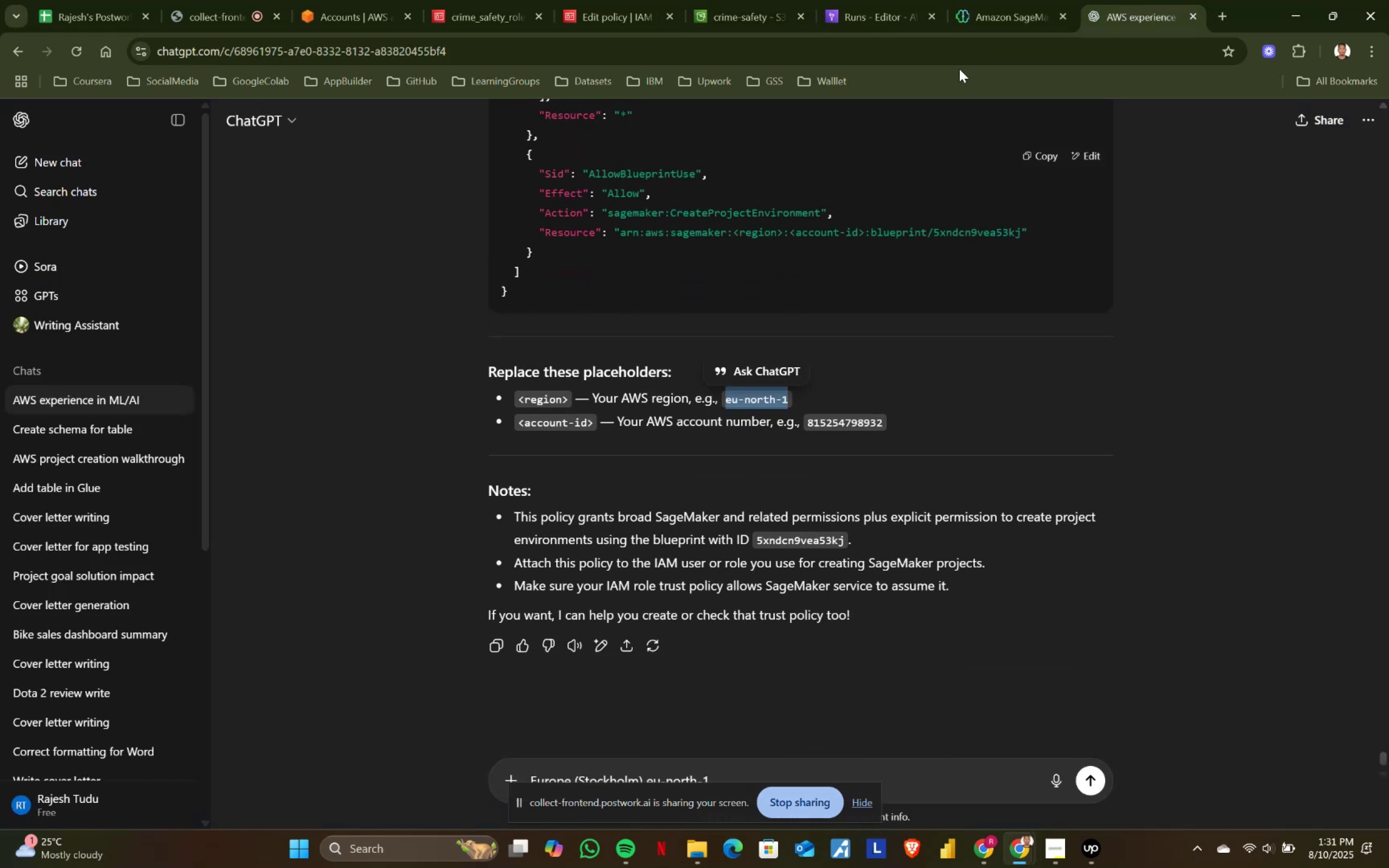 
left_click([875, 0])
 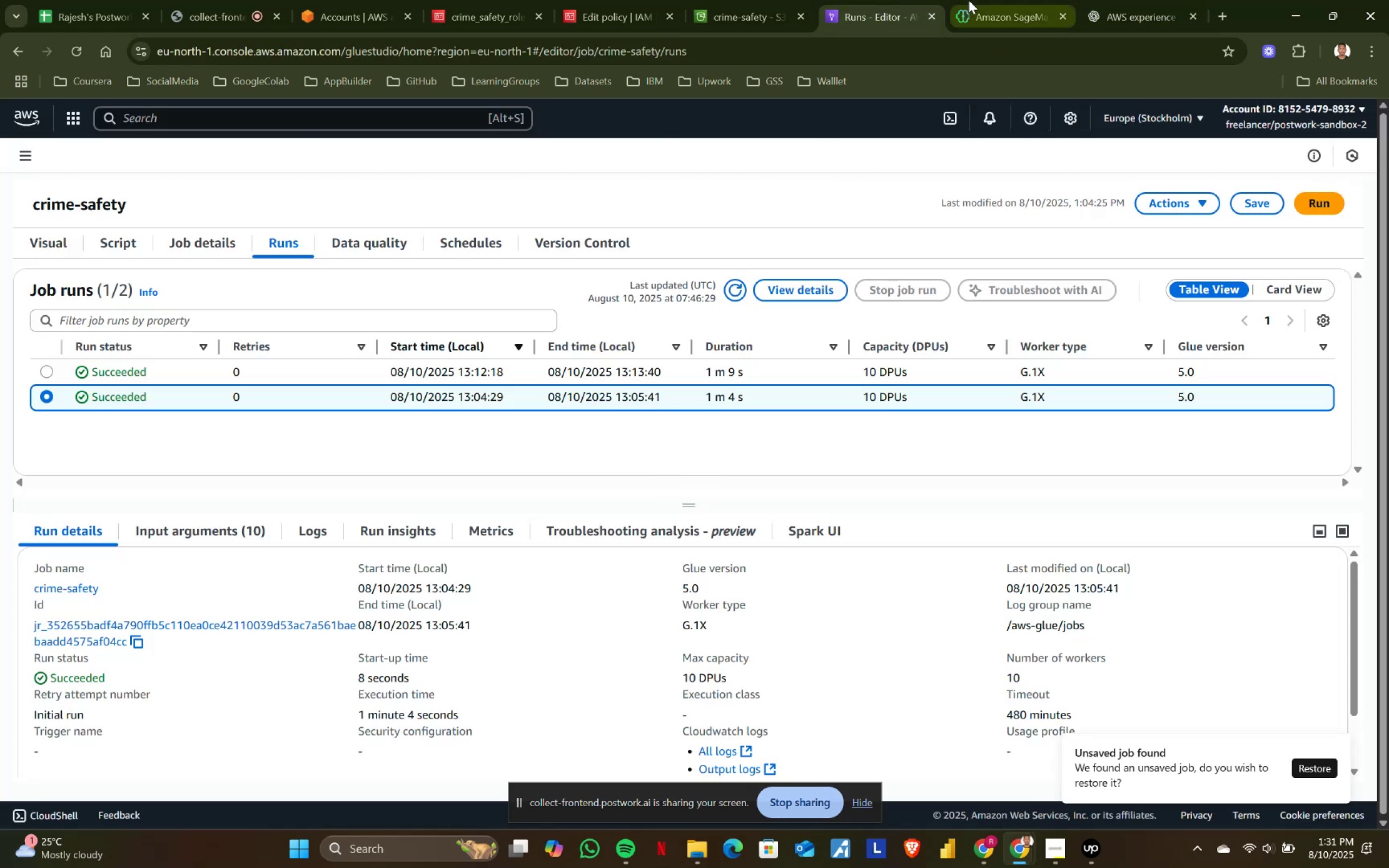 
left_click([597, 0])
 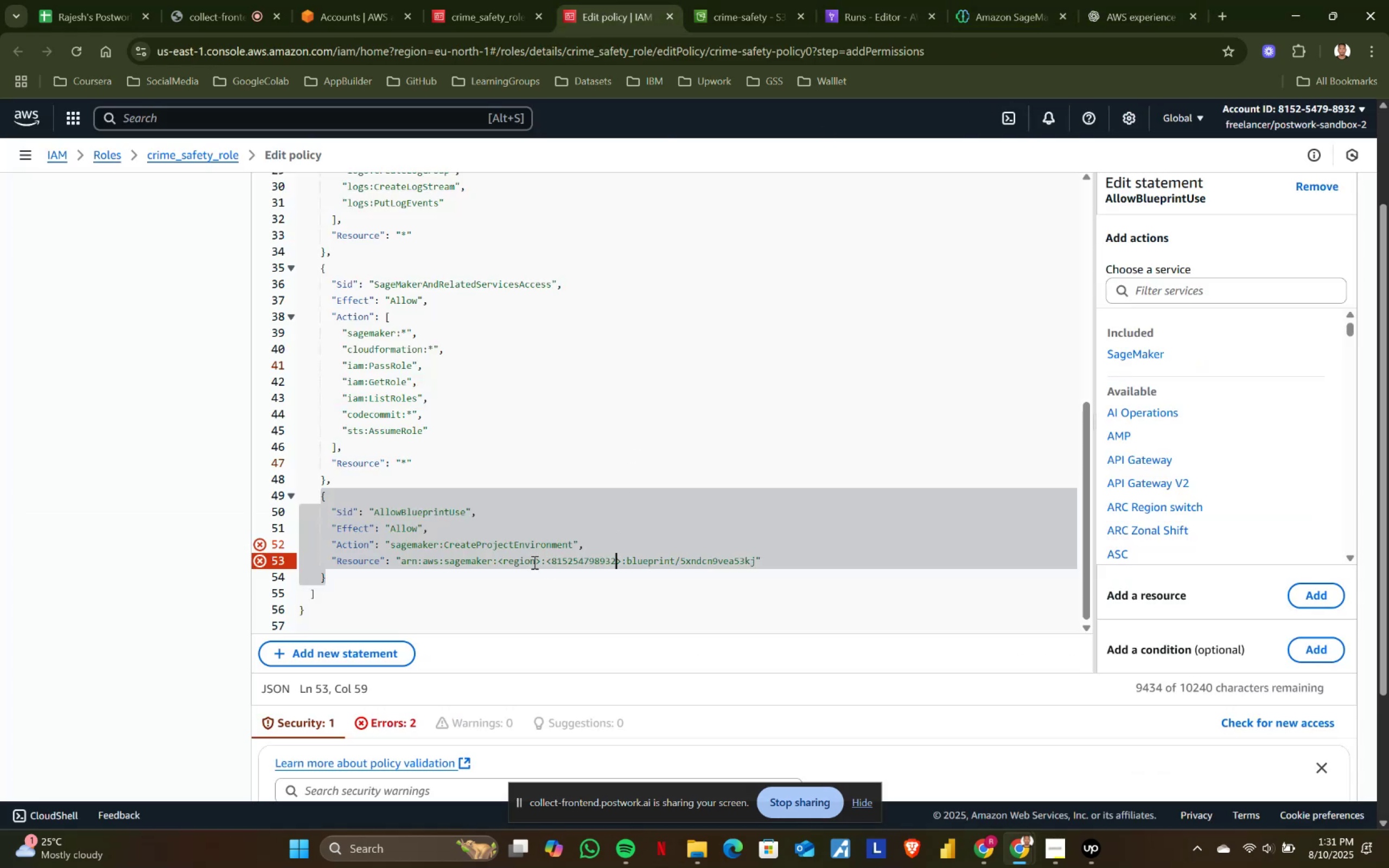 
left_click([535, 559])
 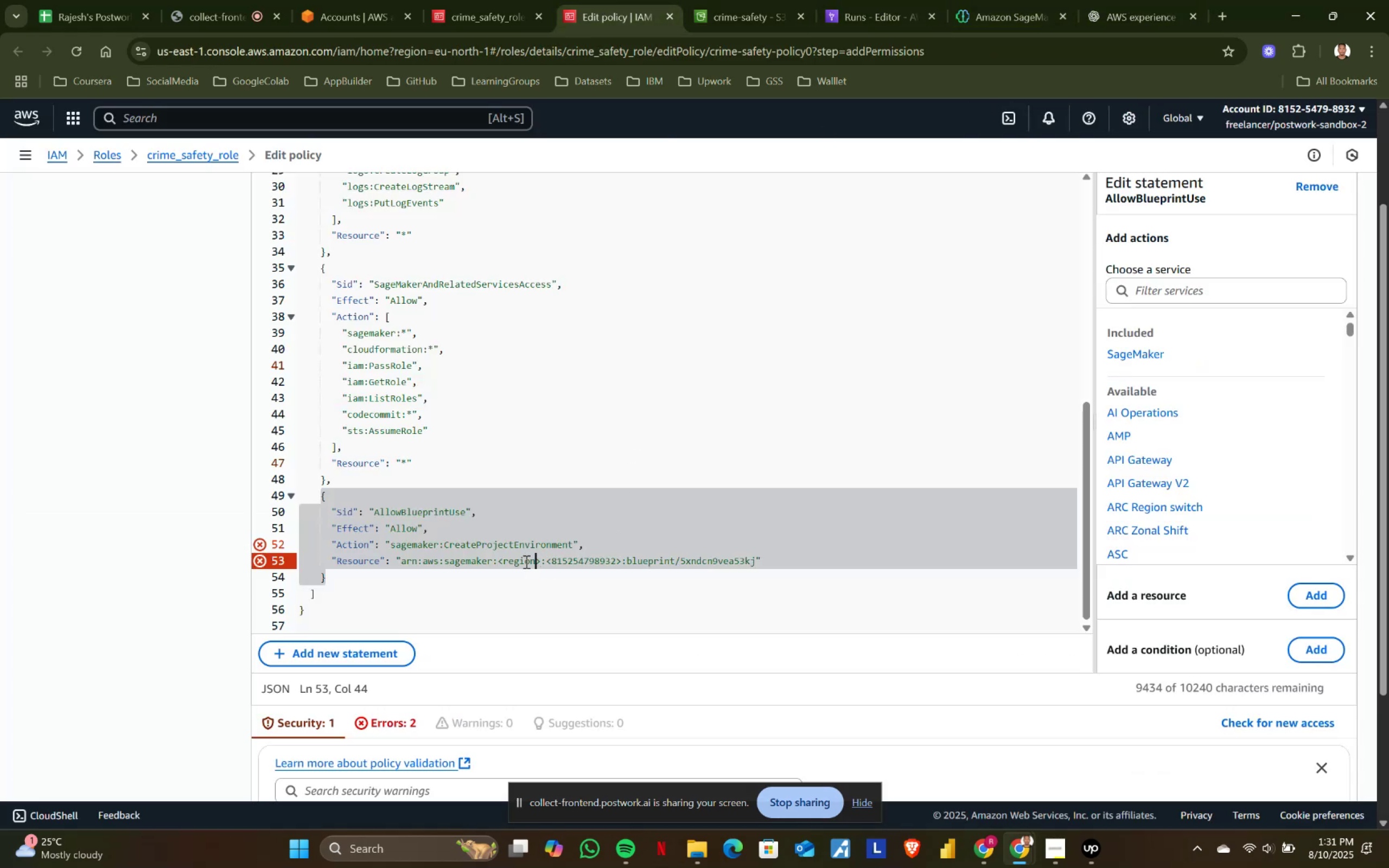 
hold_key(key=ShiftLeft, duration=0.94)
left_click([504, 559])
 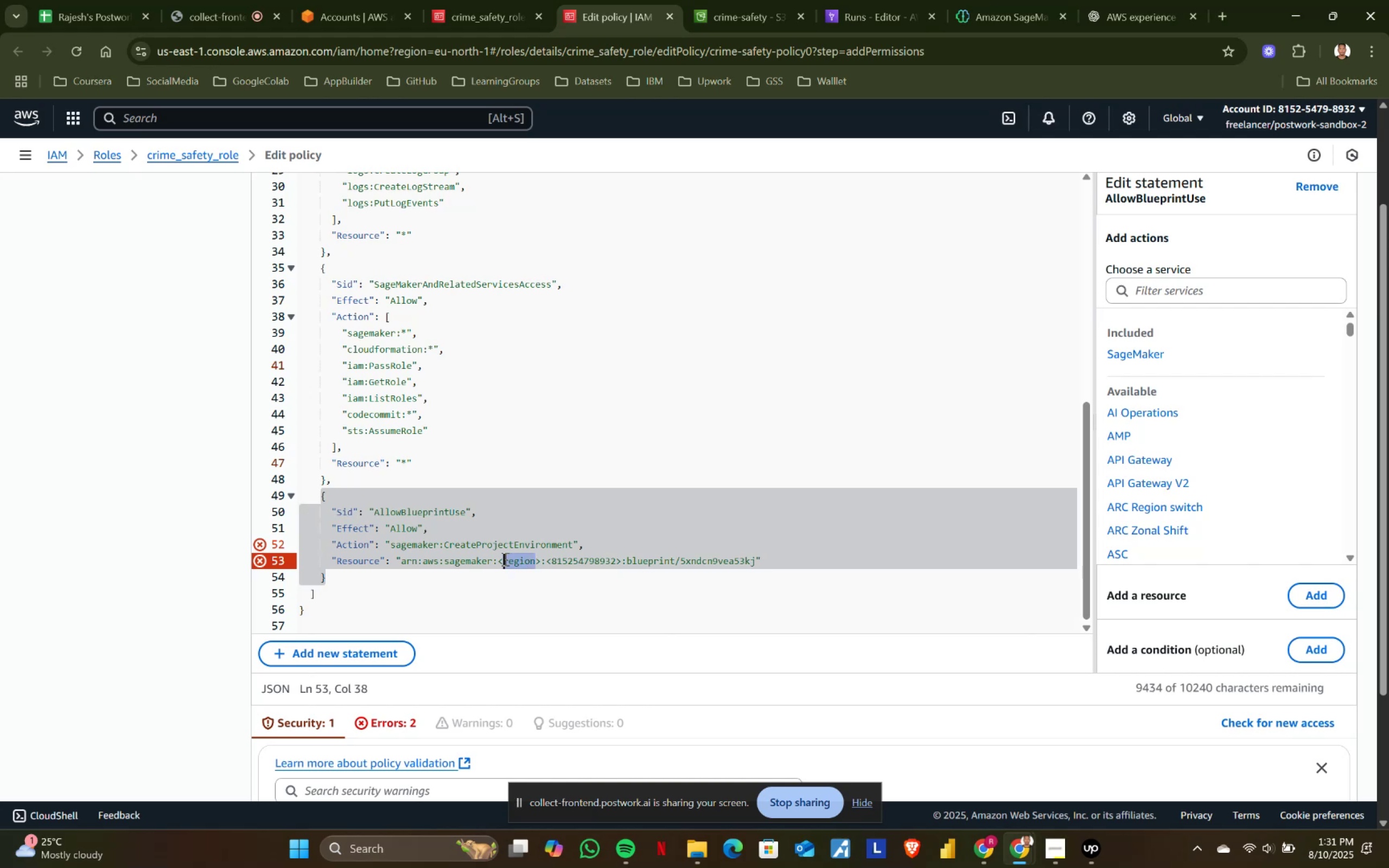 
key(Control+ControlLeft)
 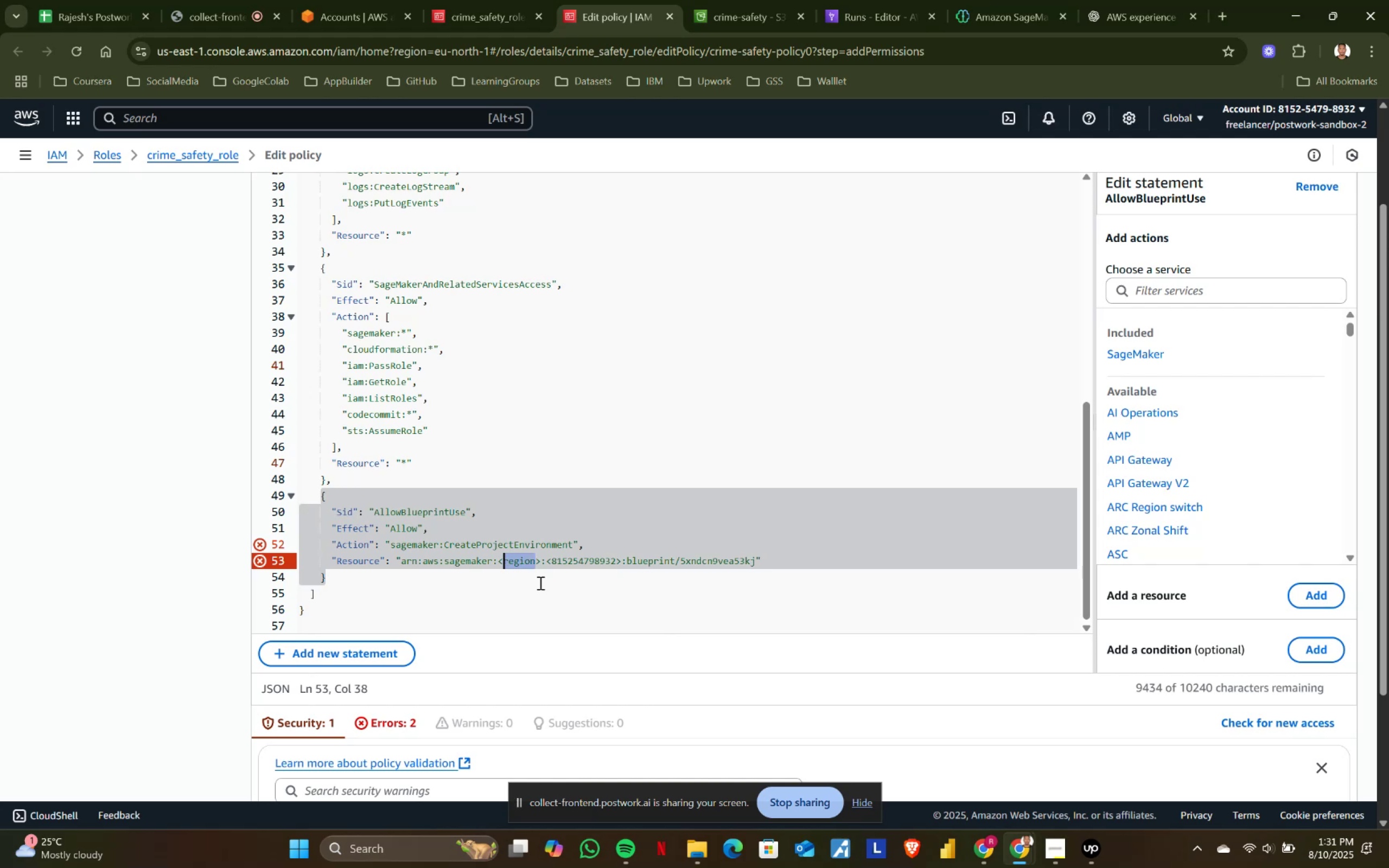 
key(Control+V)
 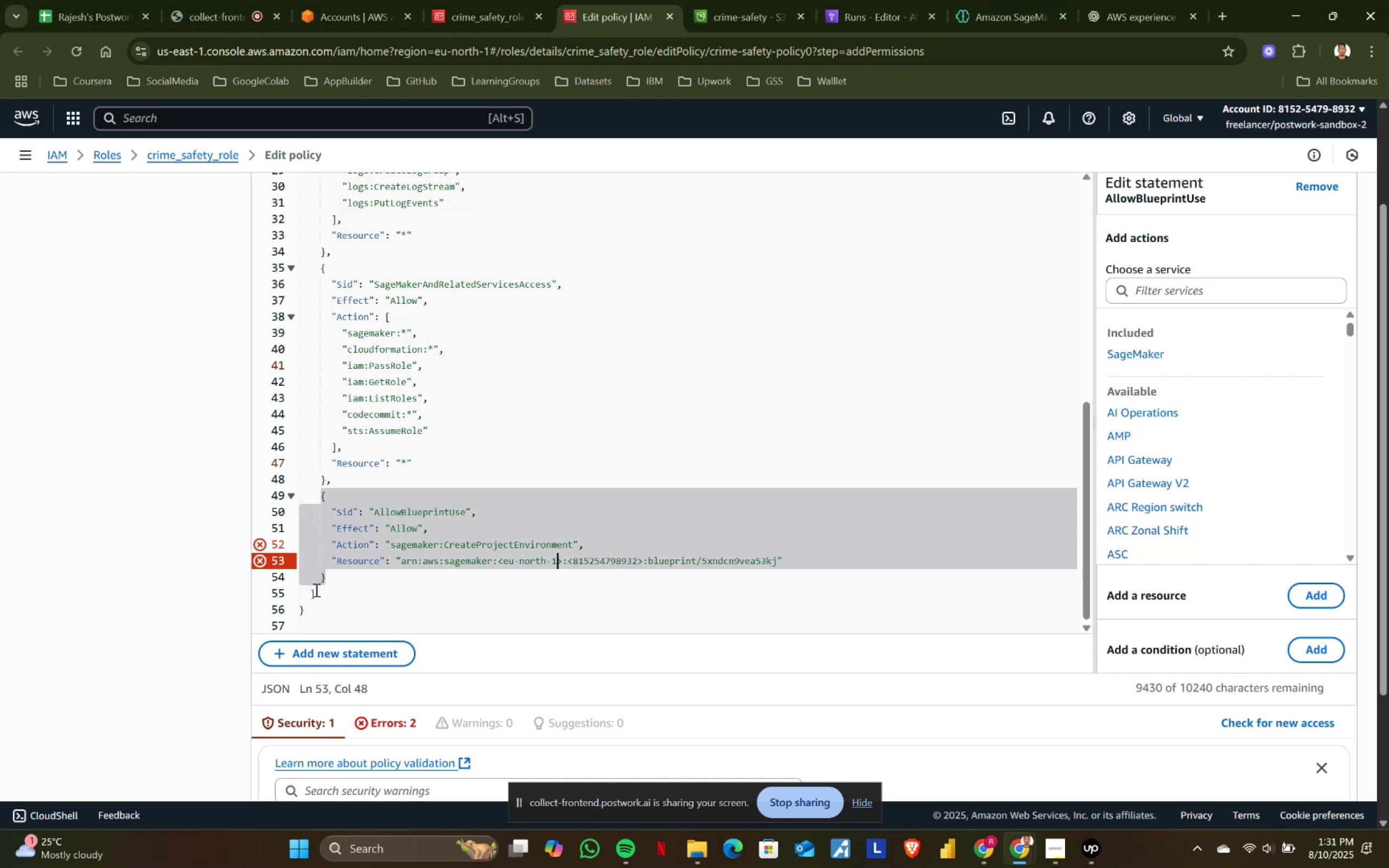 
left_click([380, 580])
 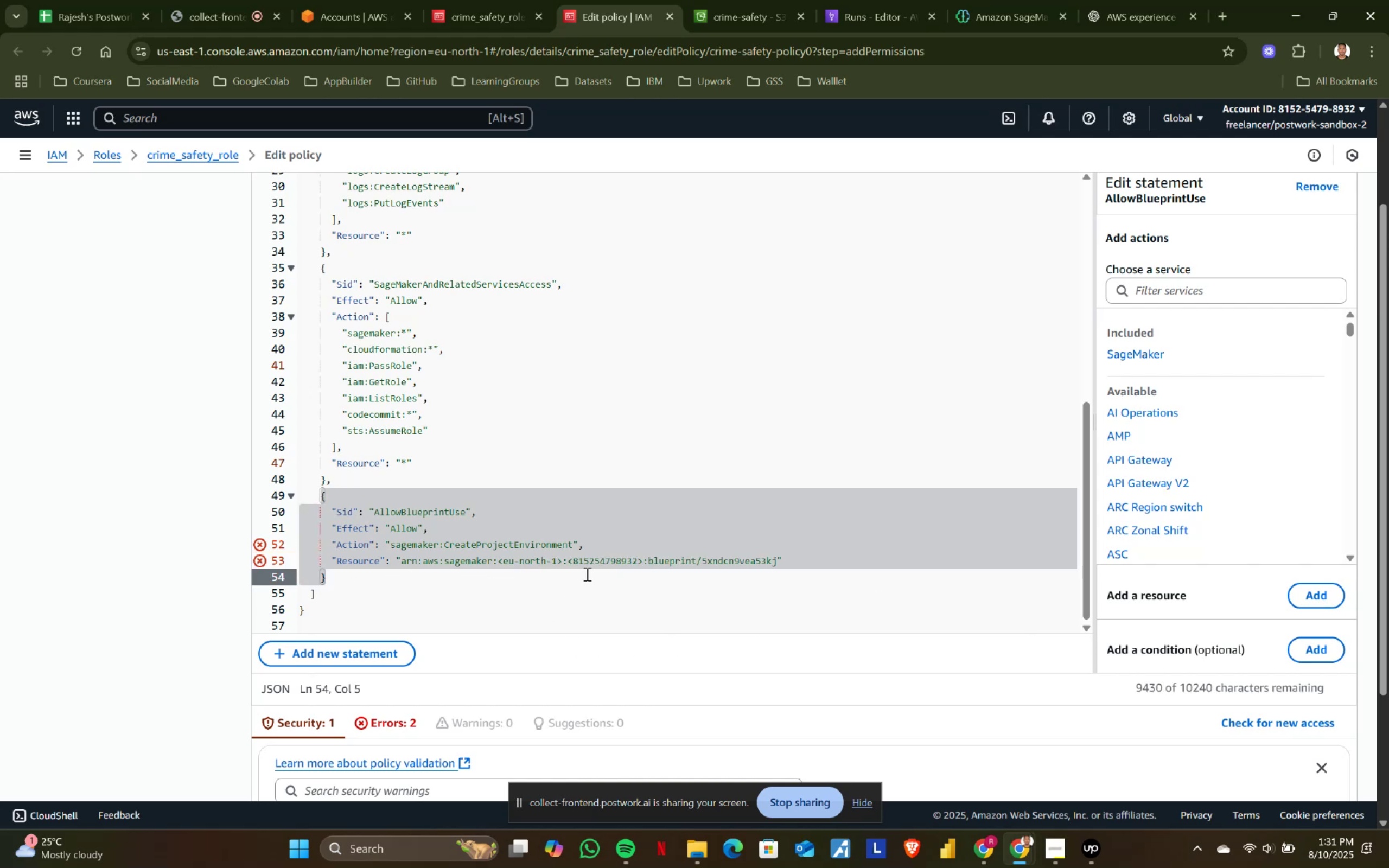 
scroll: coordinate [436, 673], scroll_direction: down, amount: 3.0
 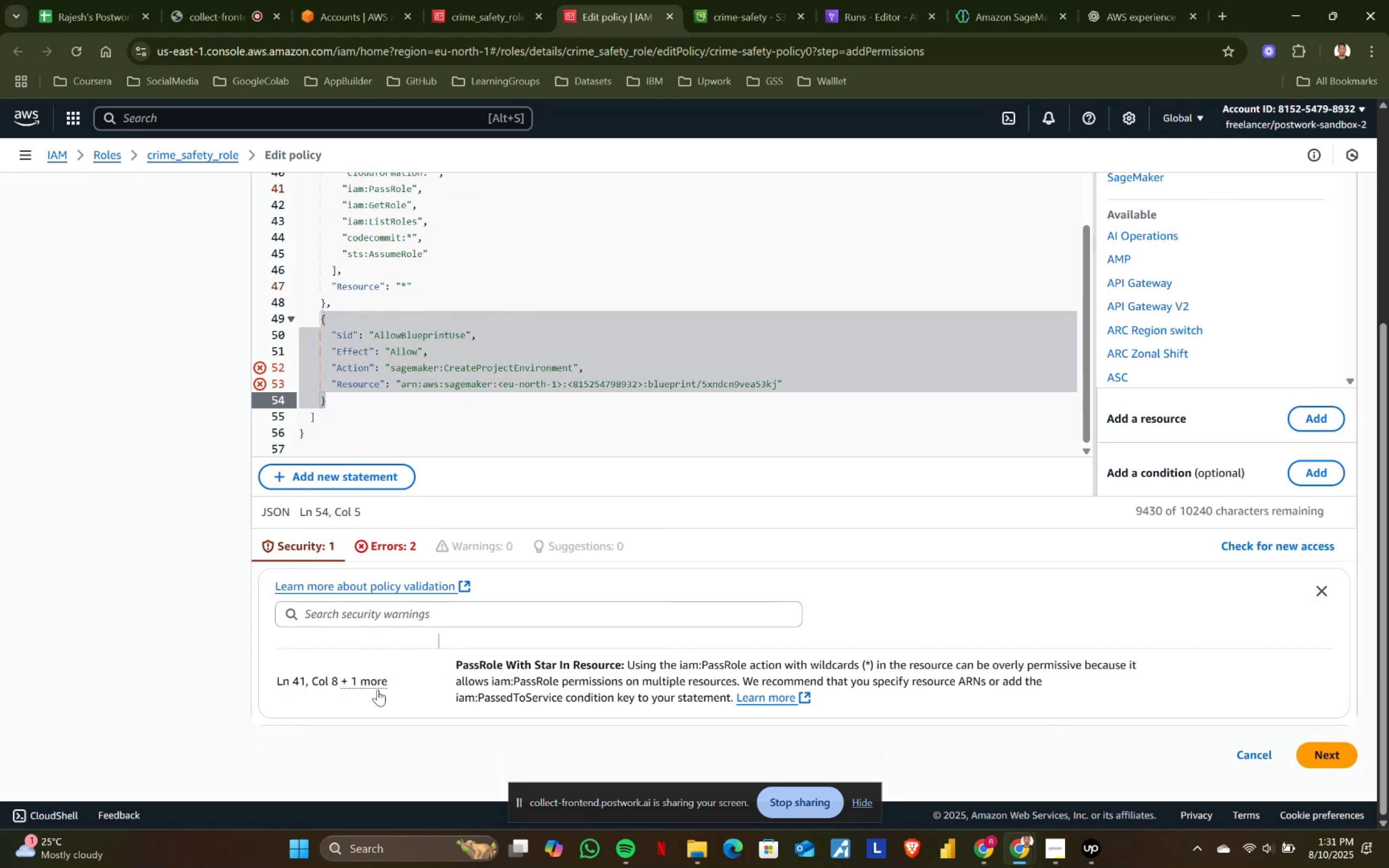 
left_click_drag(start_coordinate=[443, 659], to_coordinate=[732, 697])
 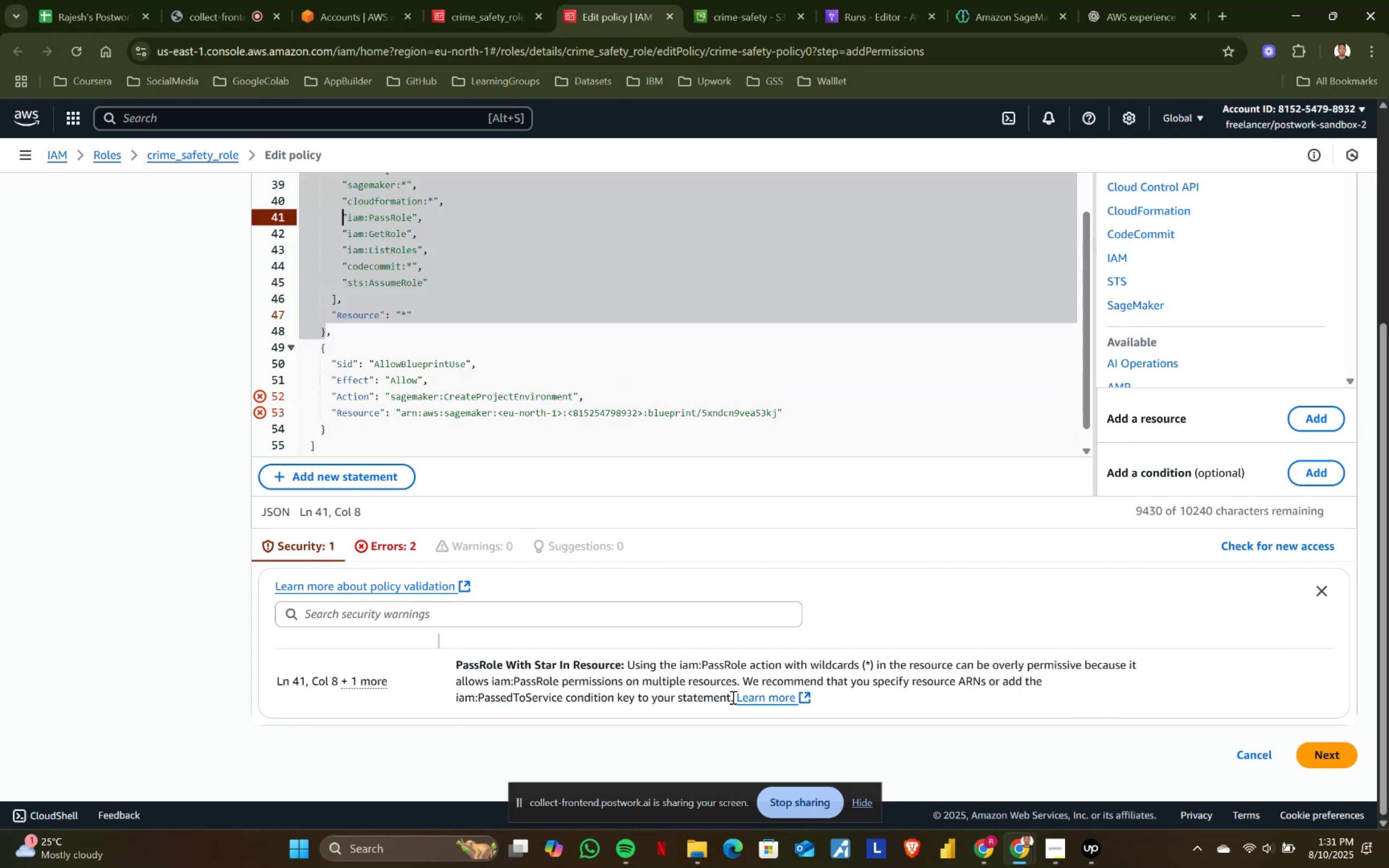 
key(Control+ControlLeft)
 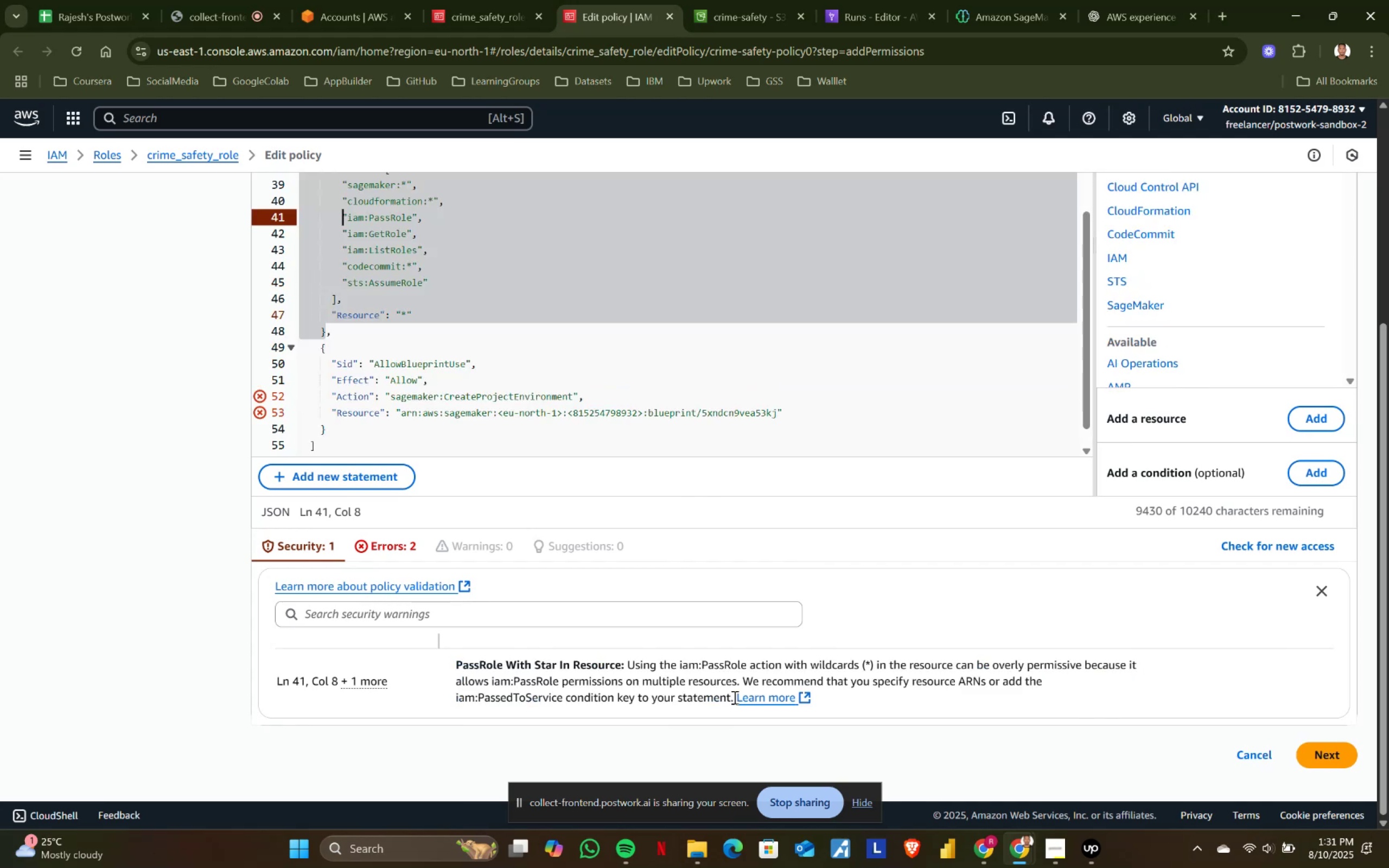 
key(Control+ControlLeft)
 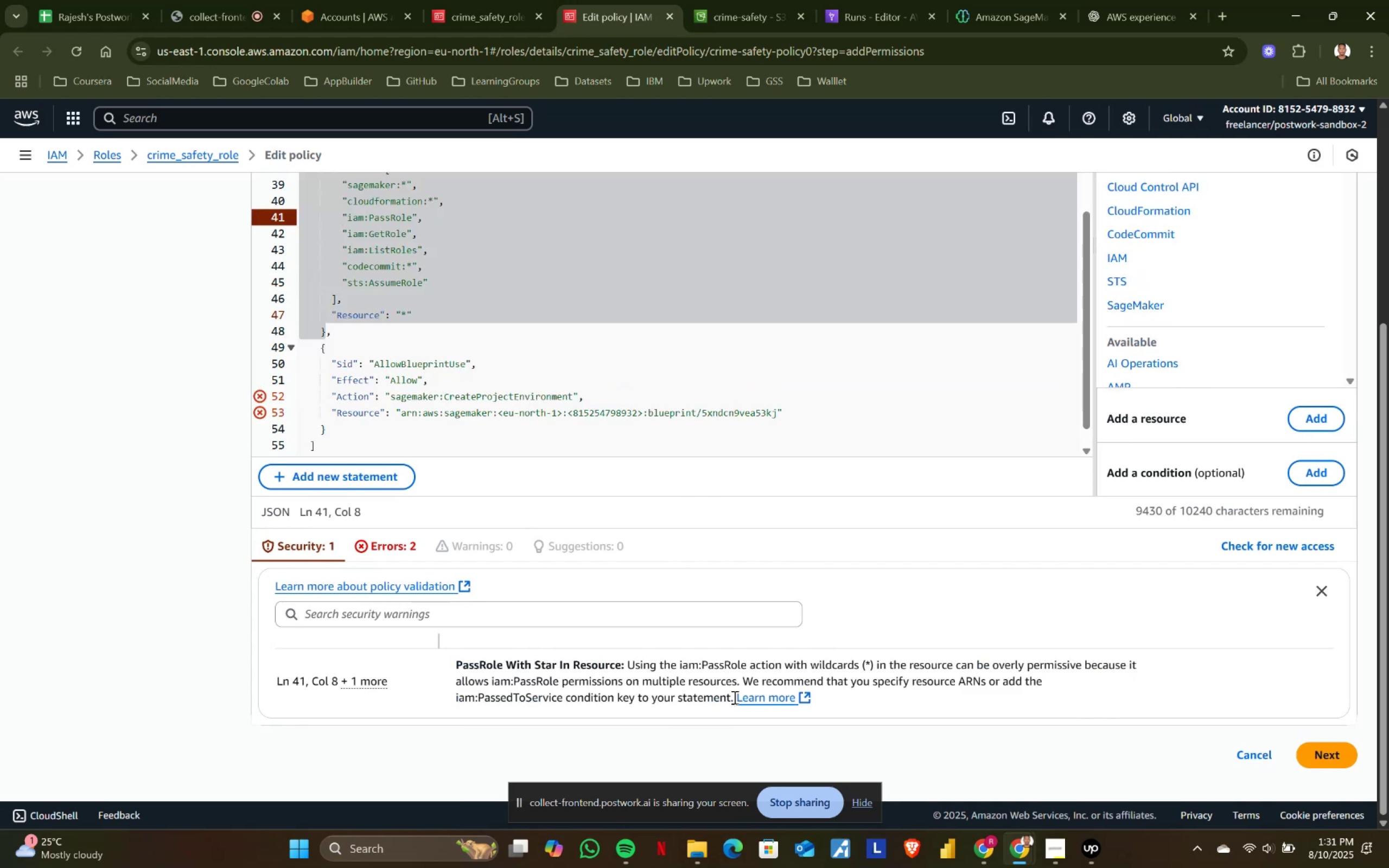 
key(Control+C)
 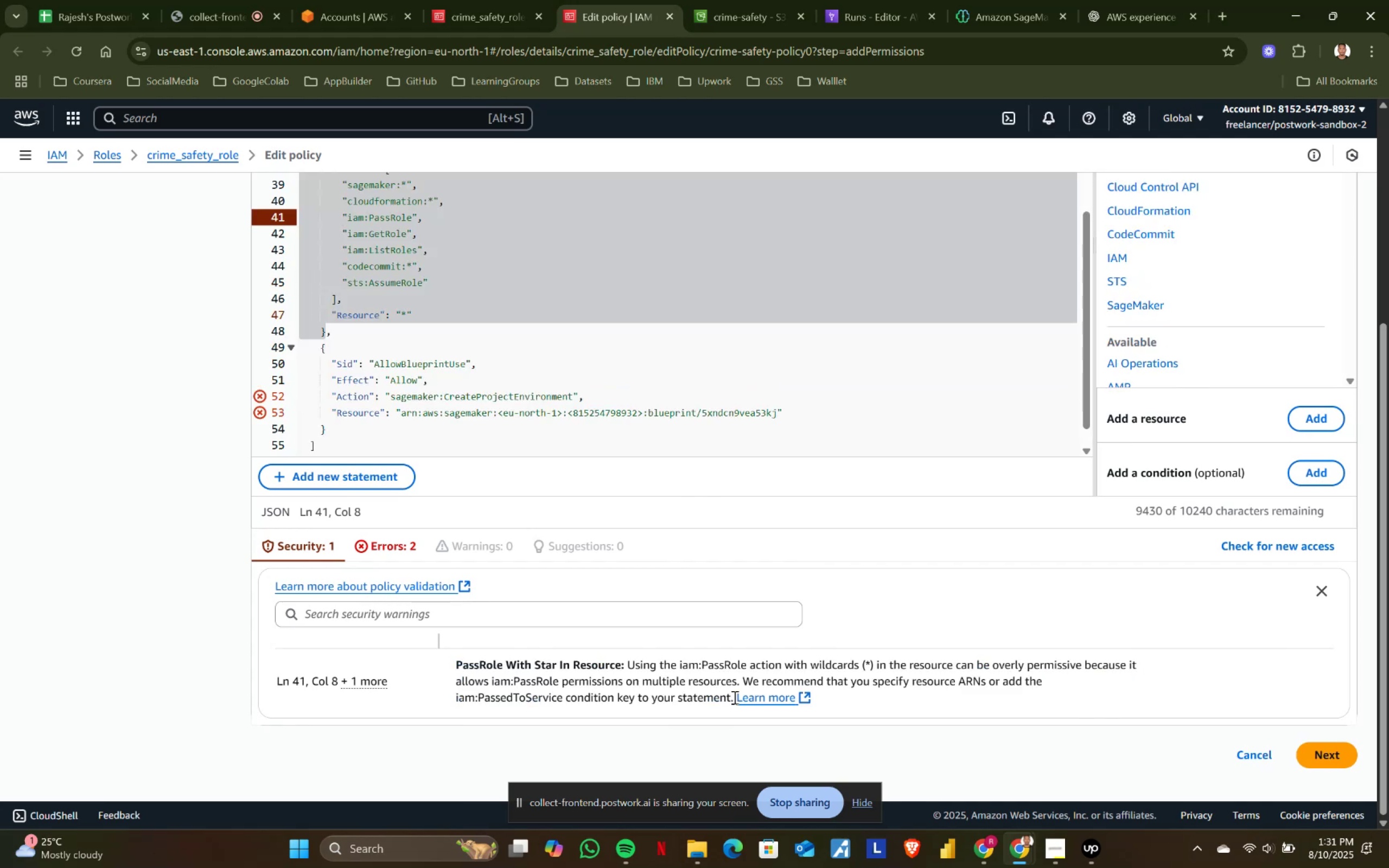 
key(Control+ControlLeft)
 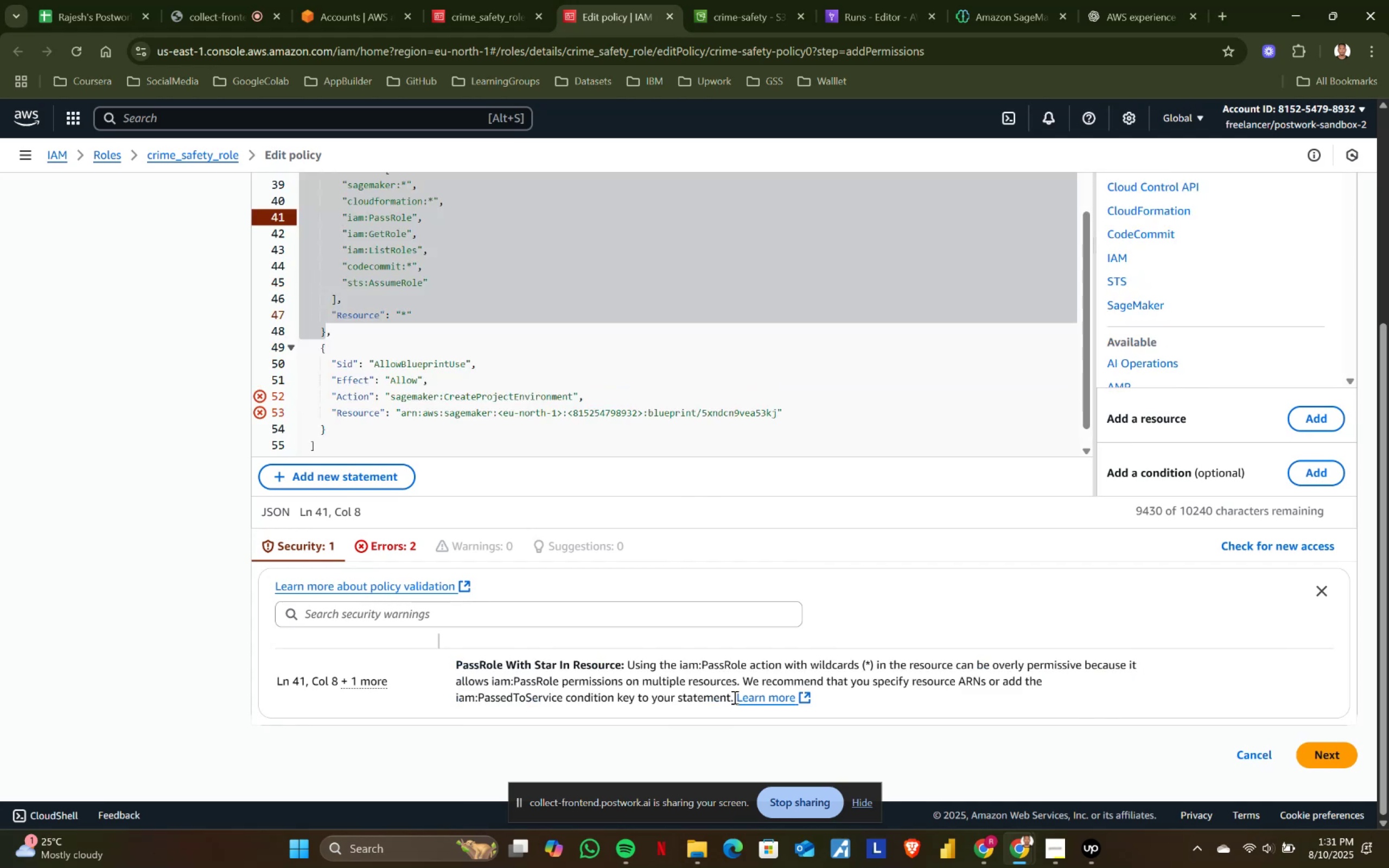 
key(Control+C)
 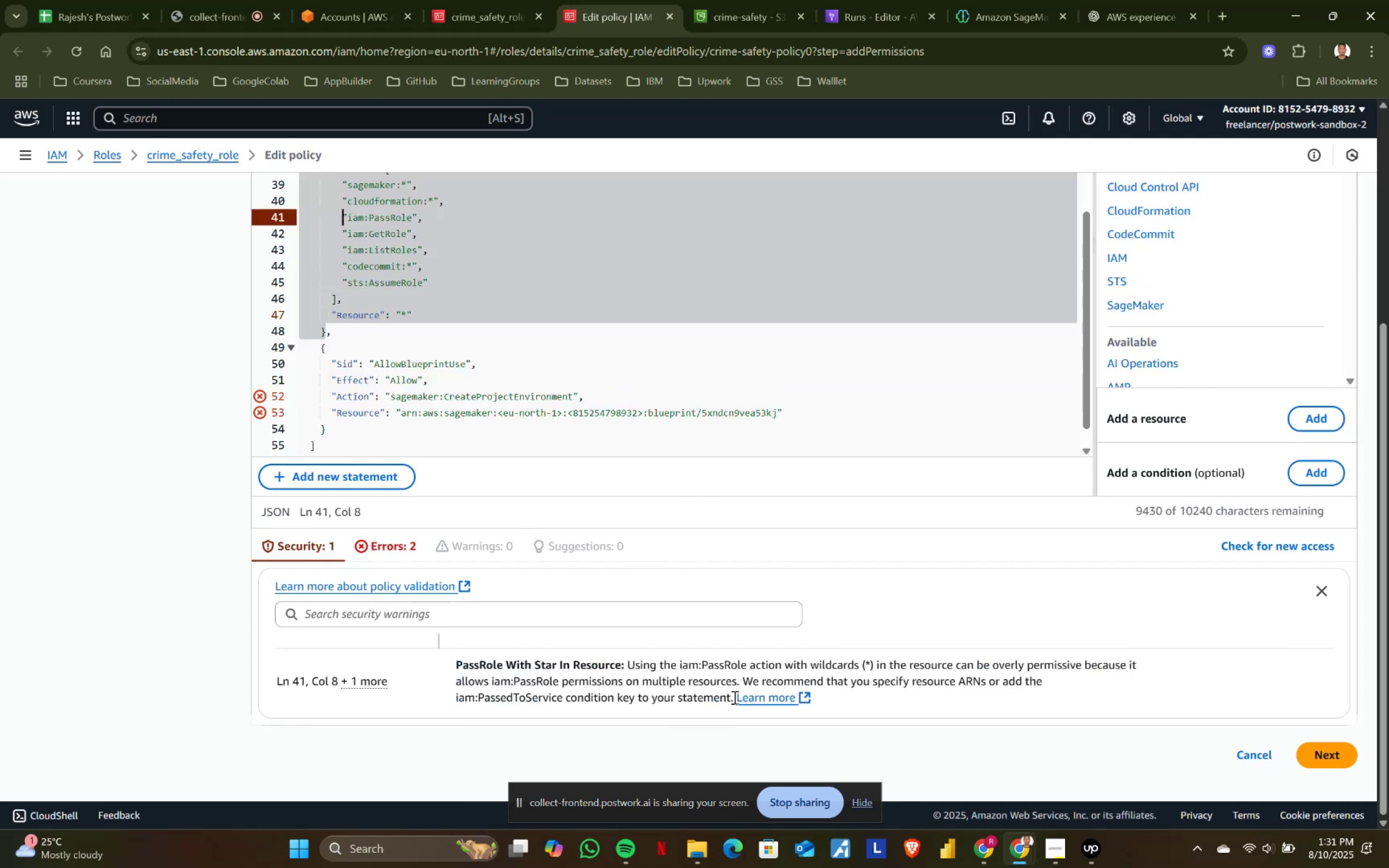 
key(Control+ControlLeft)
 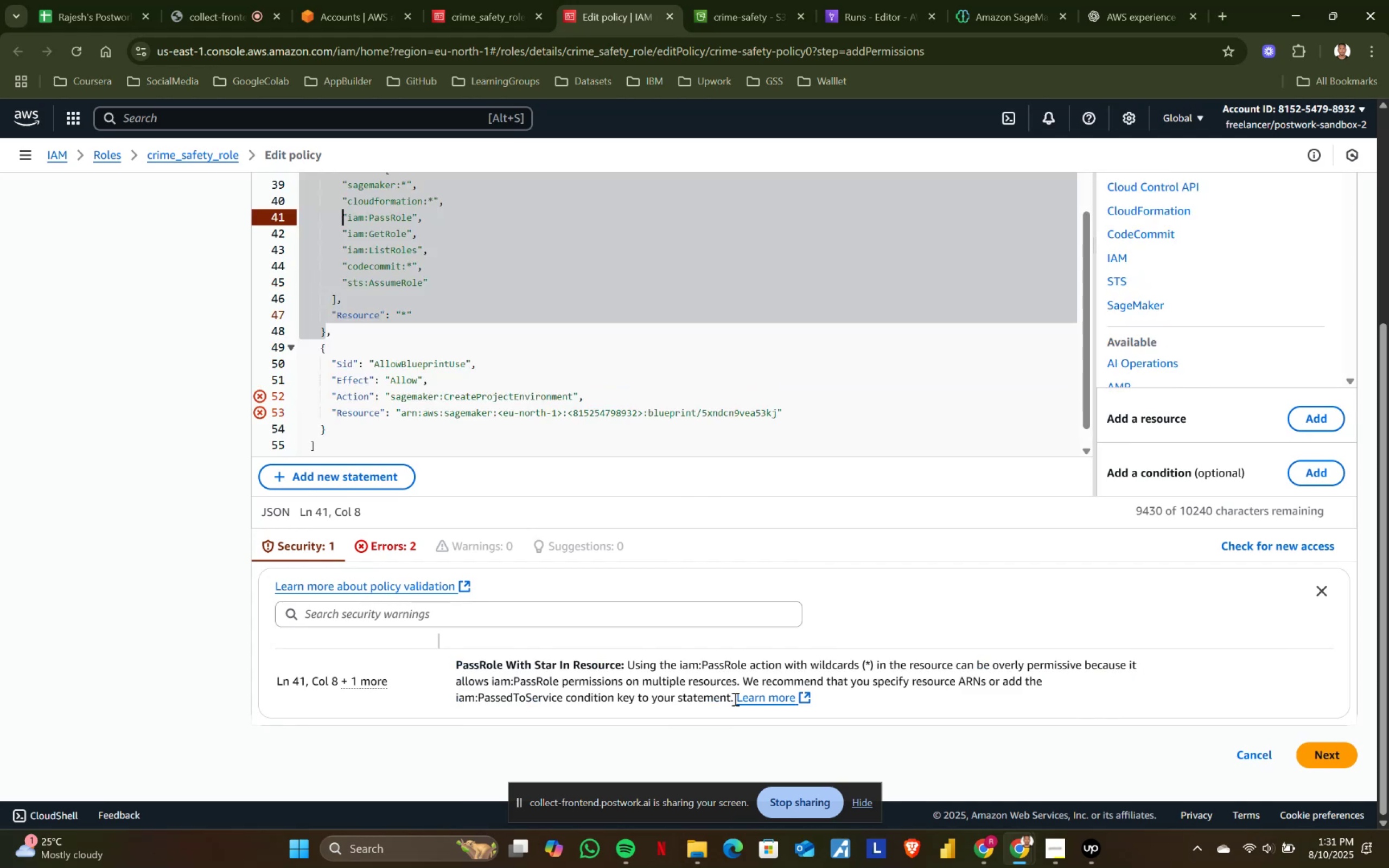 
key(Control+C)
 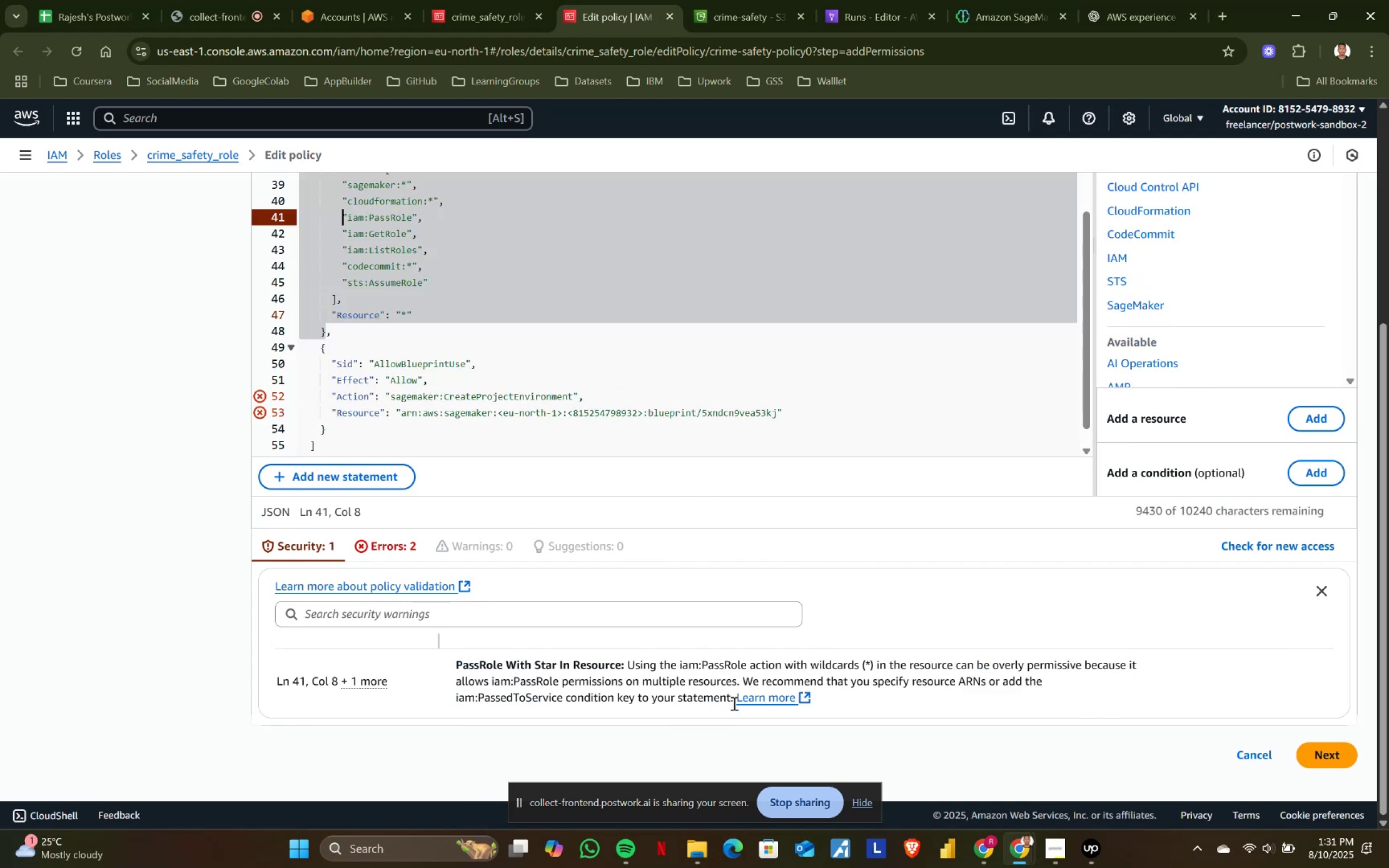 
key(Control+ControlLeft)
 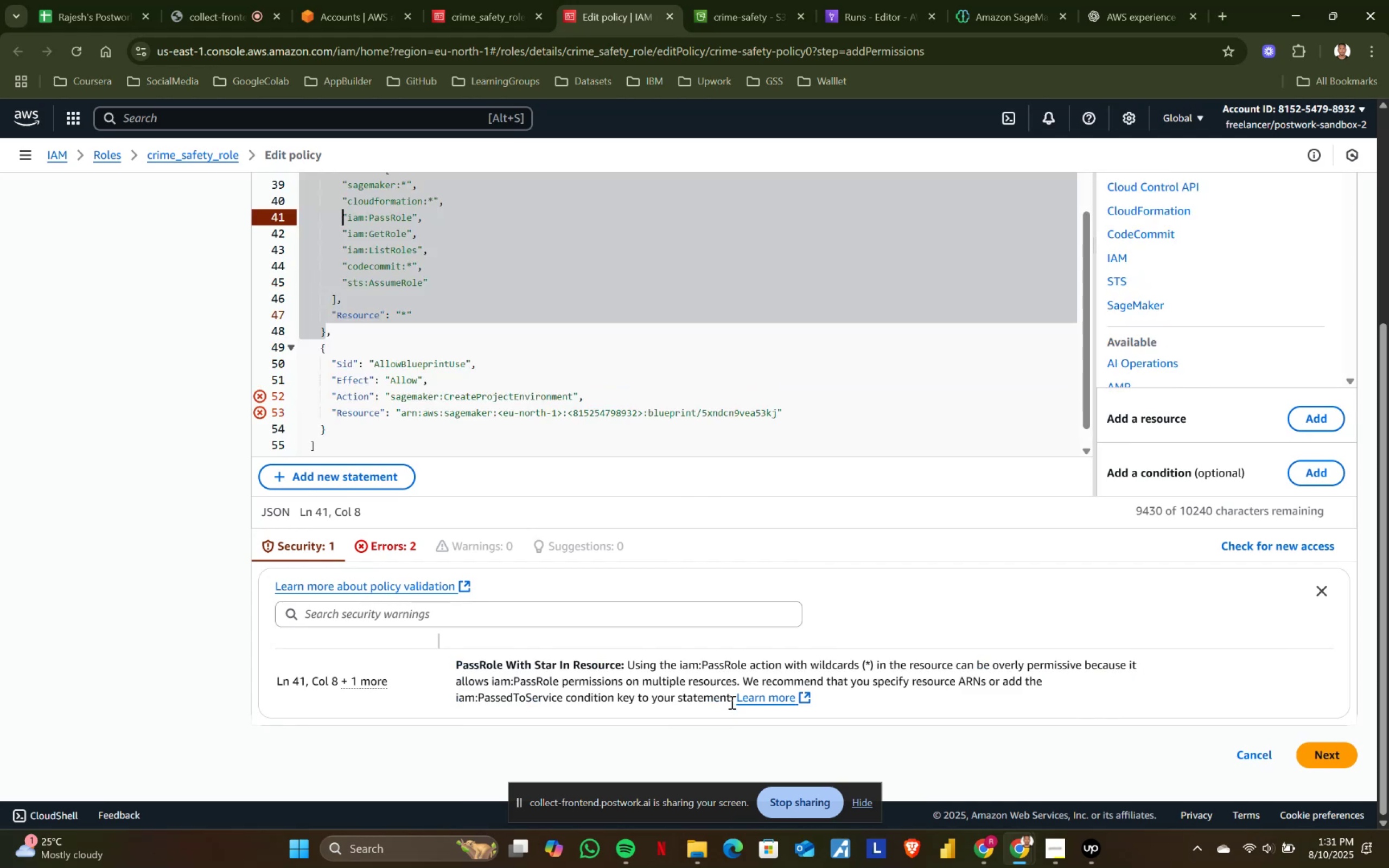 
key(Control+C)
 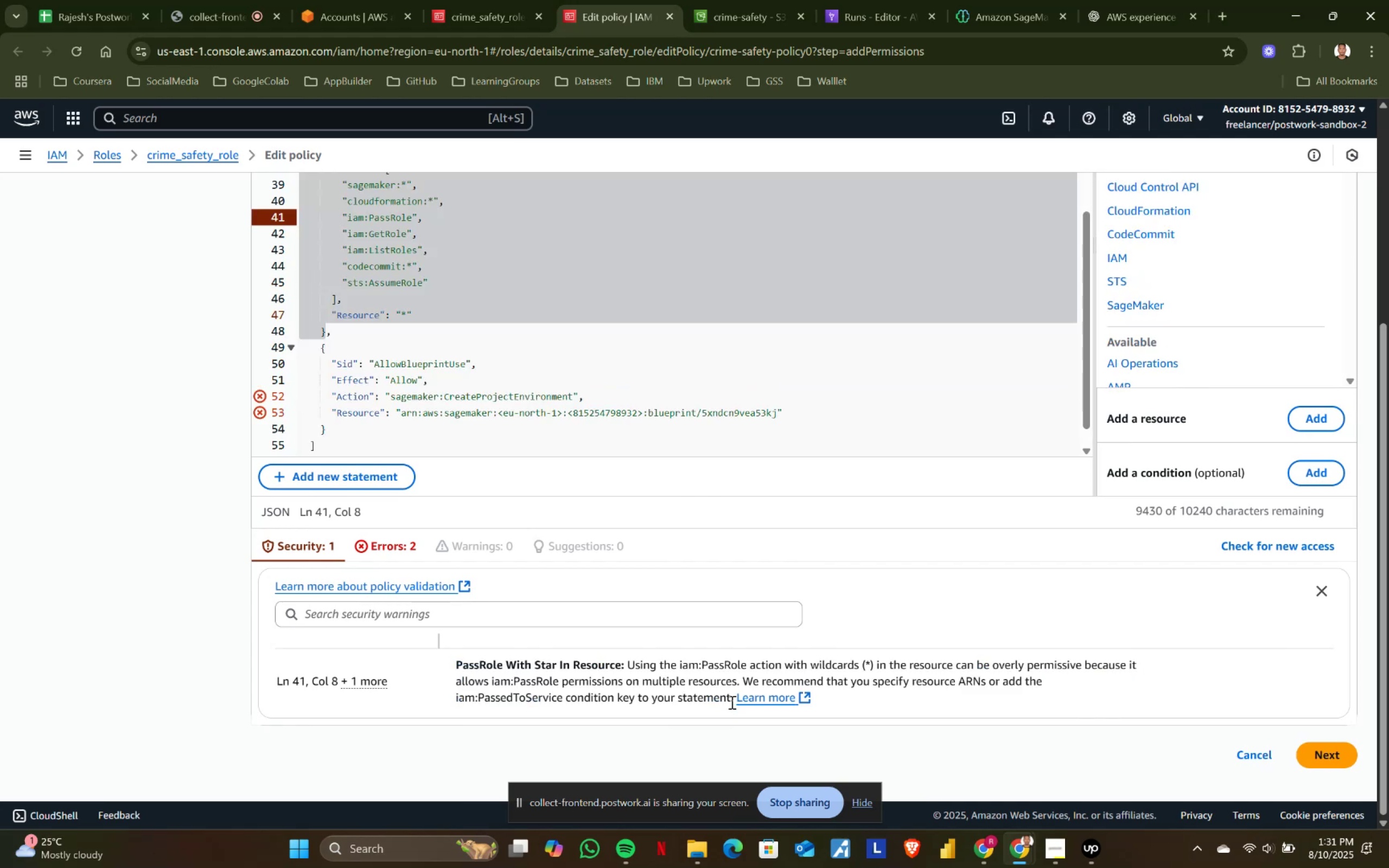 
key(Control+ControlLeft)
 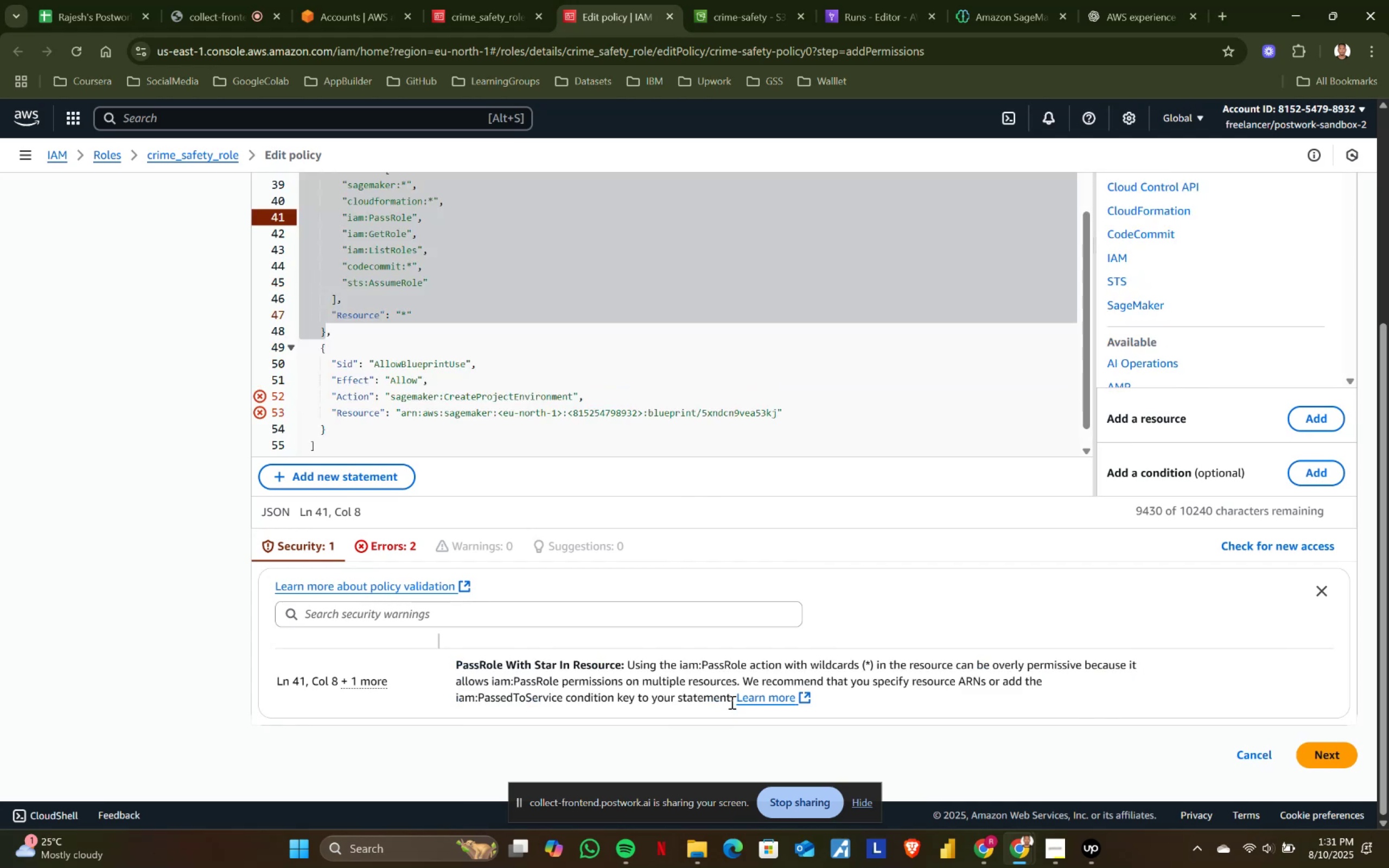 
key(Control+C)
 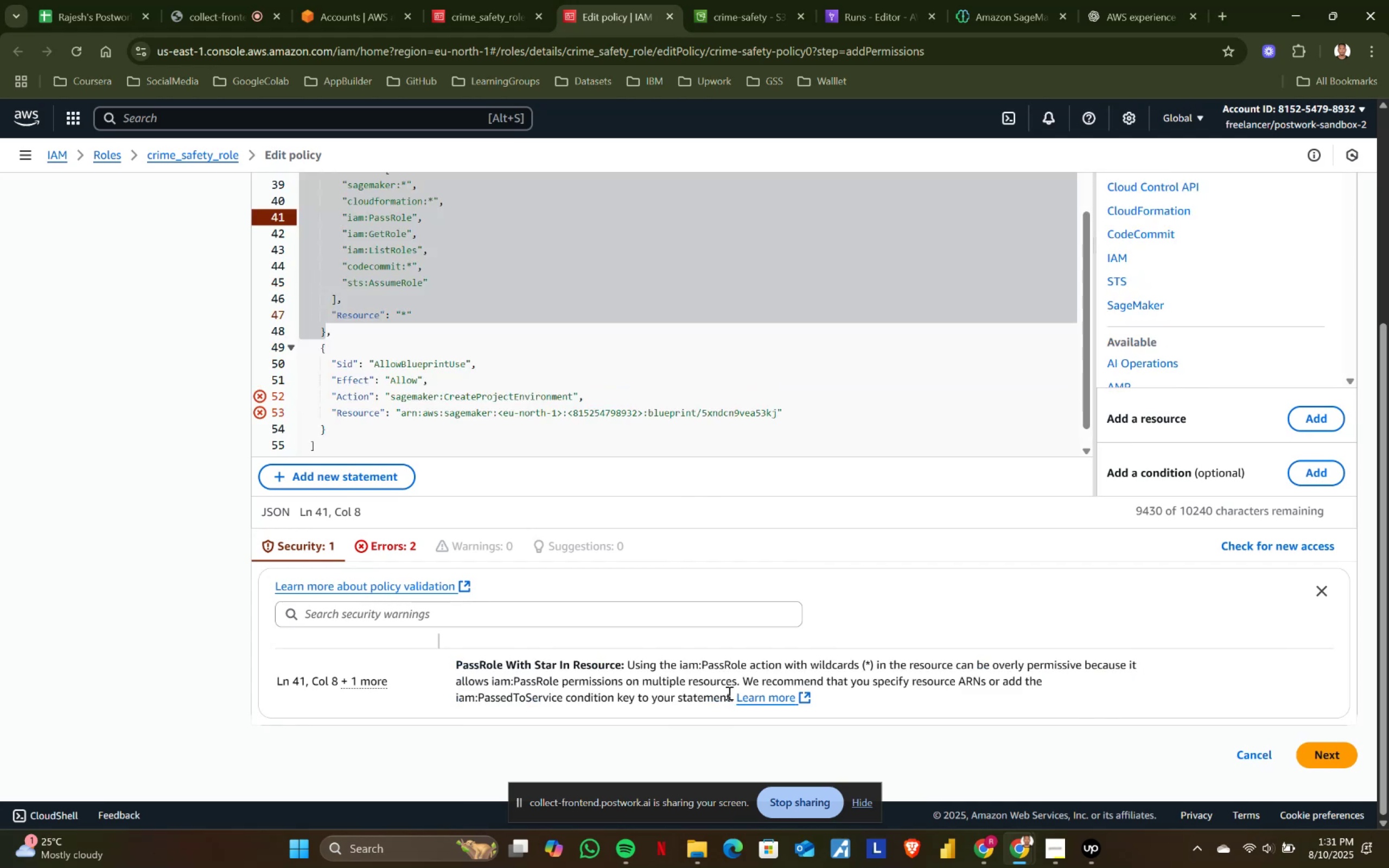 
left_click_drag(start_coordinate=[731, 694], to_coordinate=[268, 665])
 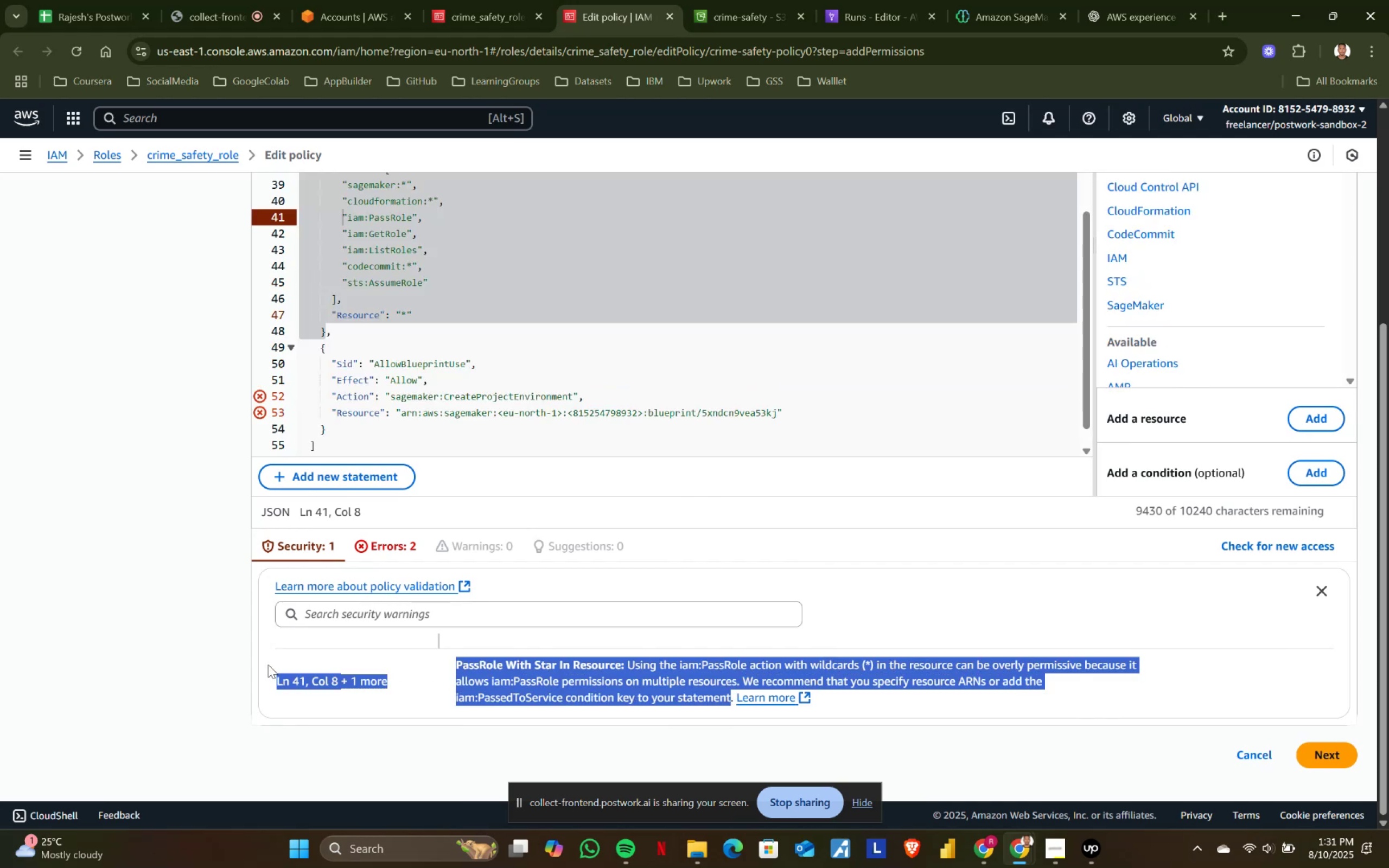 
key(Control+ControlLeft)
 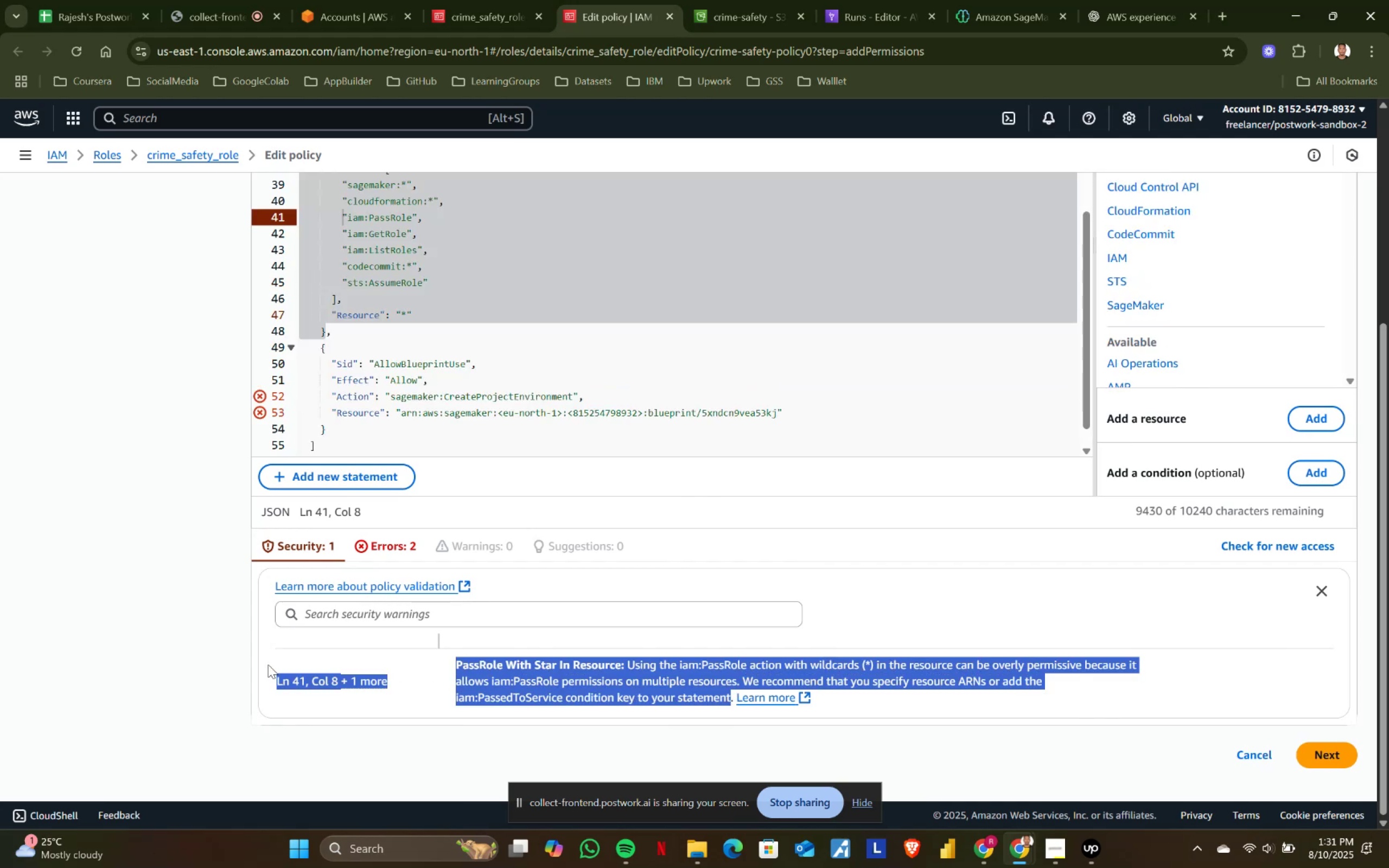 
key(Control+C)
 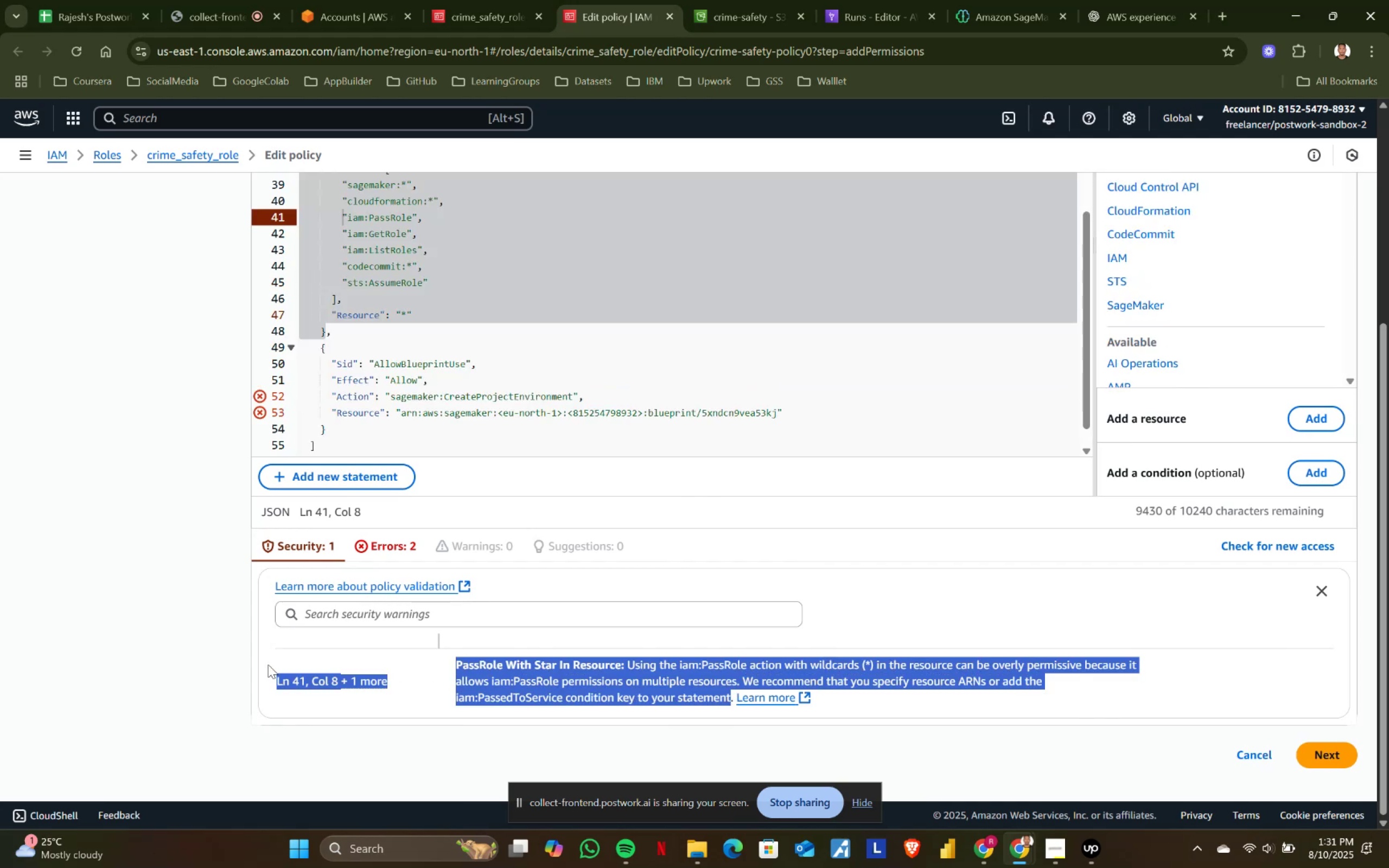 
key(Control+ControlLeft)
 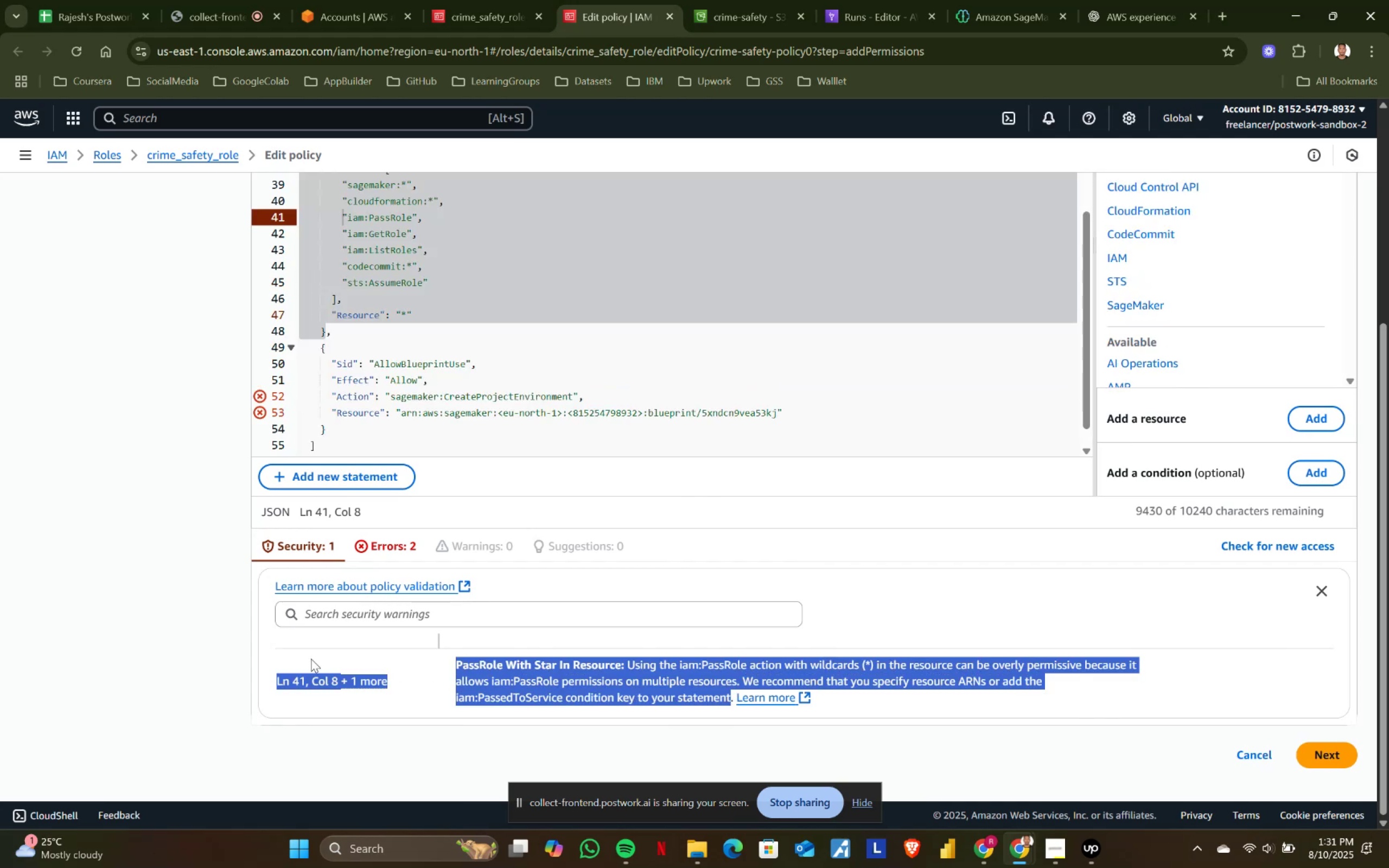 
key(Control+C)
 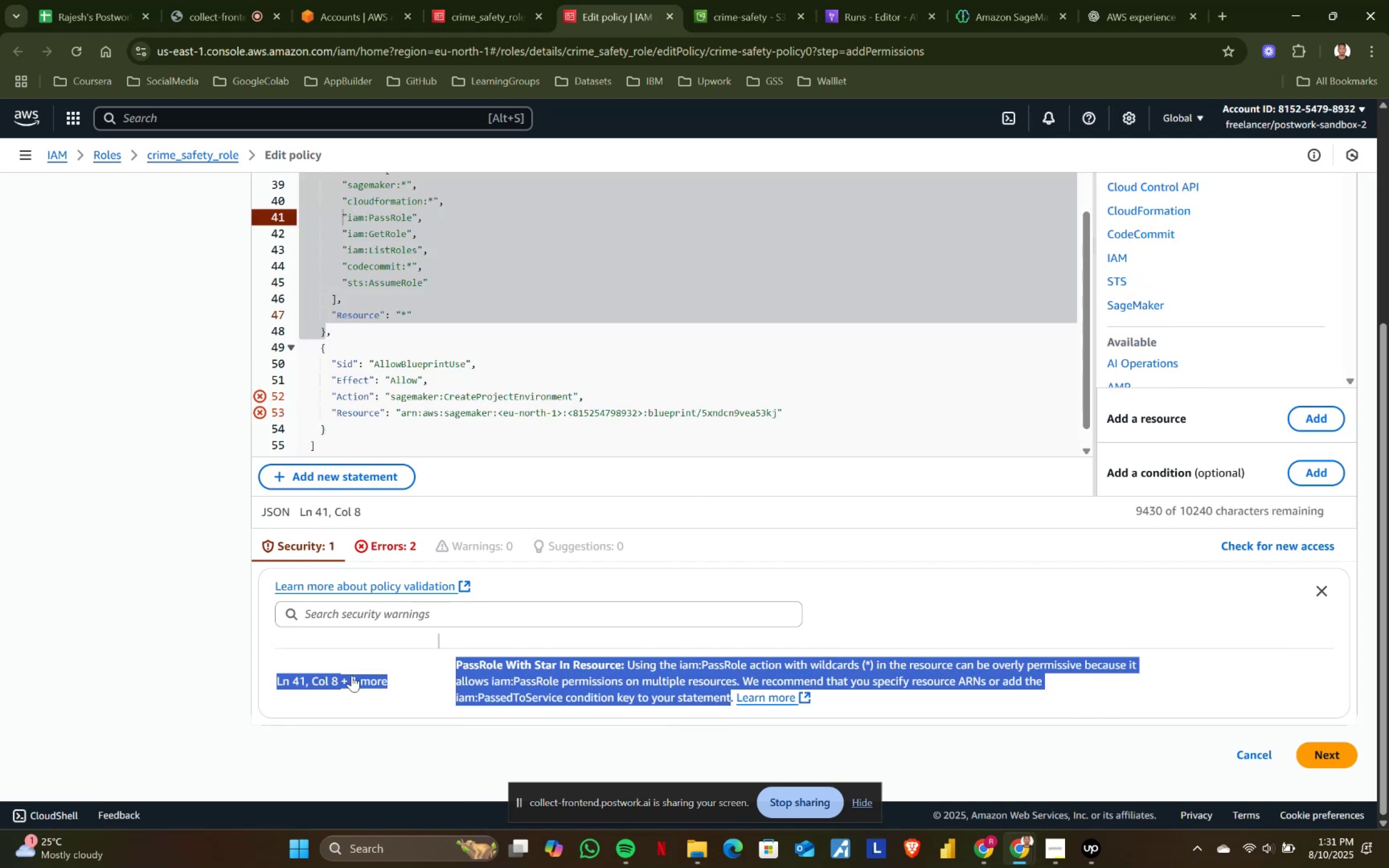 
key(Control+ControlLeft)
 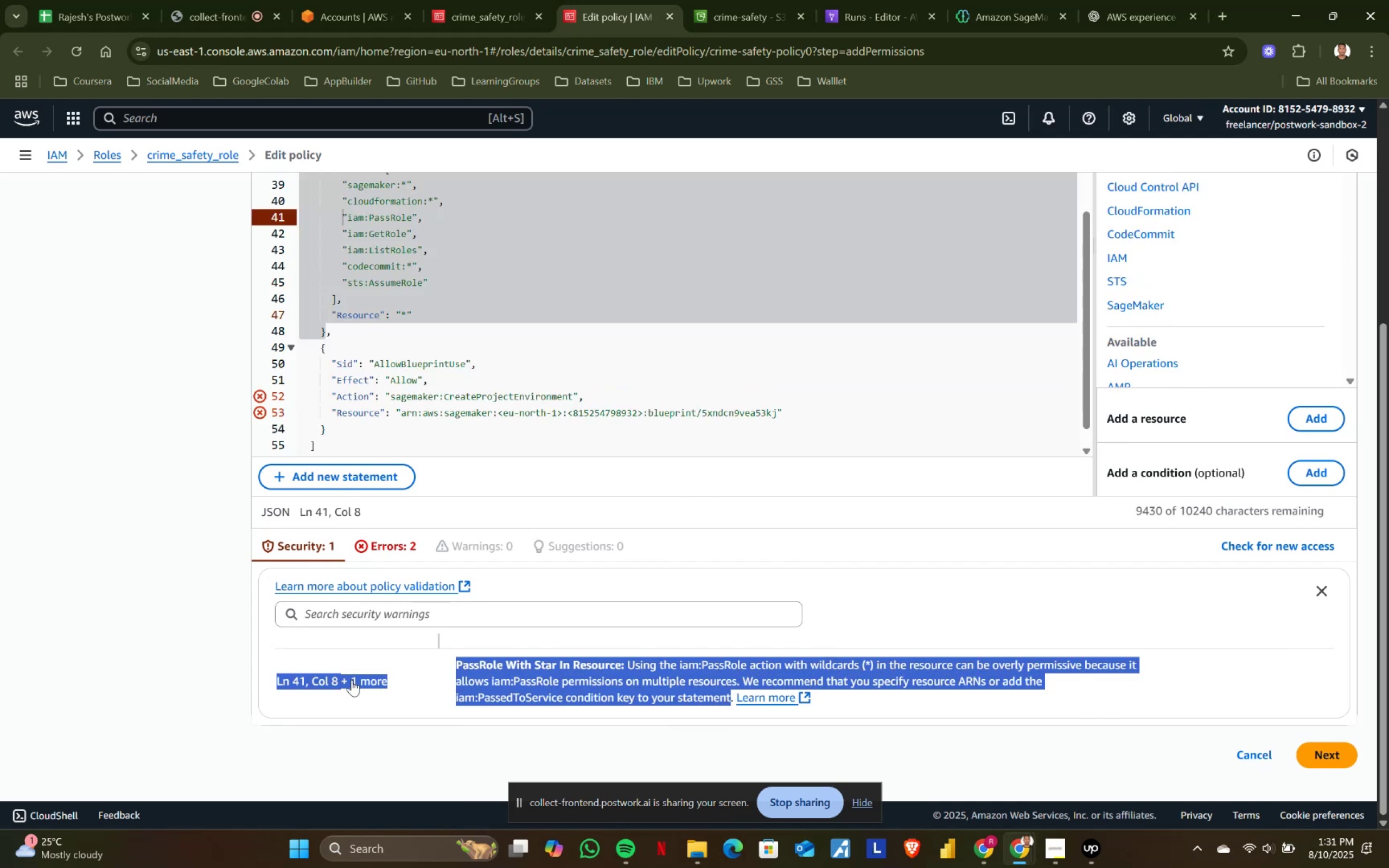 
key(Control+C)
 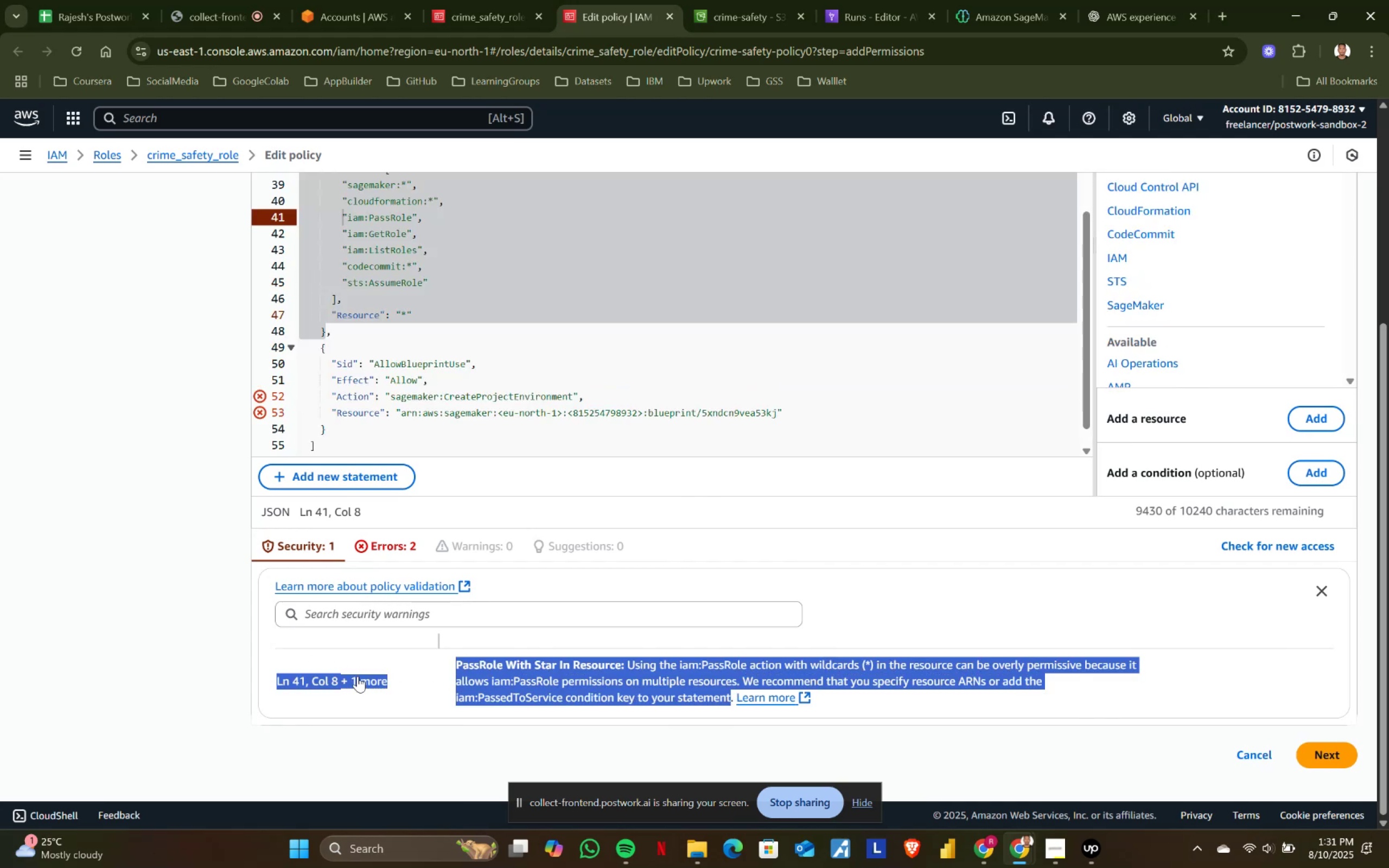 
key(Control+ControlLeft)
 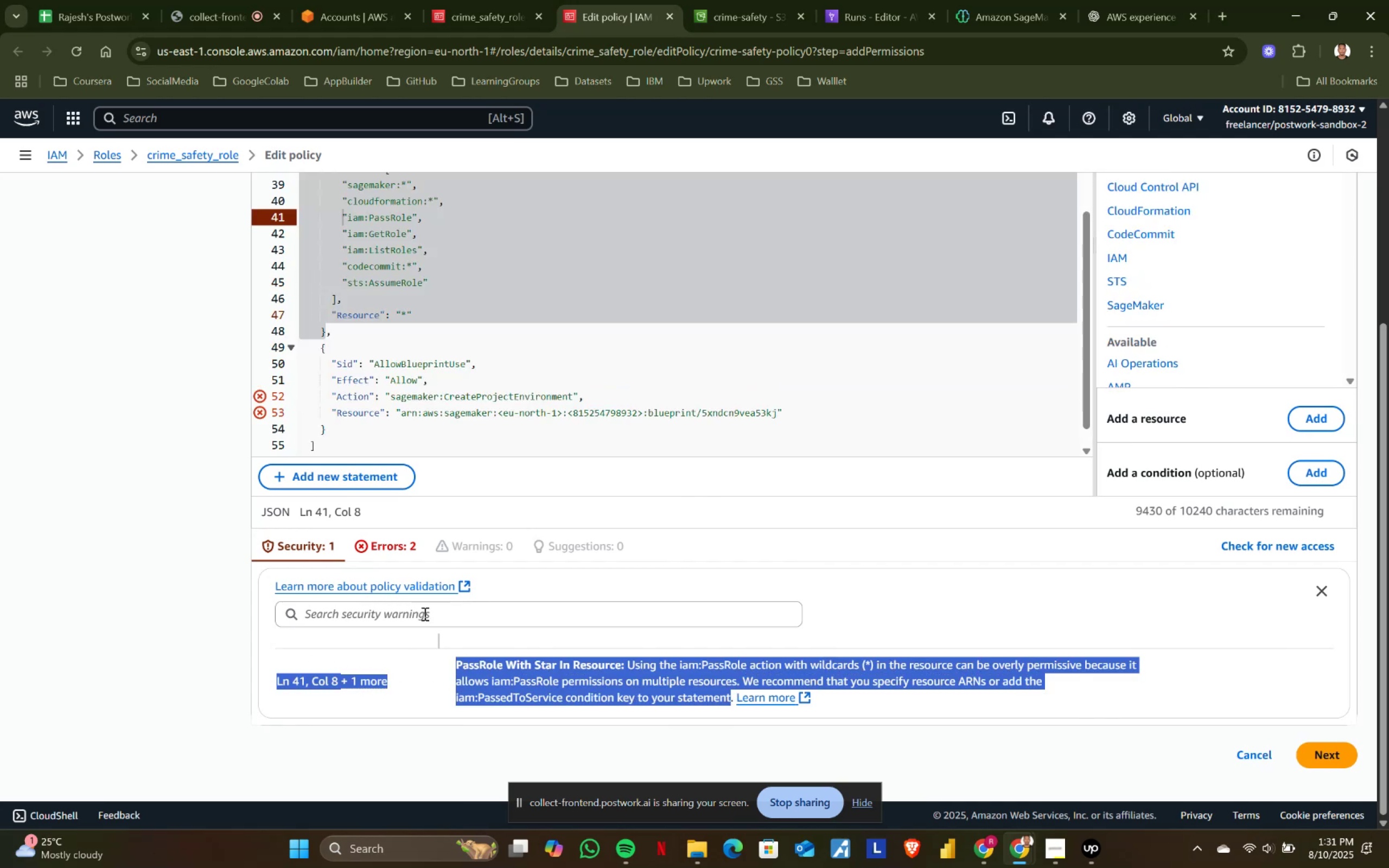 
key(Control+C)
 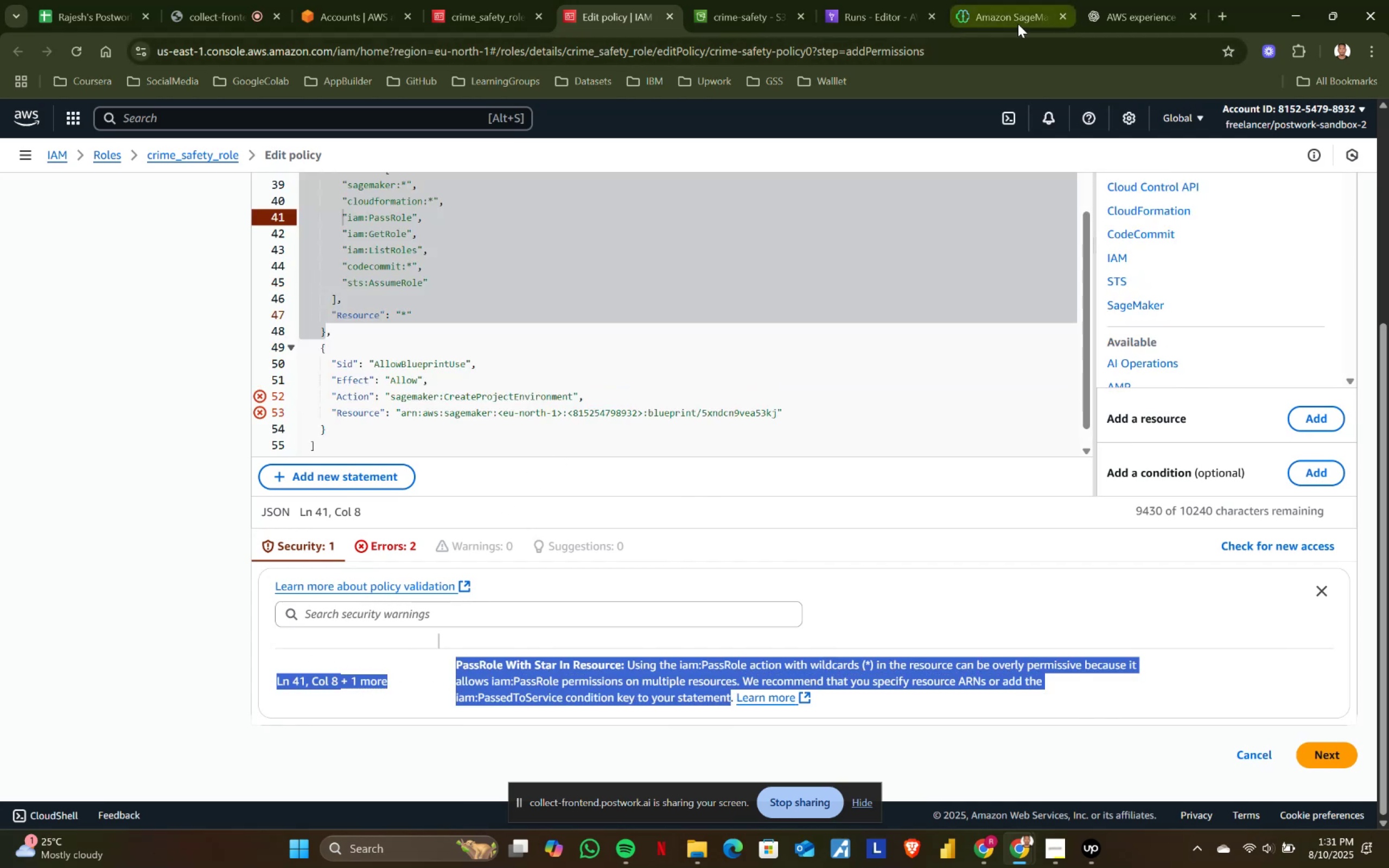 
left_click([1113, 2])
 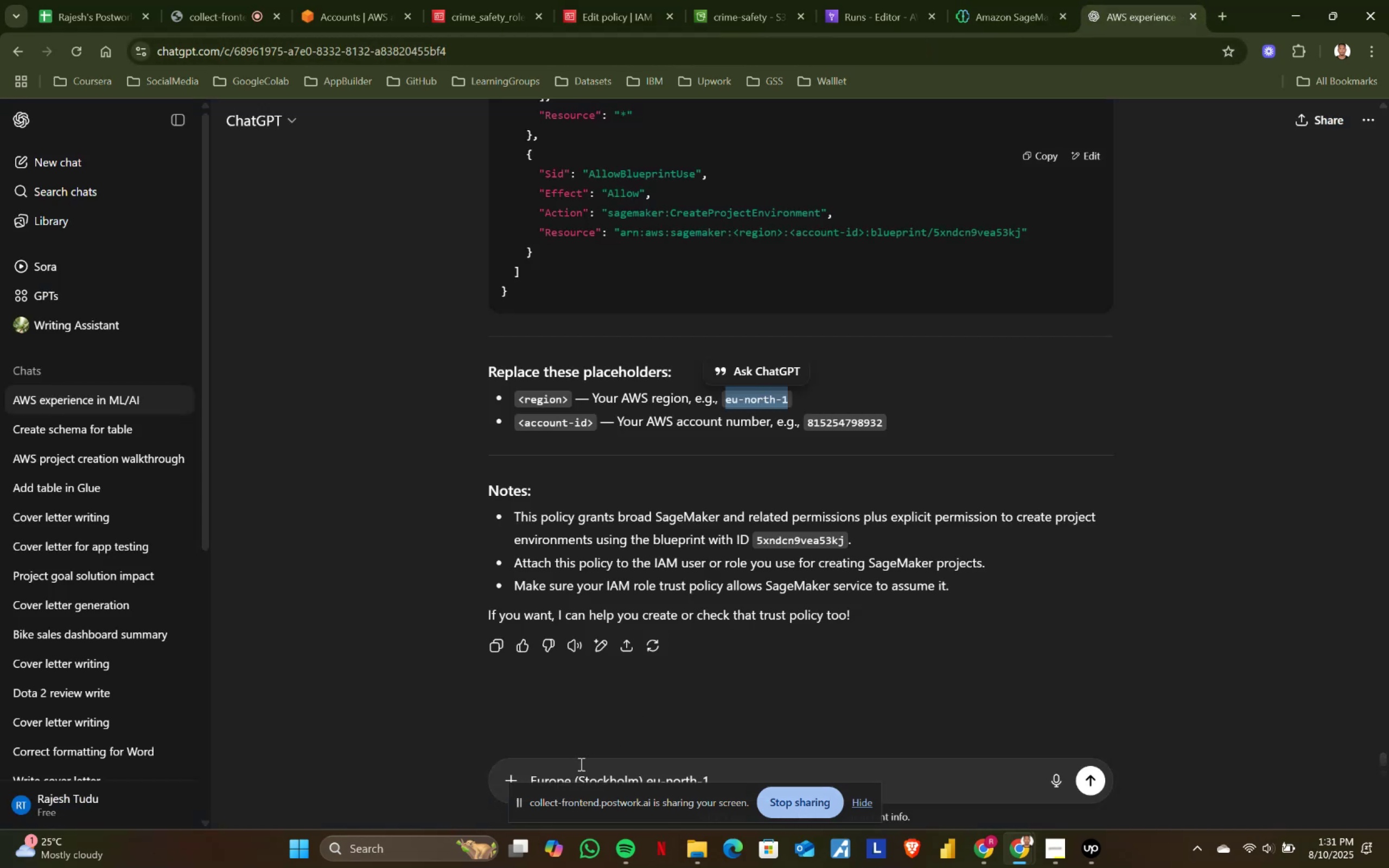 
left_click([579, 774])
 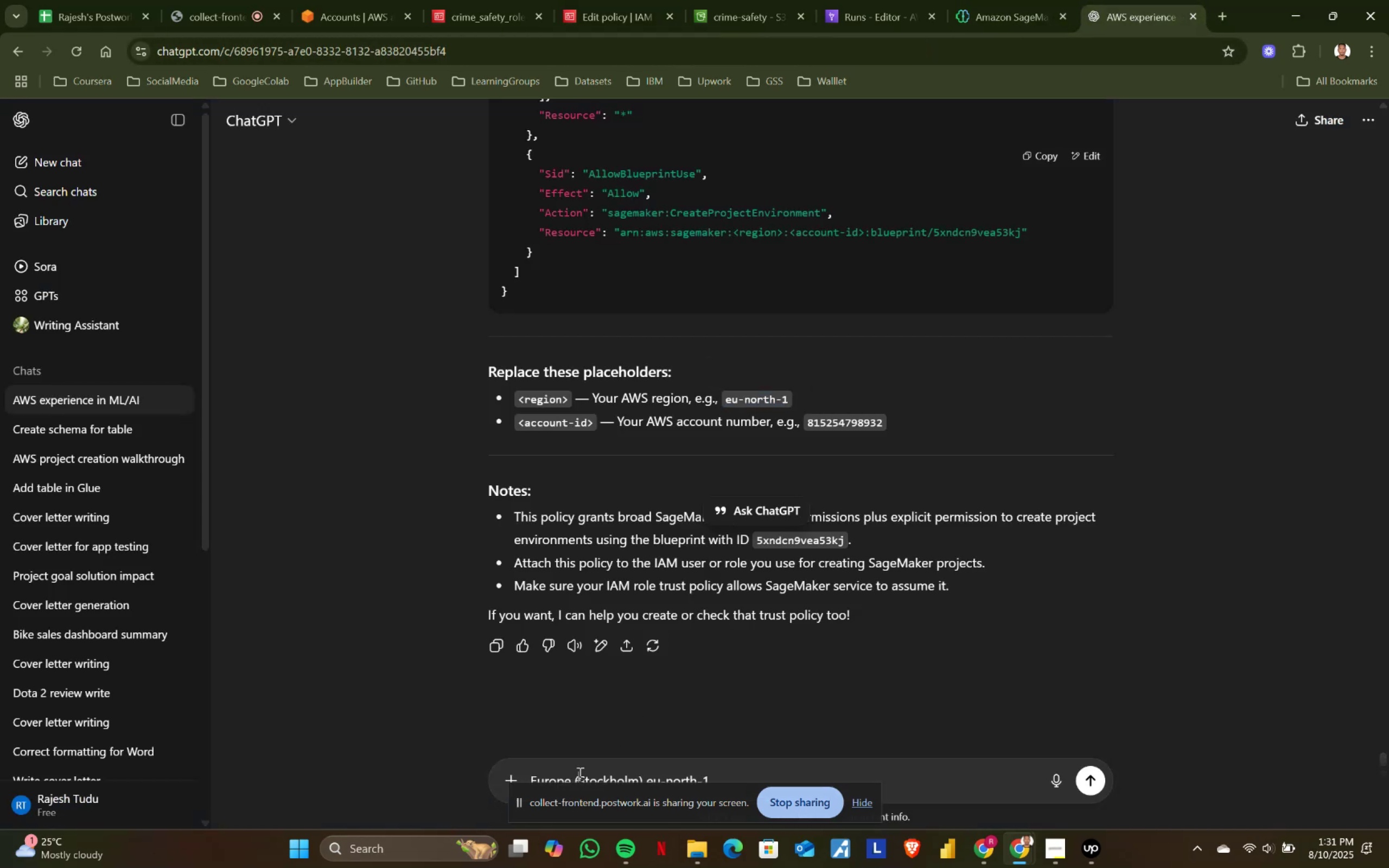 
key(Control+ControlLeft)
 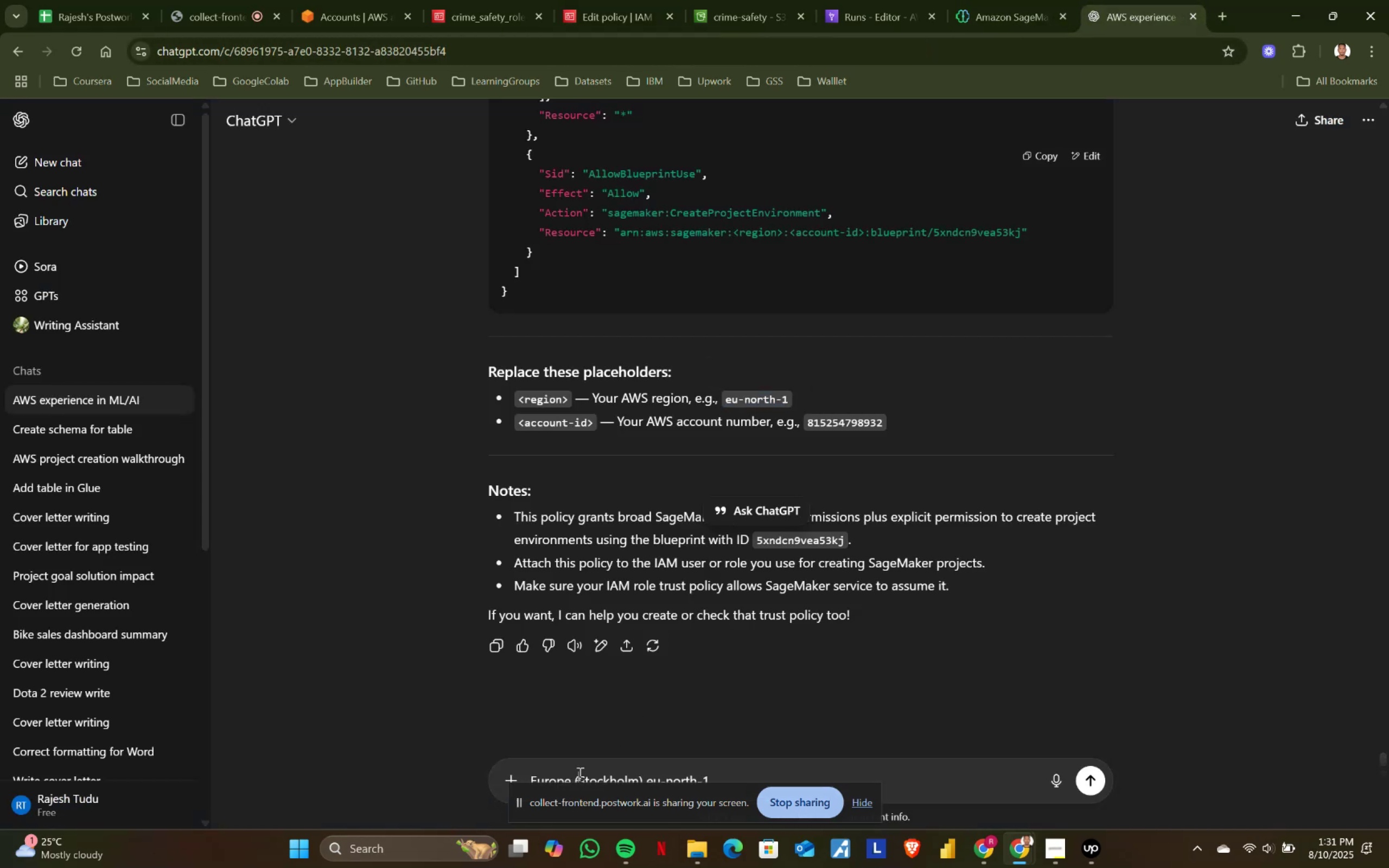 
key(Control+A)
 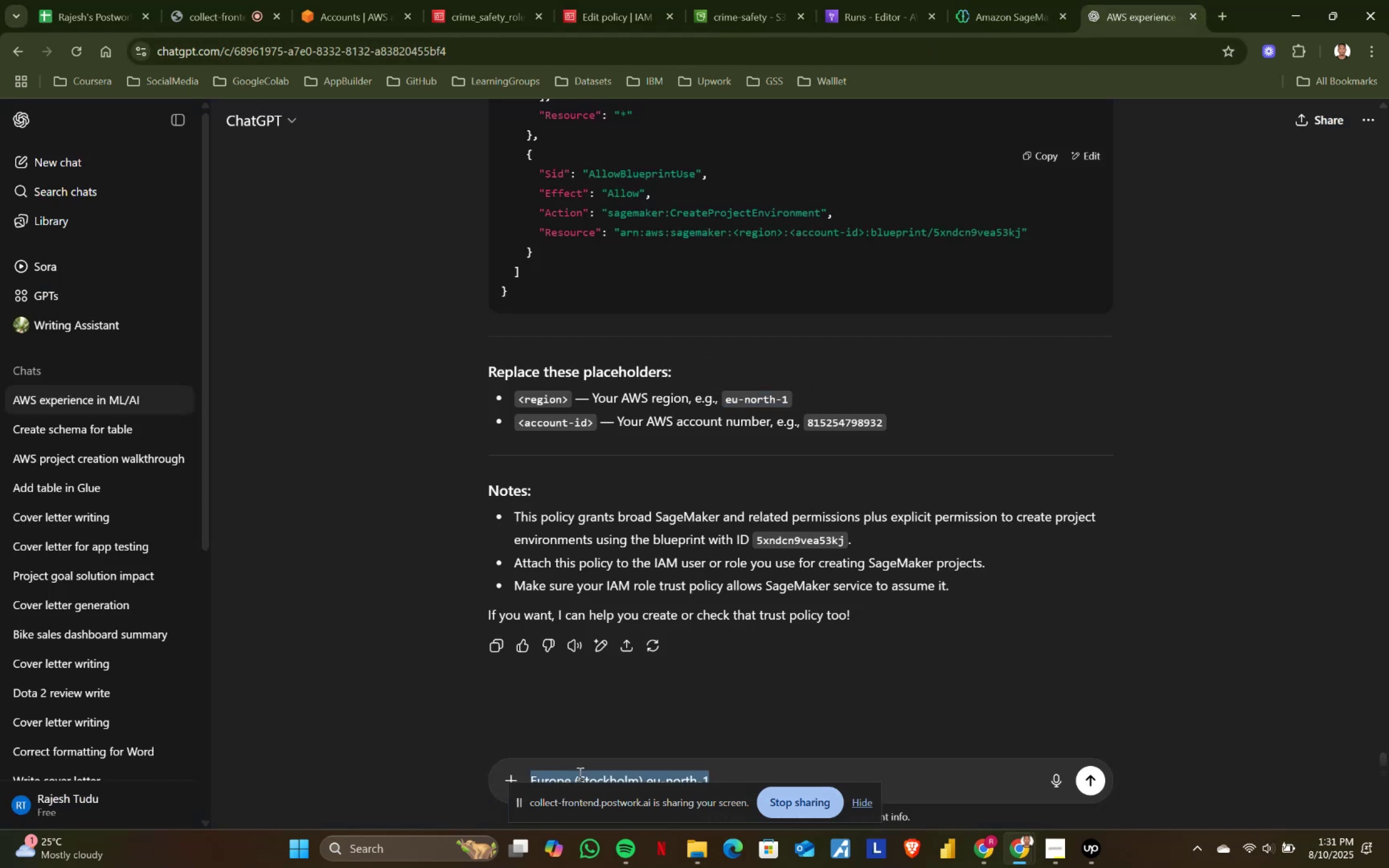 
key(Control+ControlLeft)
 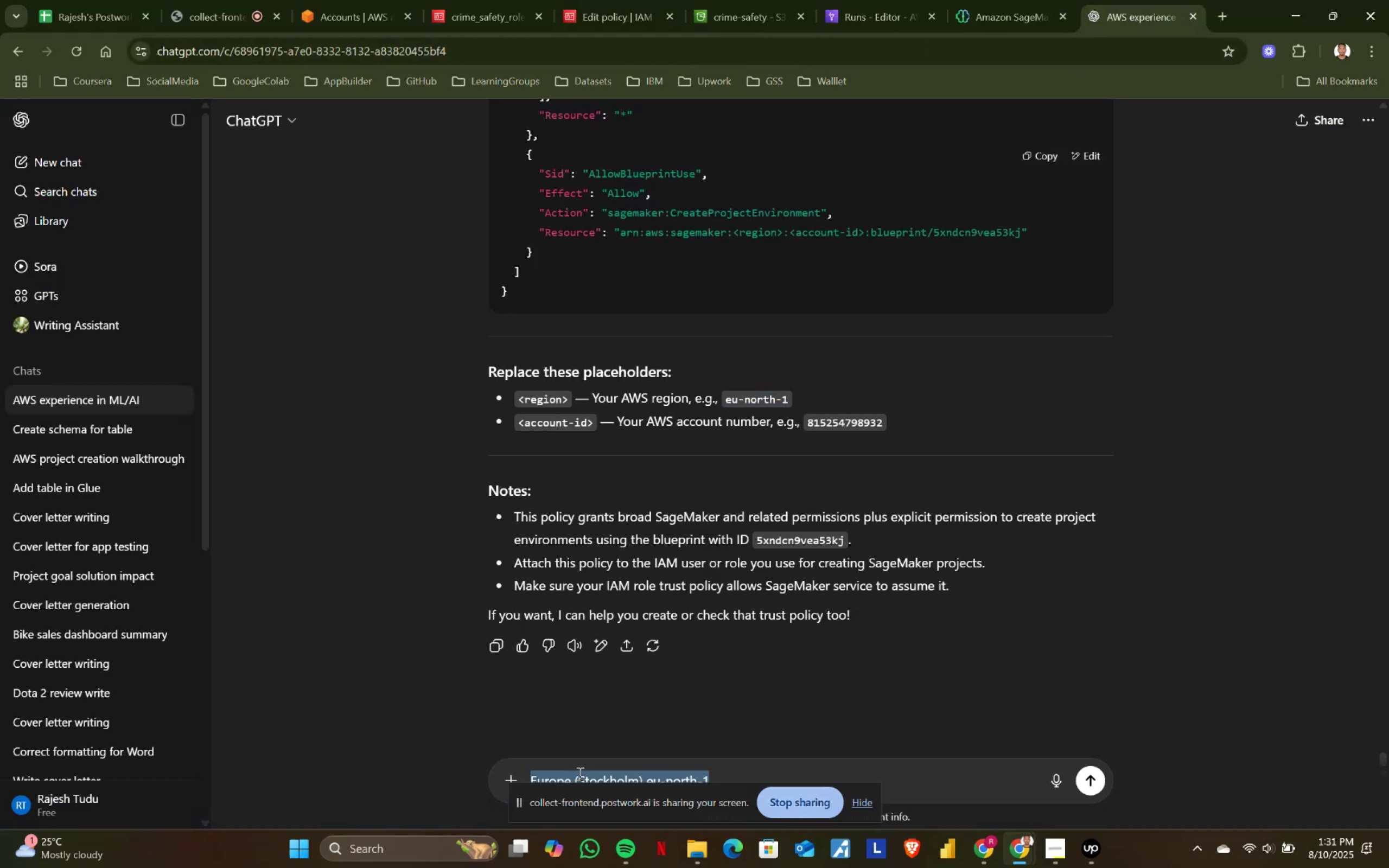 
key(Control+V)
 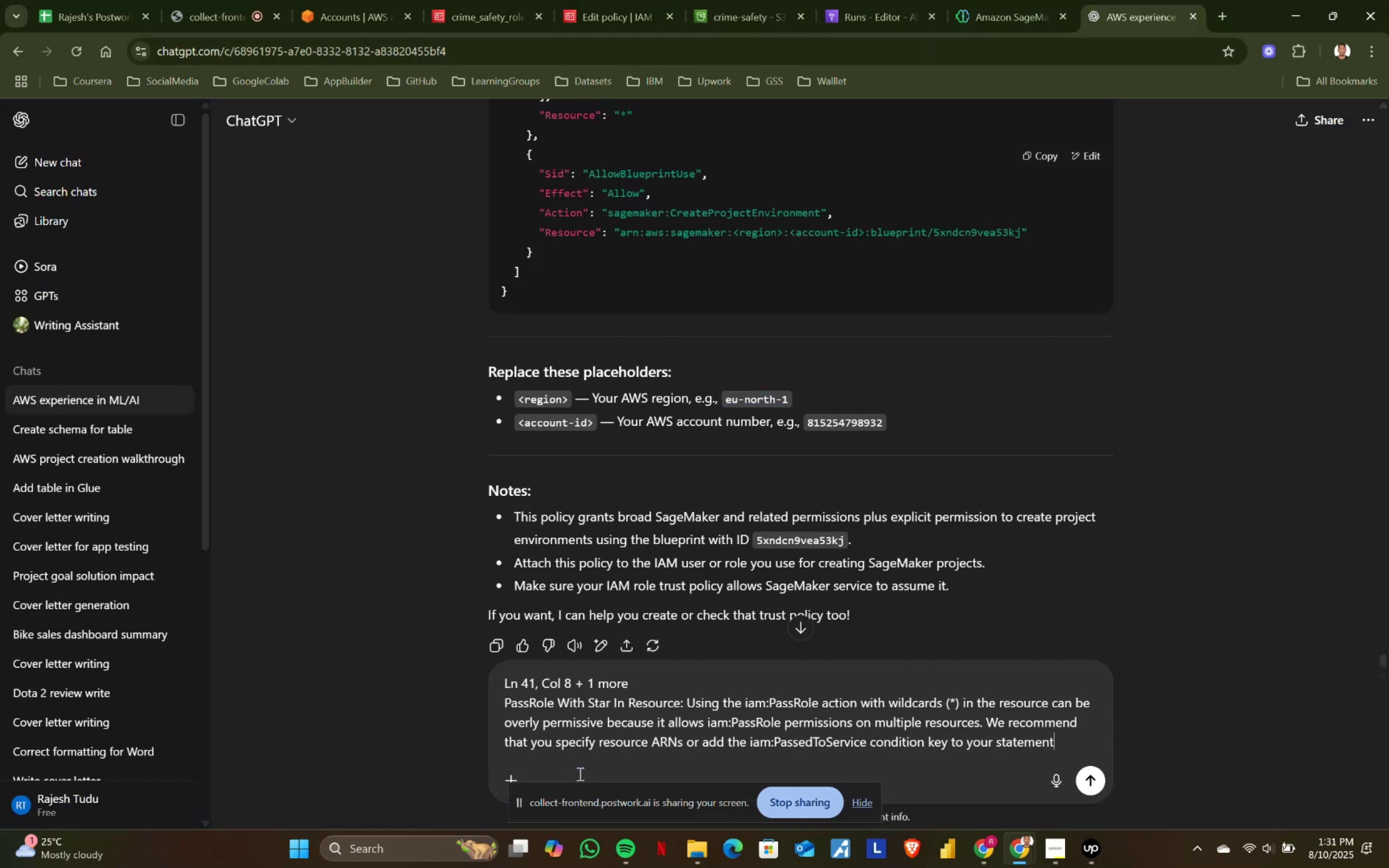 
key(Enter)
 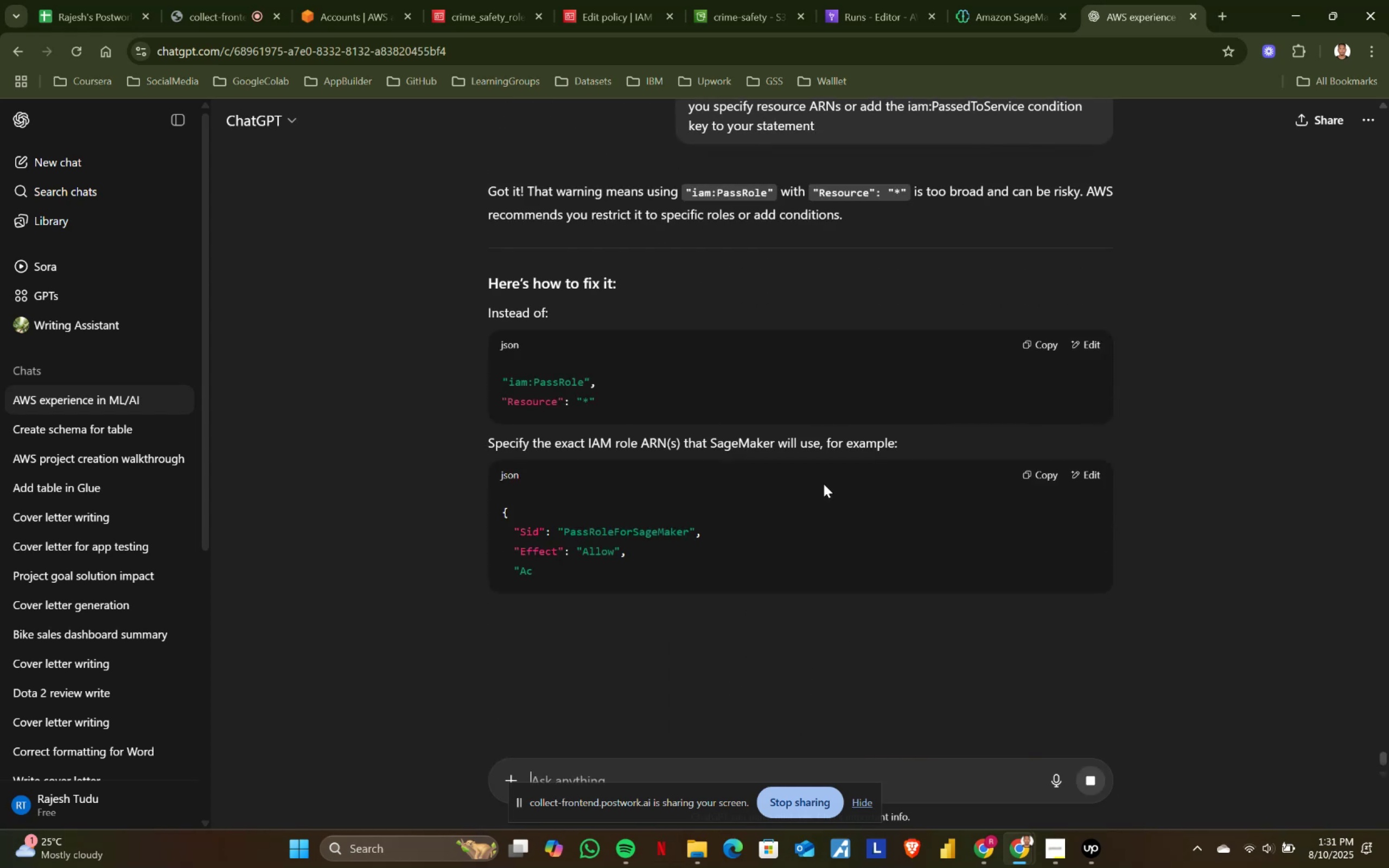 
scroll: coordinate [708, 458], scroll_direction: down, amount: 5.0
 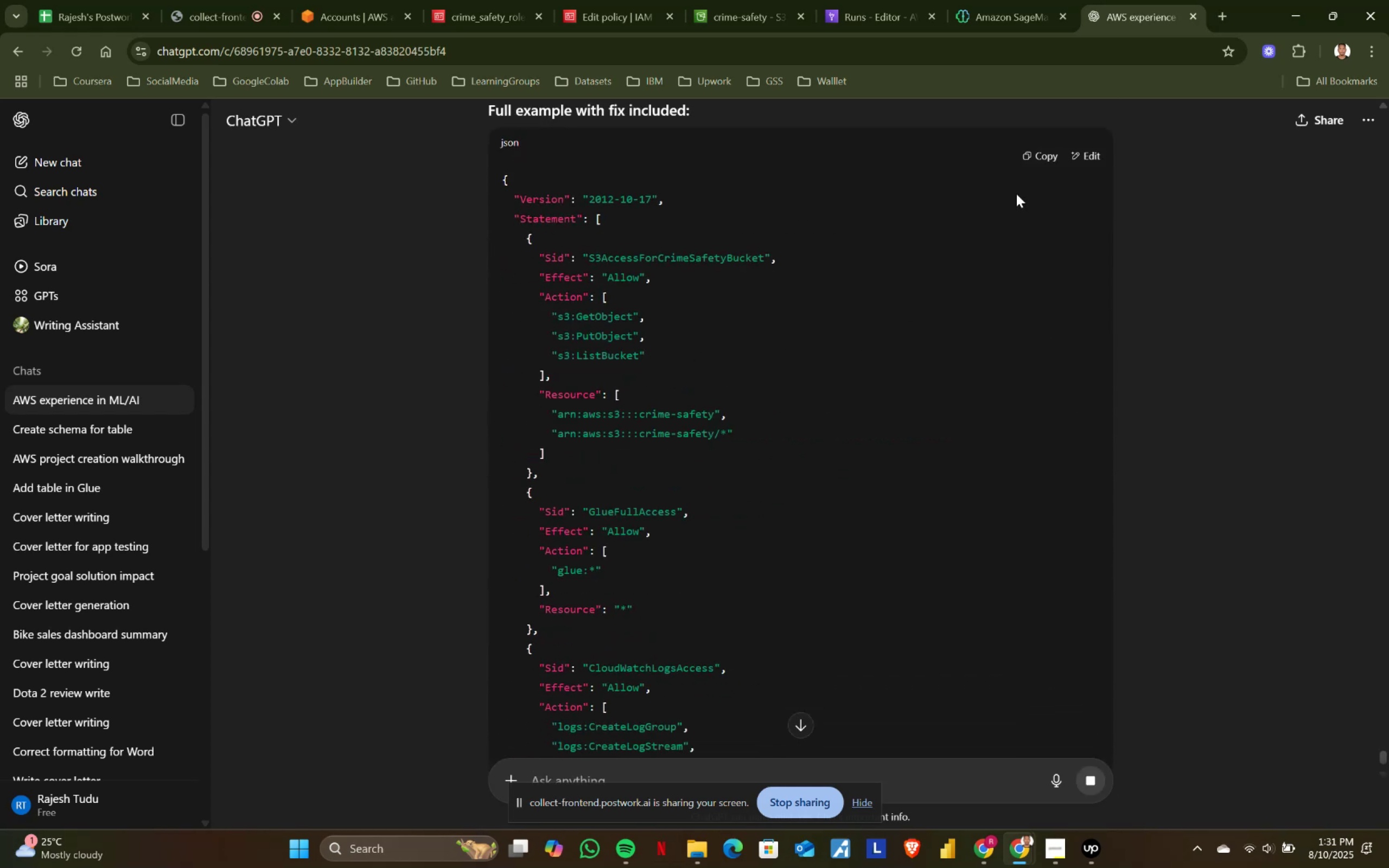 
left_click([1038, 152])
 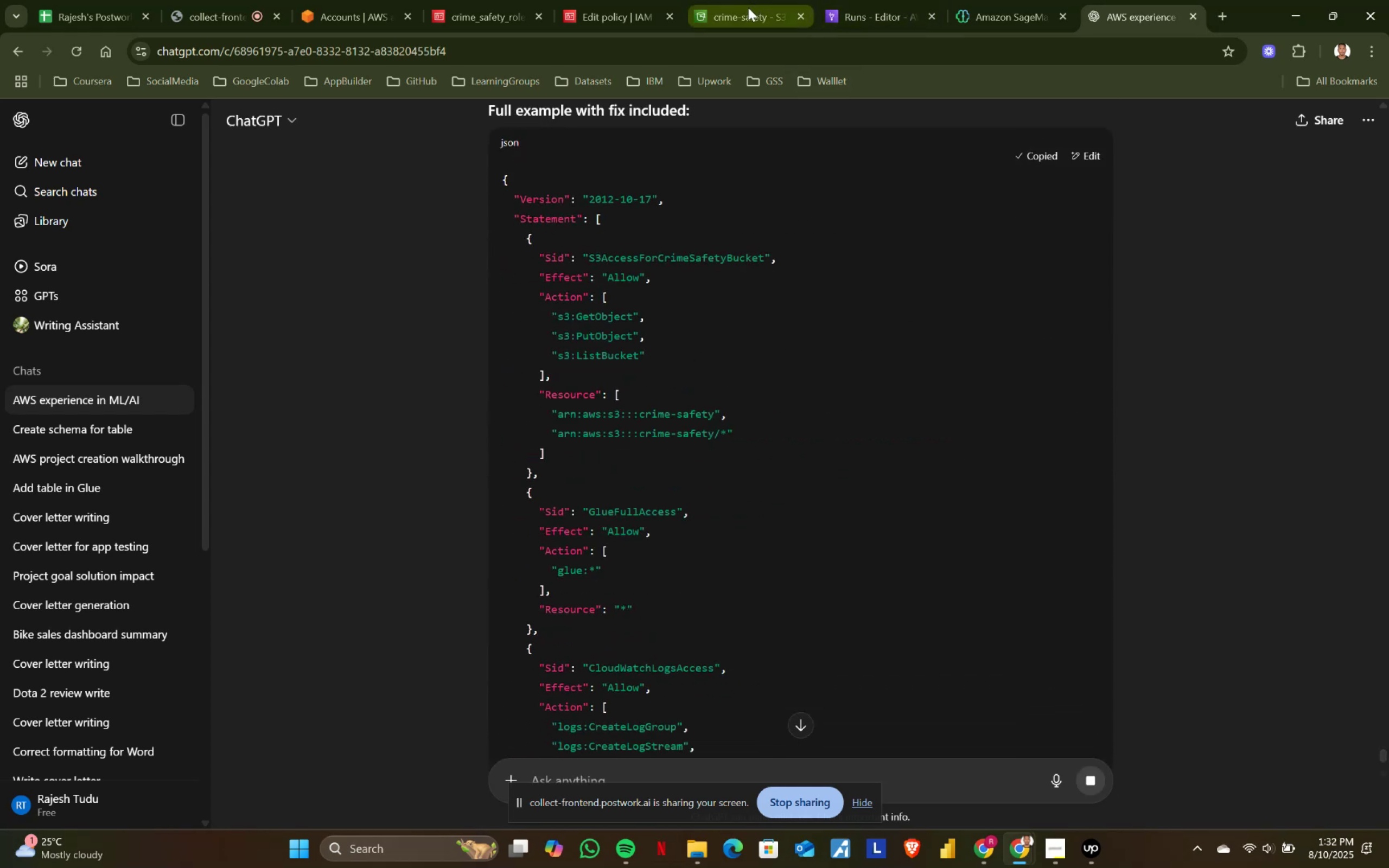 
left_click([618, 0])
 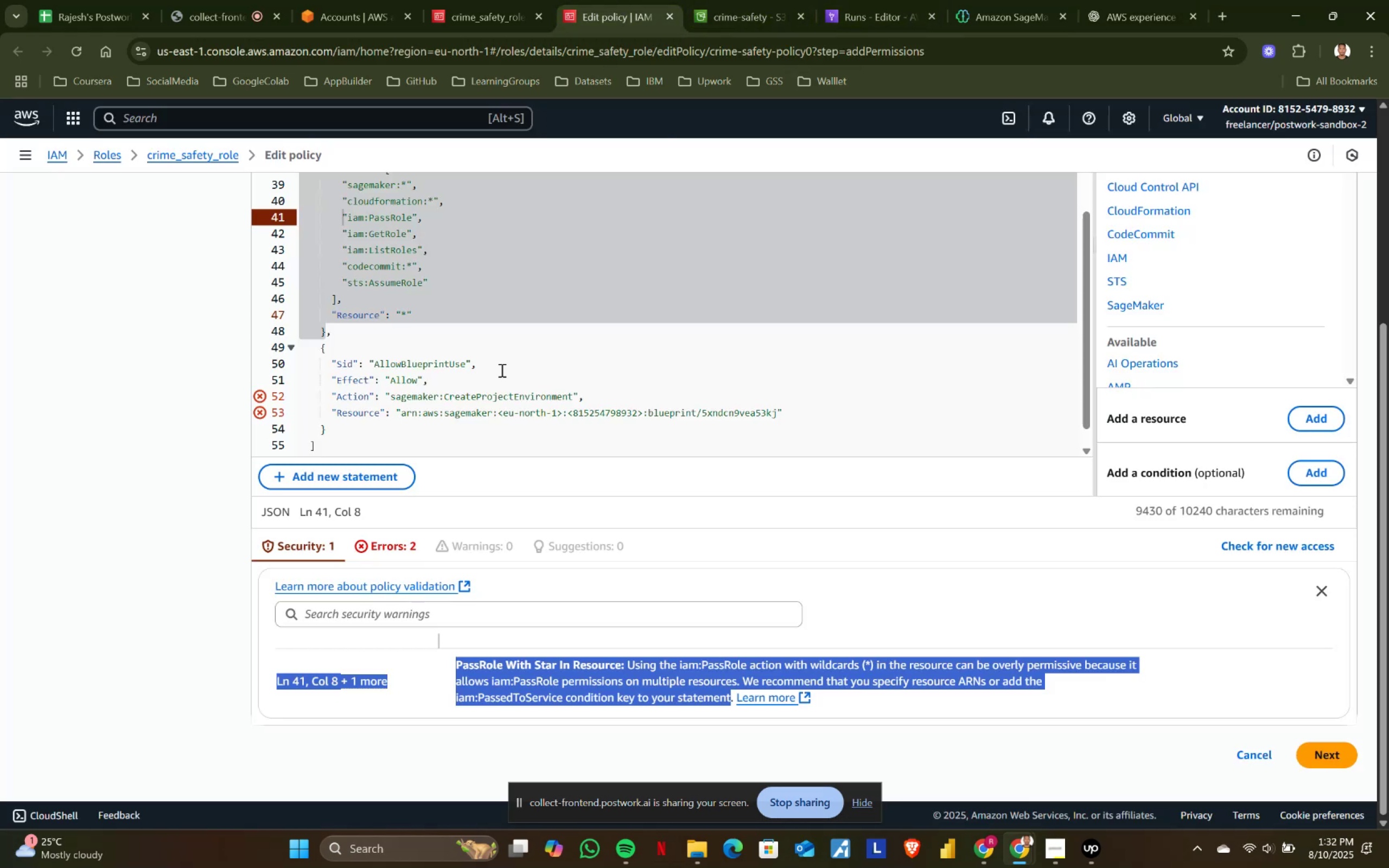 
left_click([477, 307])
 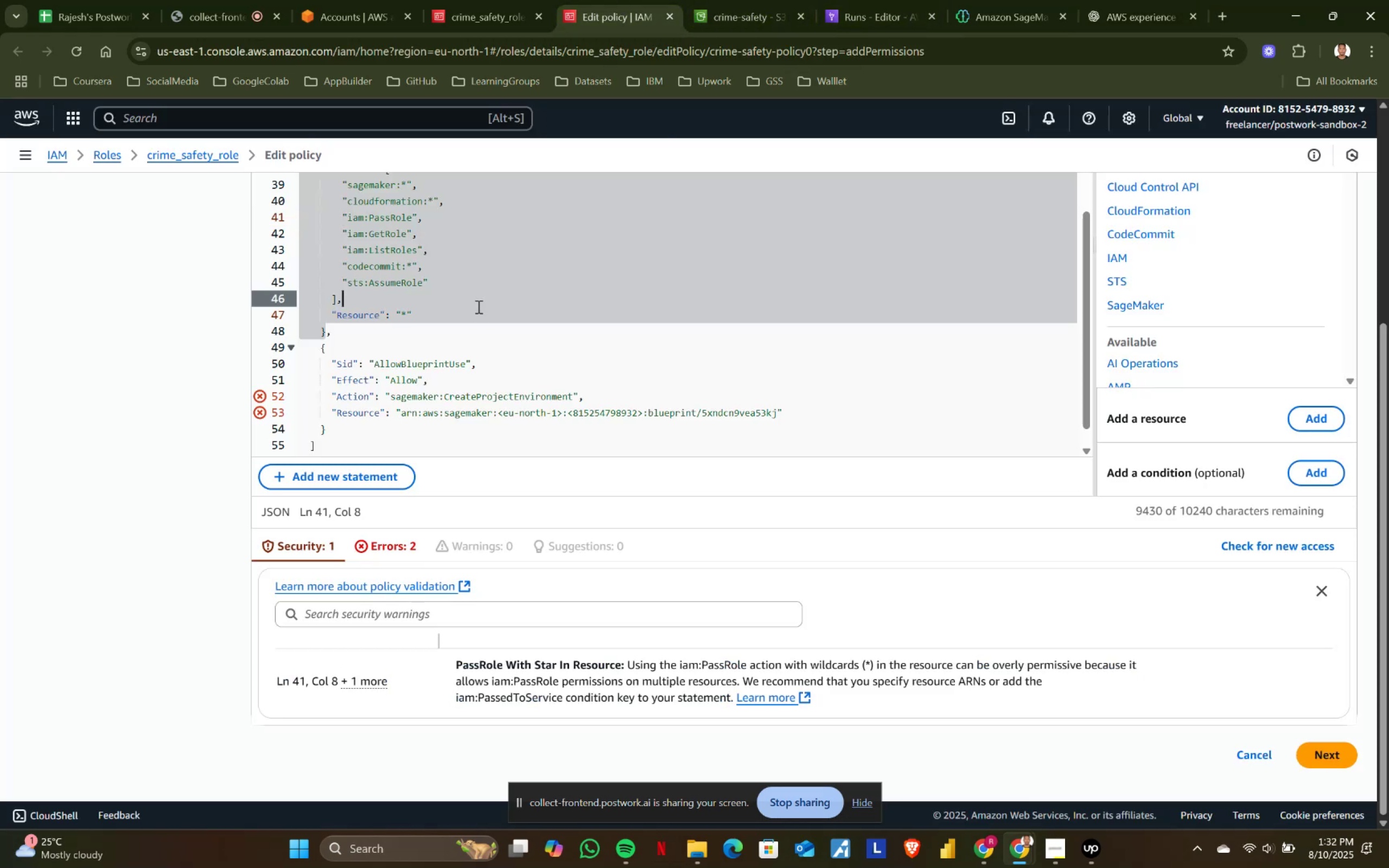 
key(Control+ControlLeft)
 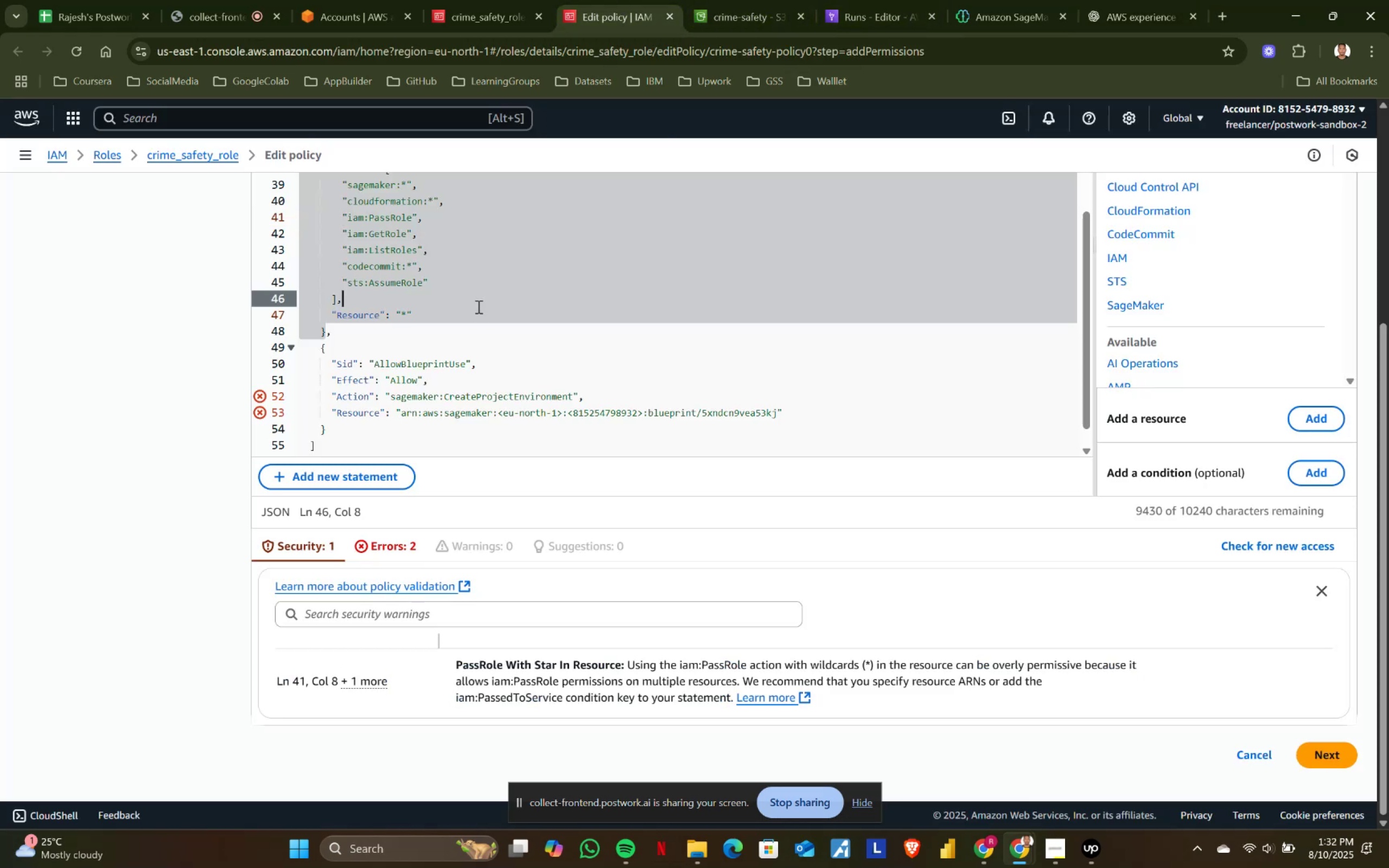 
key(Control+A)
 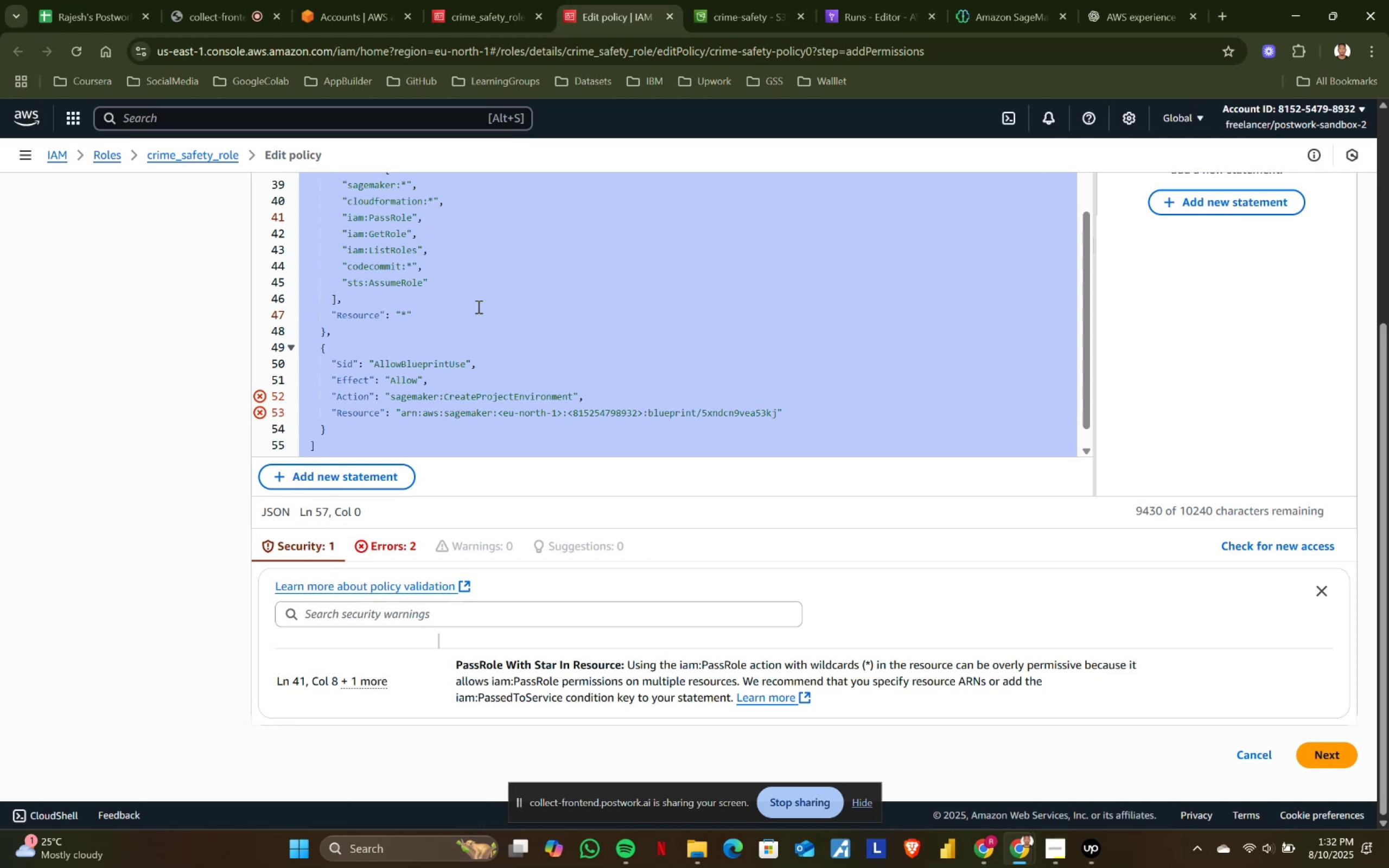 
key(Control+ControlLeft)
 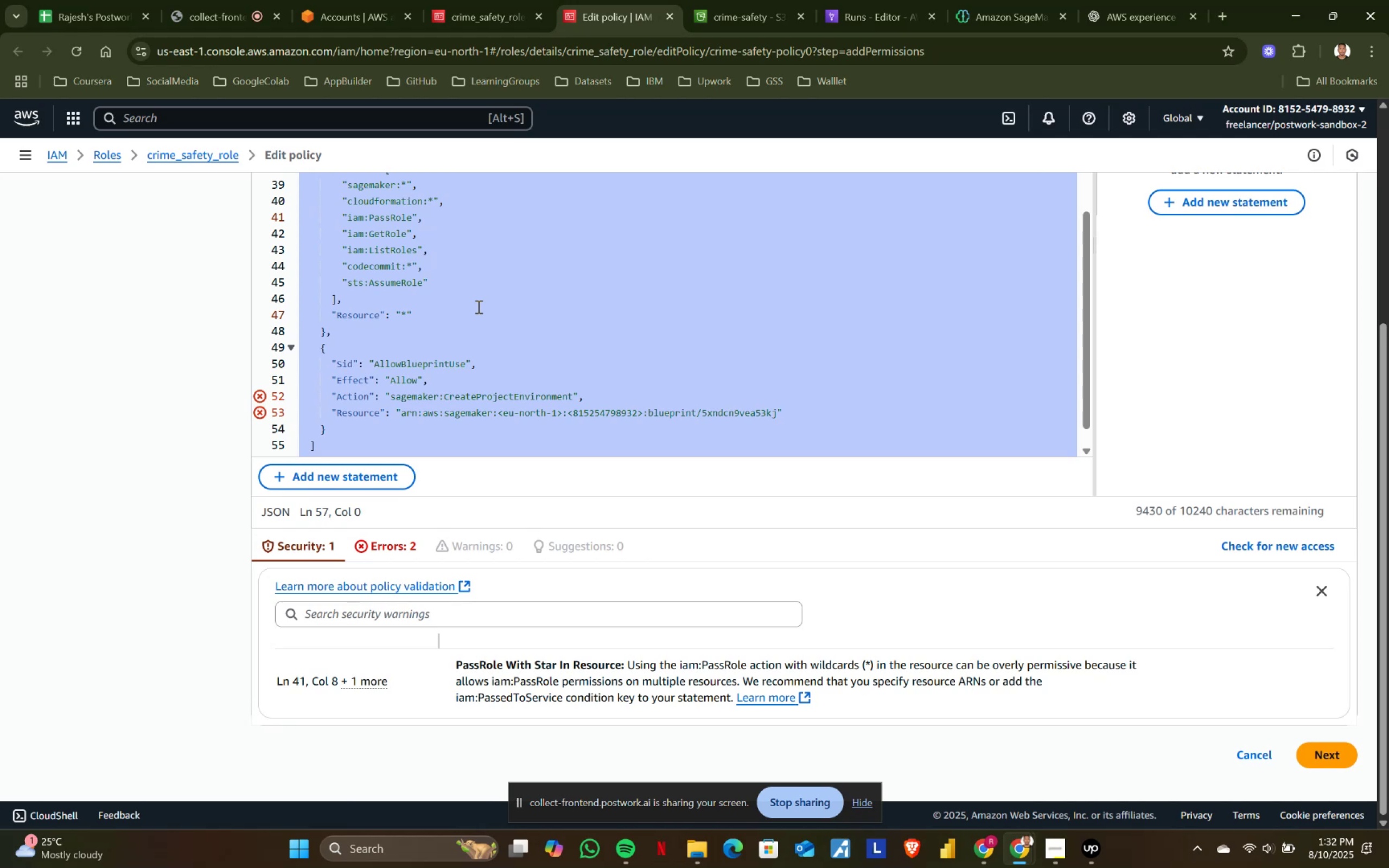 
key(Control+C)
 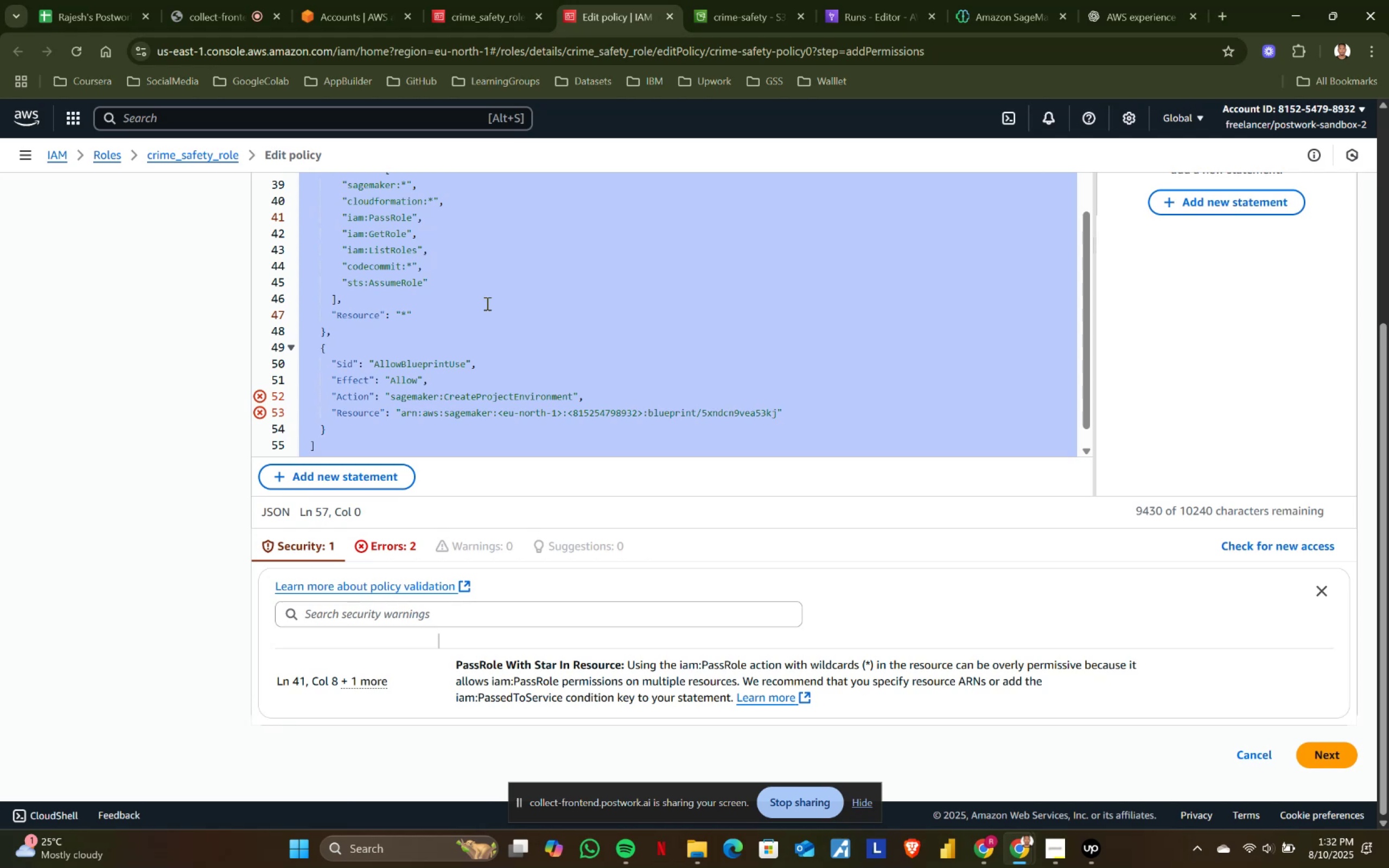 
key(Control+ControlLeft)
 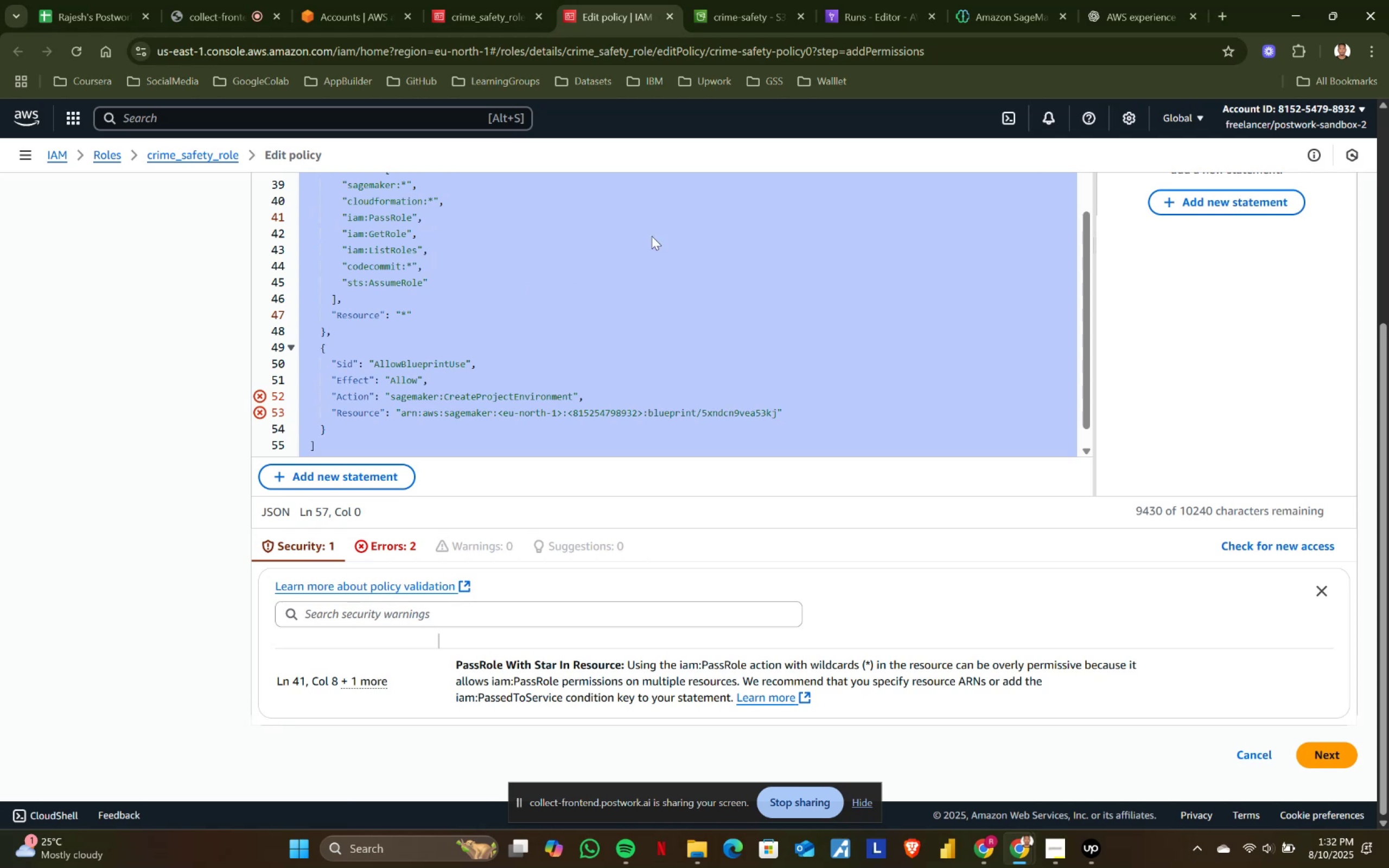 
key(Control+C)
 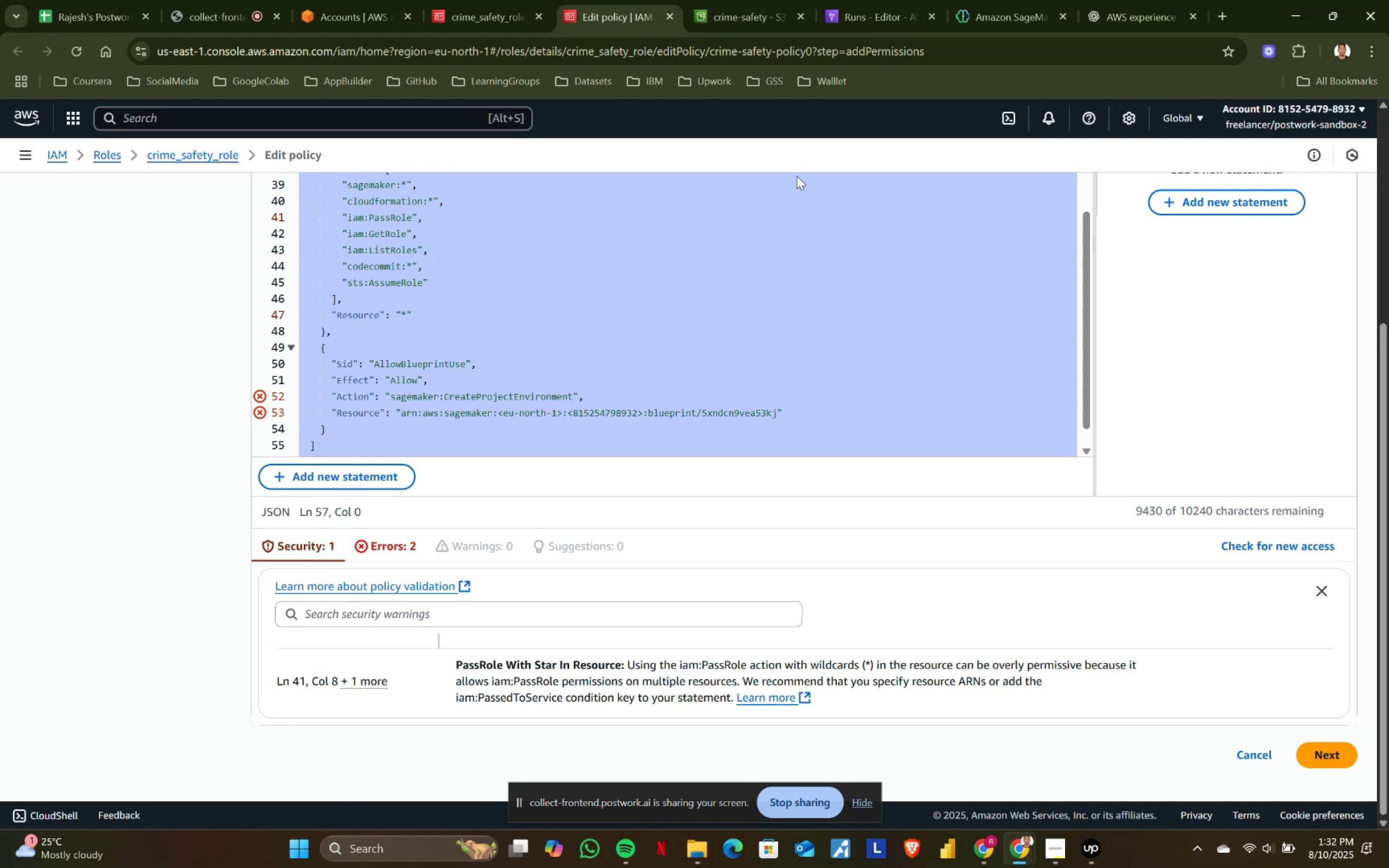 
key(Control+ControlLeft)
 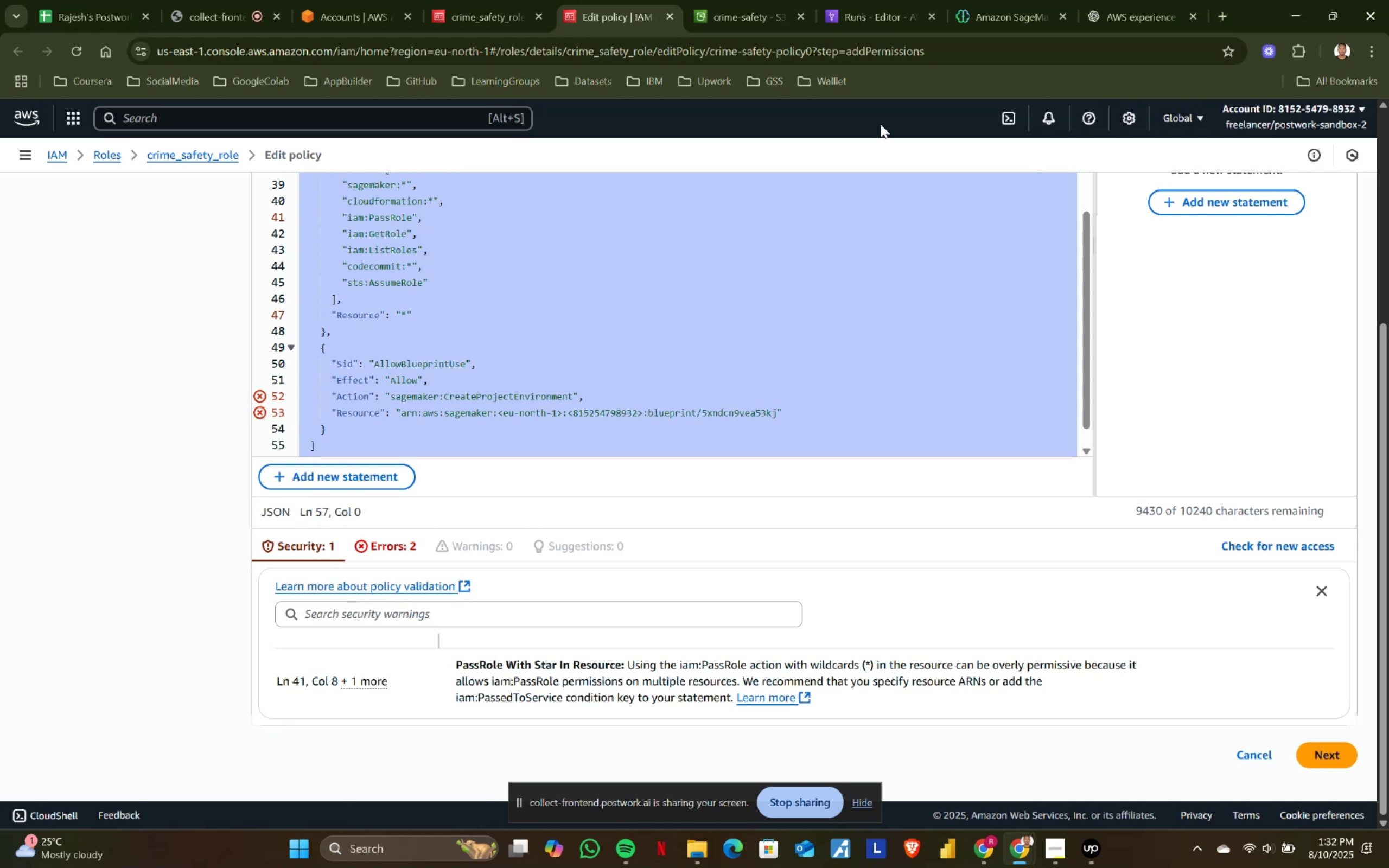 
key(Control+C)
 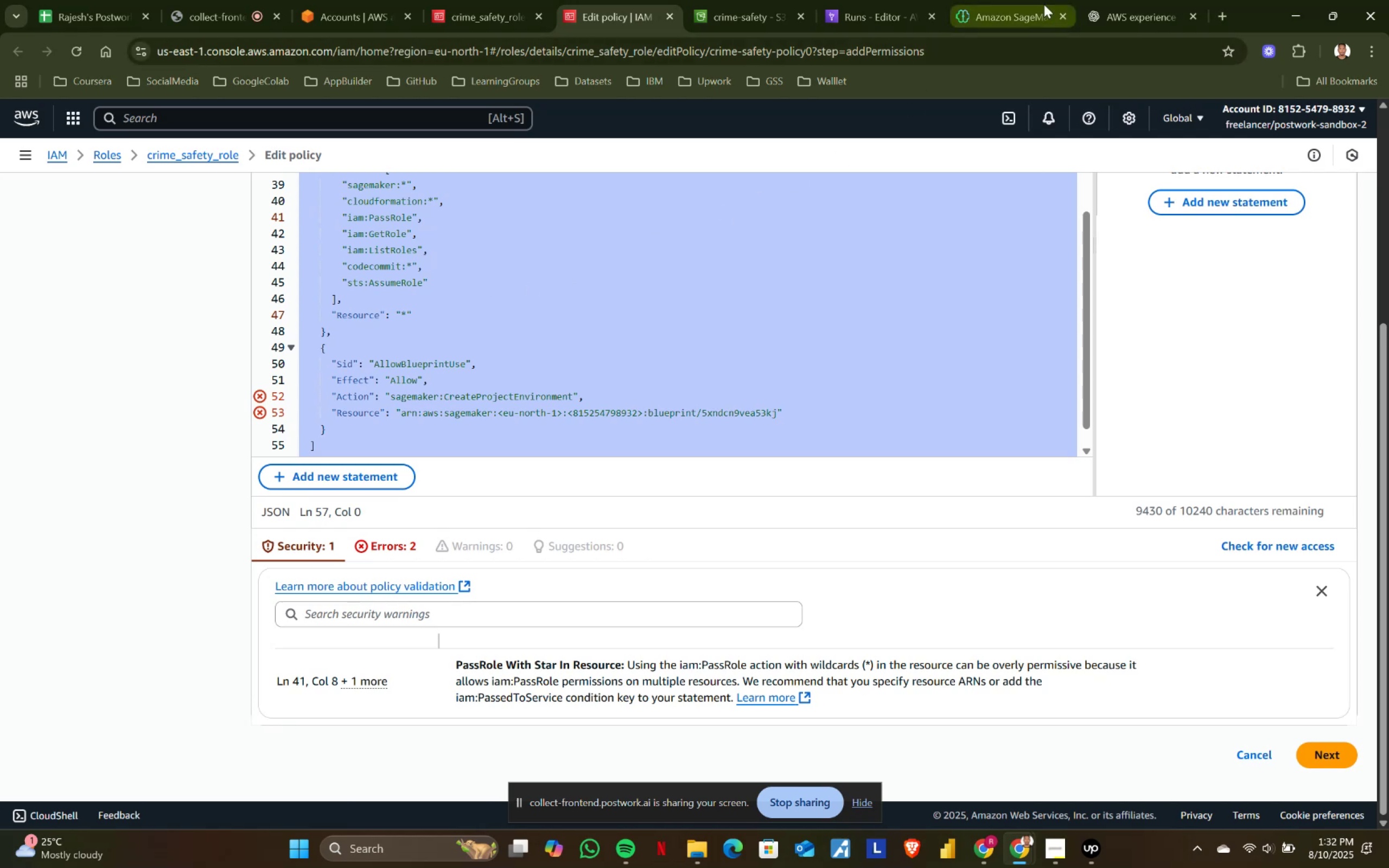 
left_click([1088, 0])
 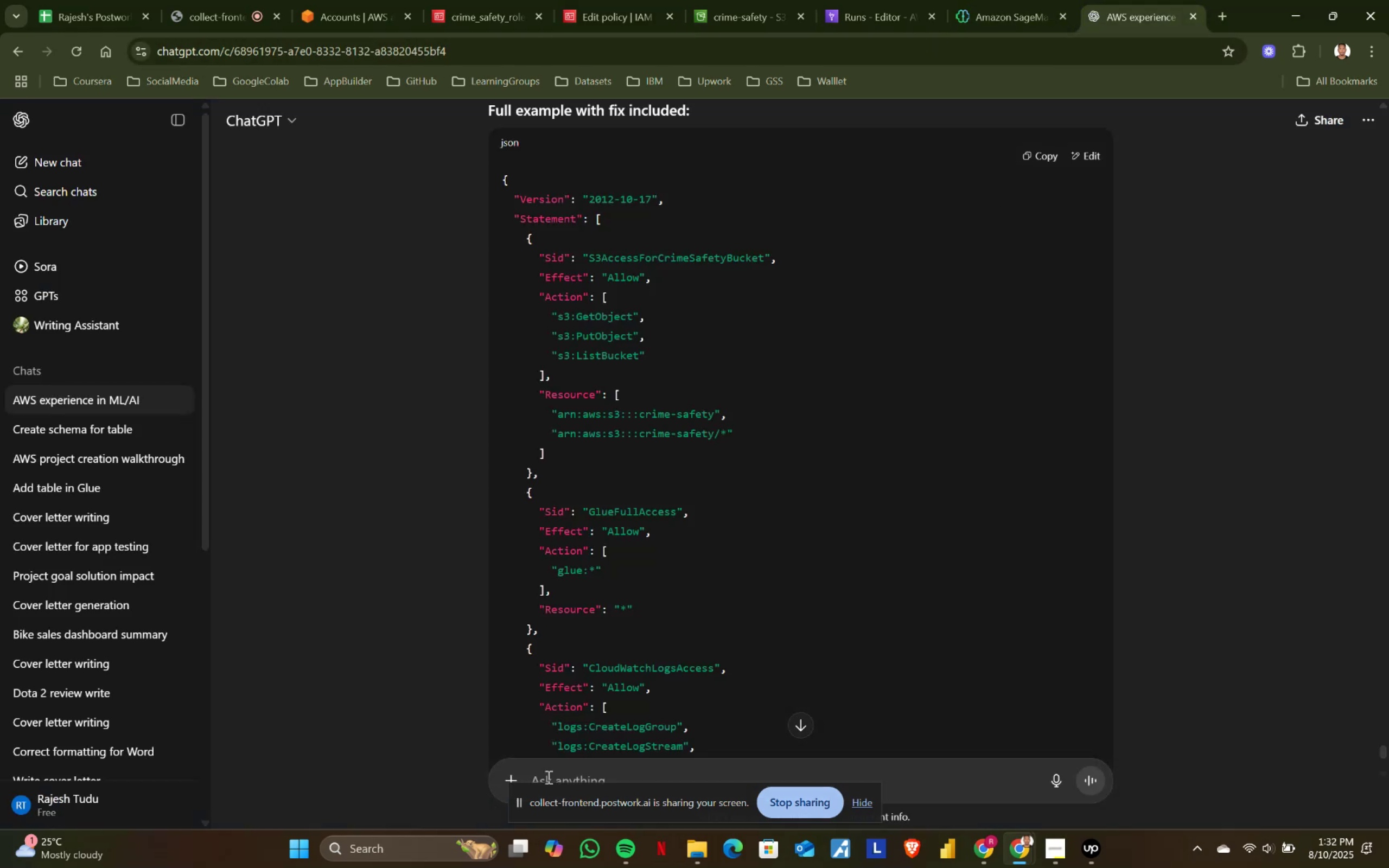 
left_click([553, 769])
 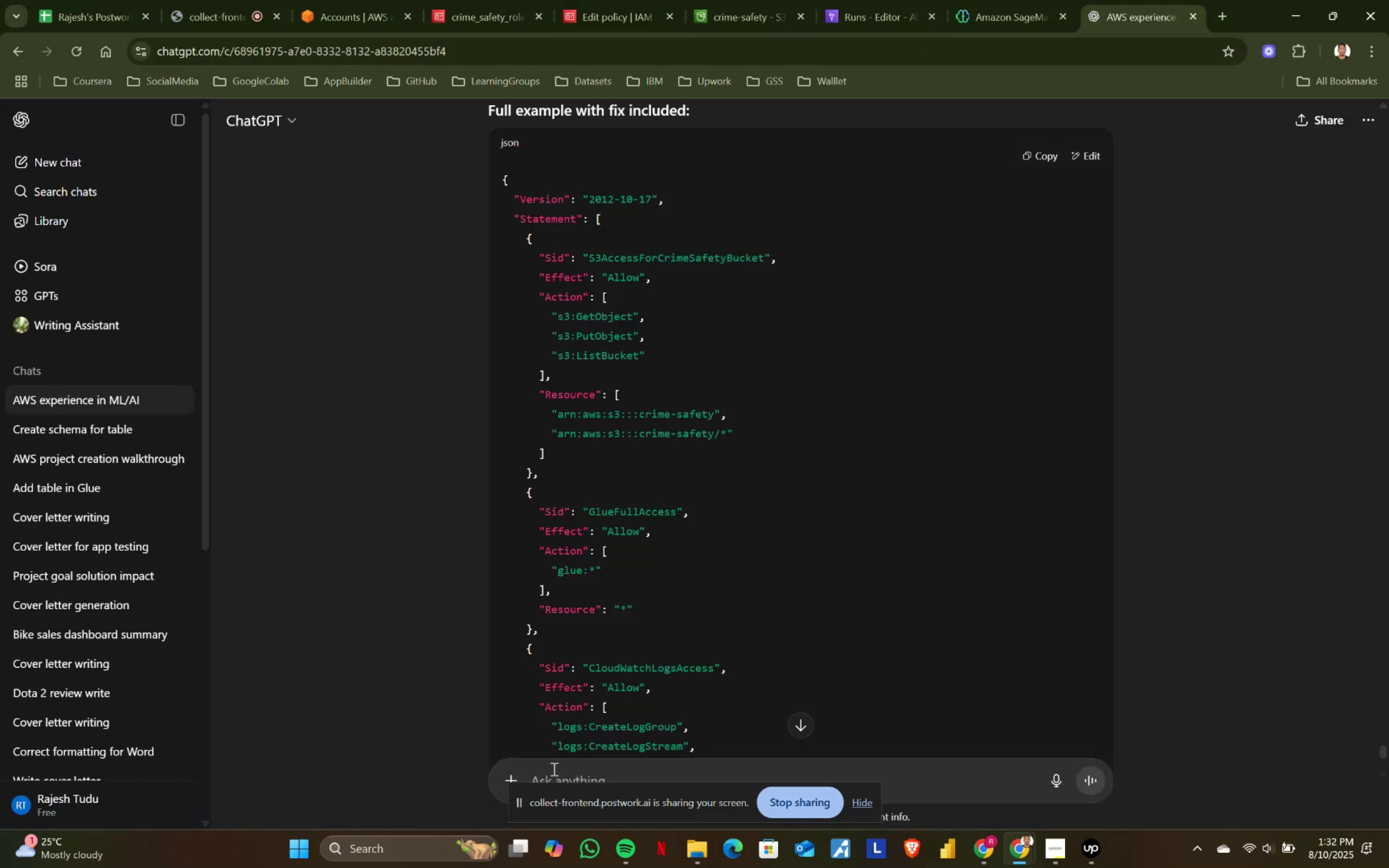 
key(Control+ControlLeft)
 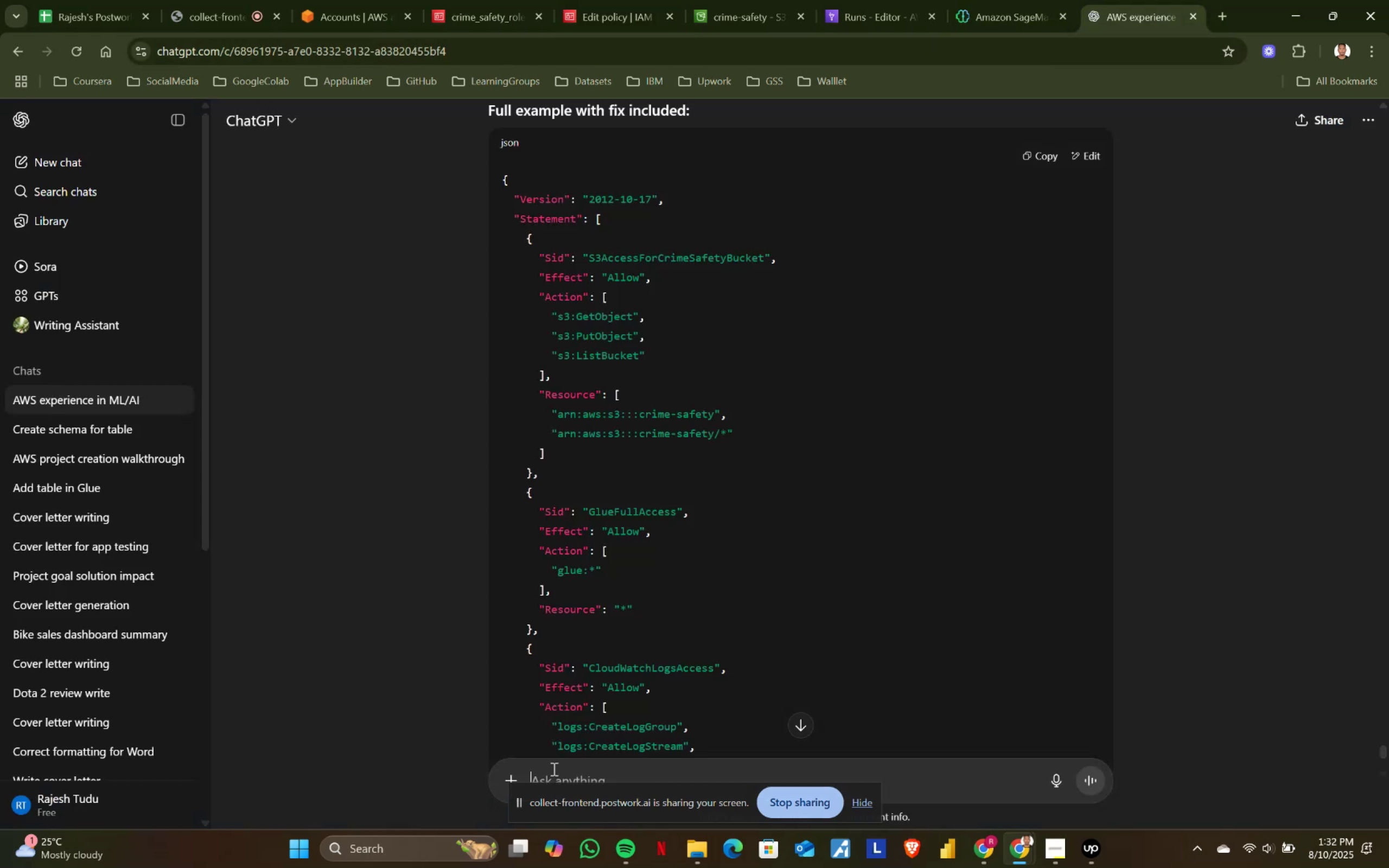 
key(Control+V)
 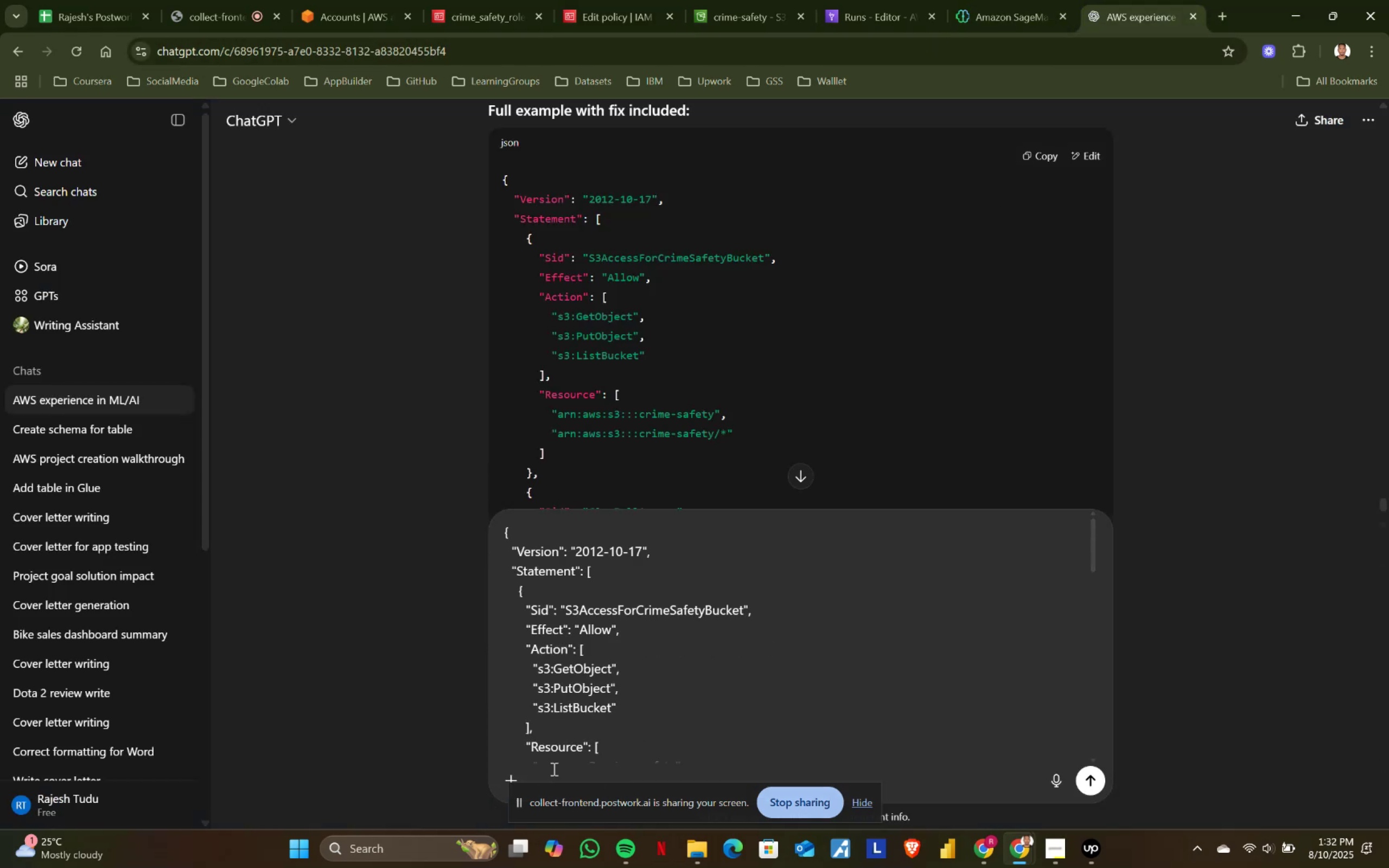 
key(Shift+Enter)
 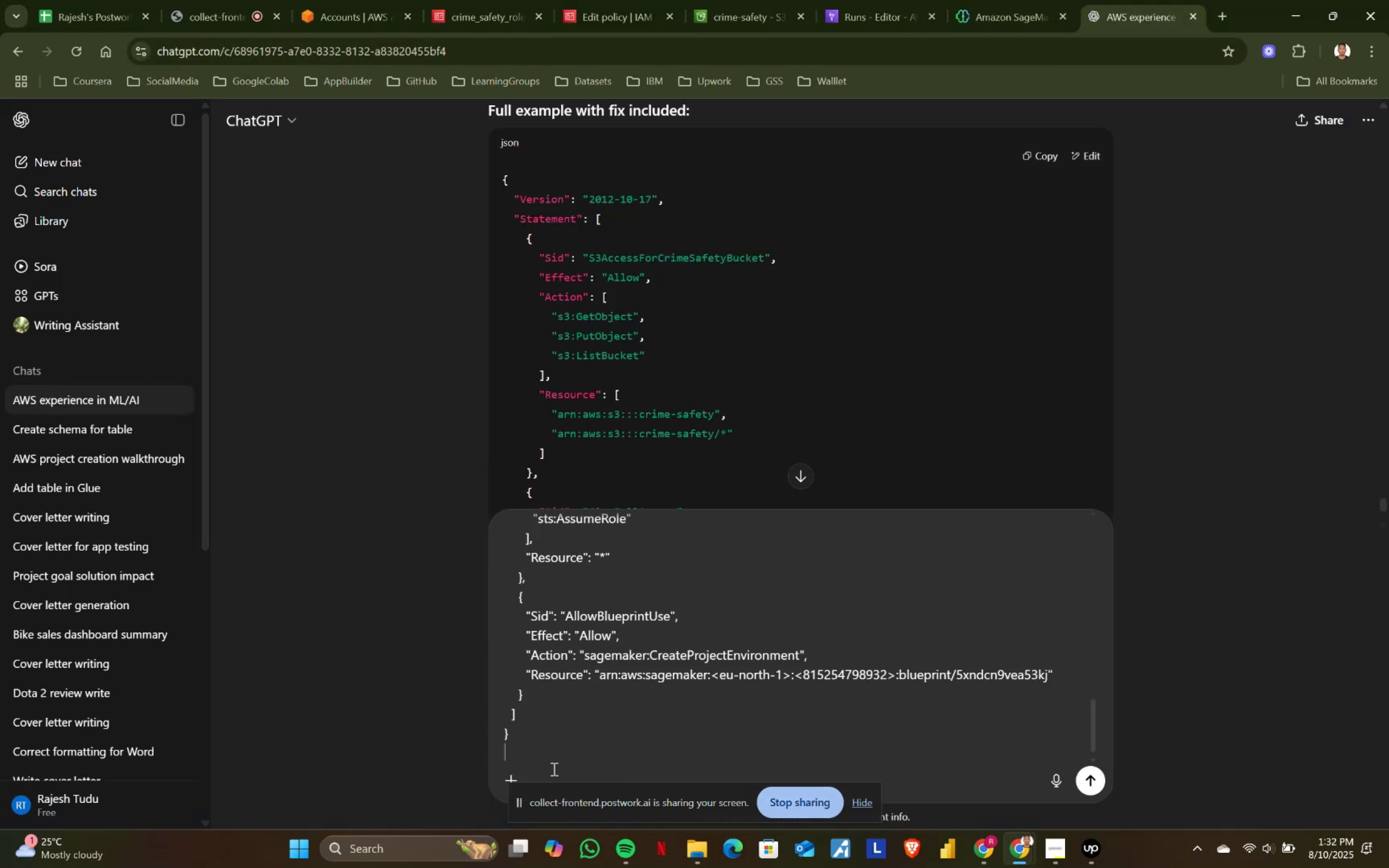 
key(Shift+Enter)
 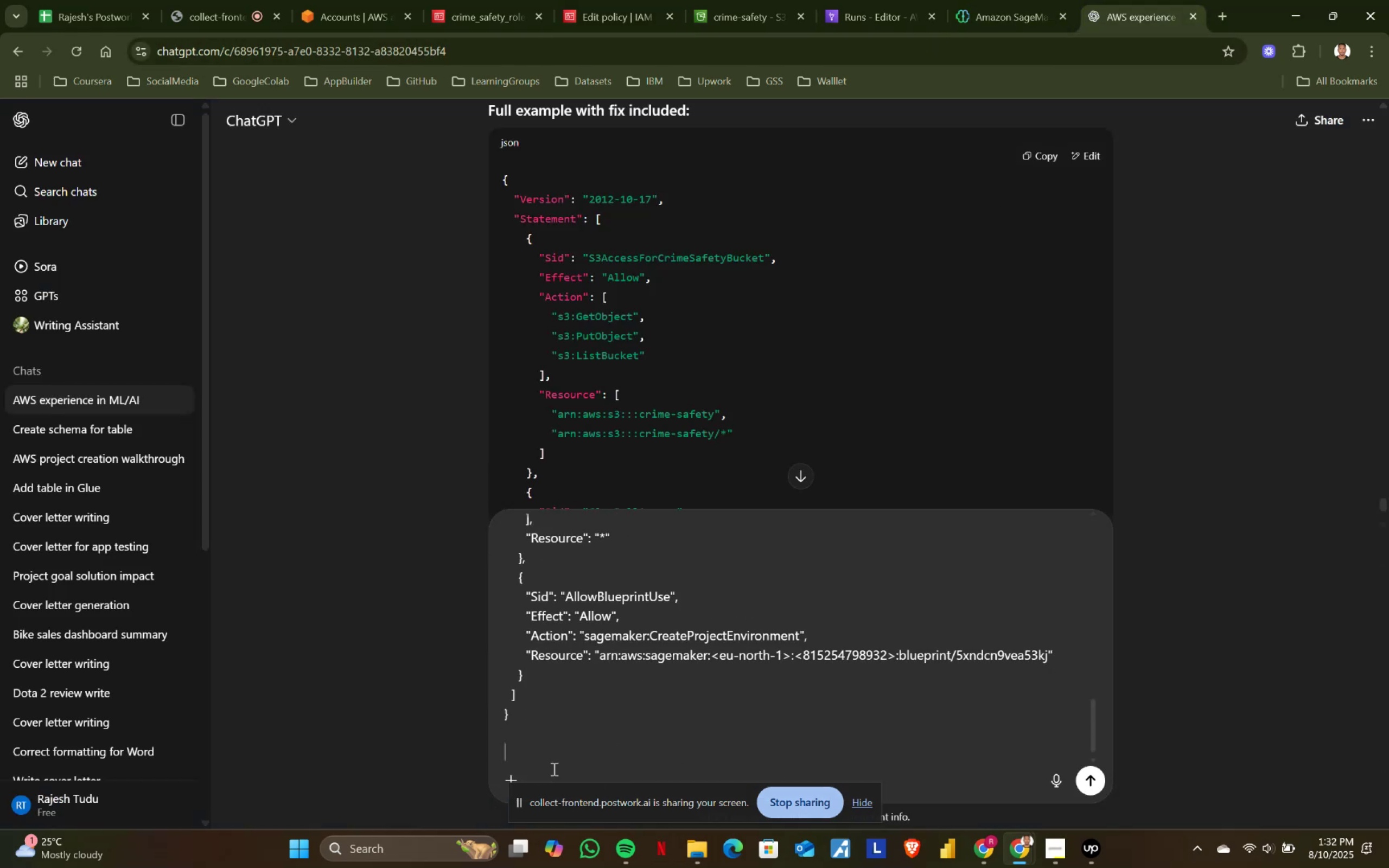 
key(Shift+Enter)
 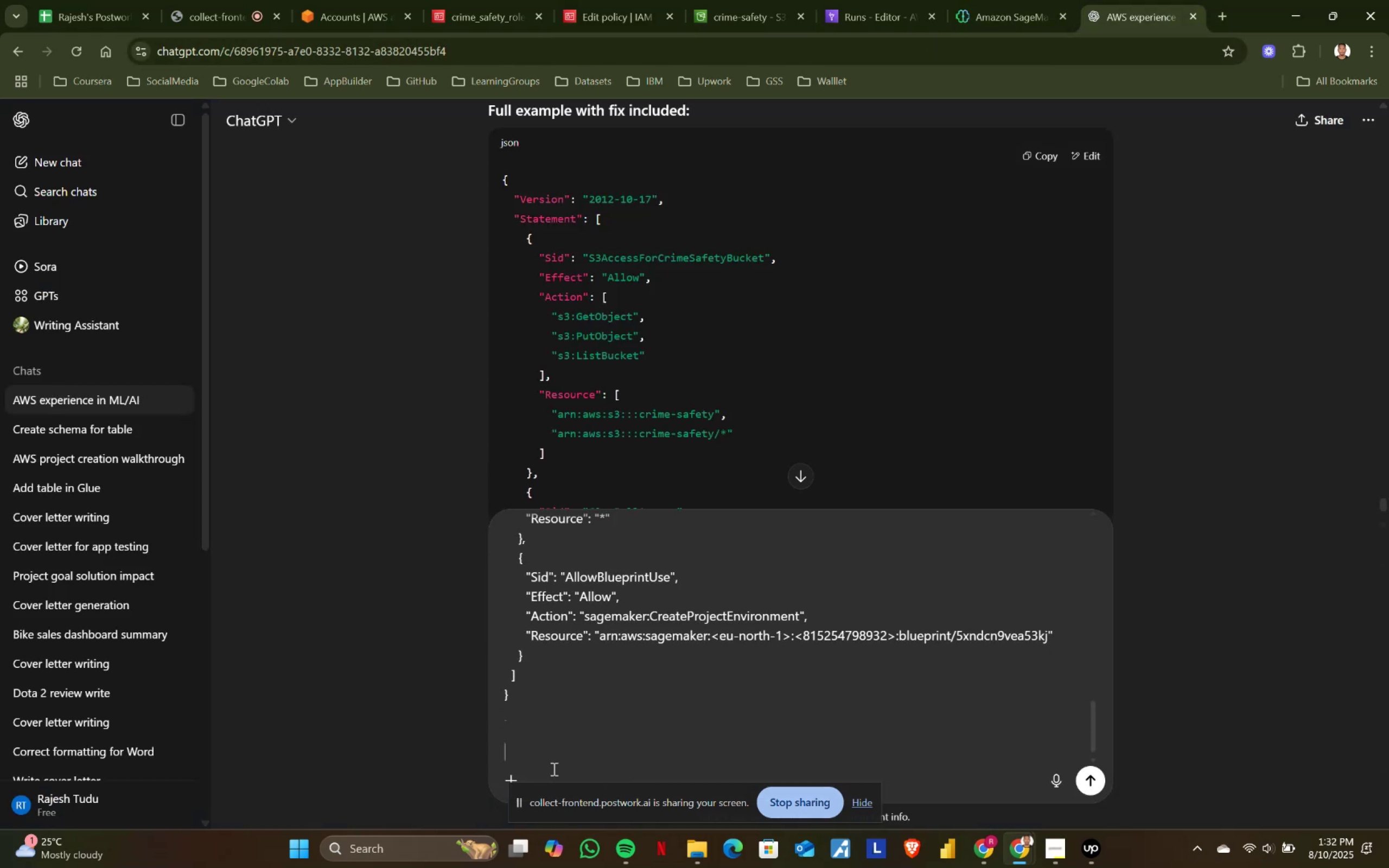 
type(correct here)
 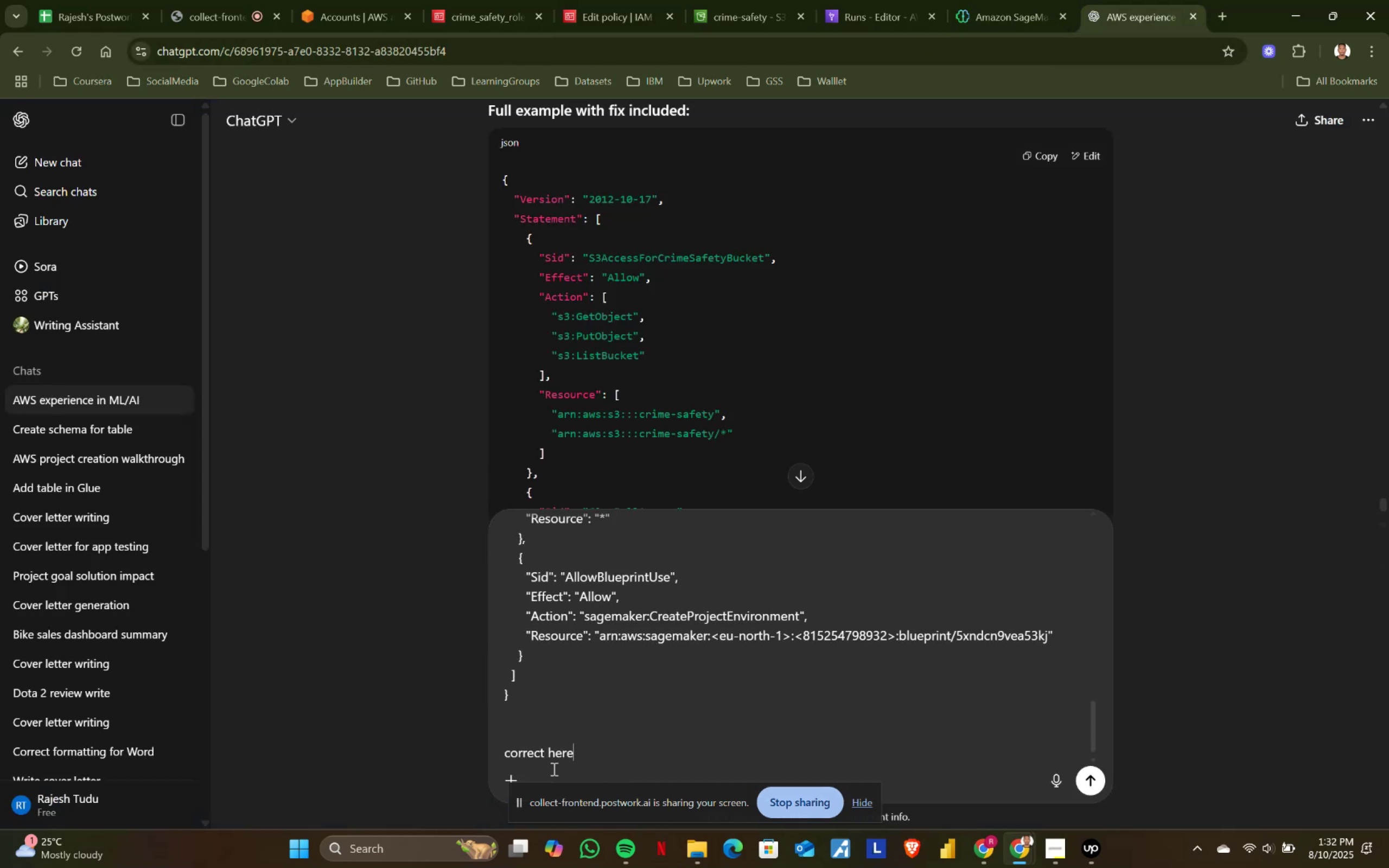 
key(Enter)
 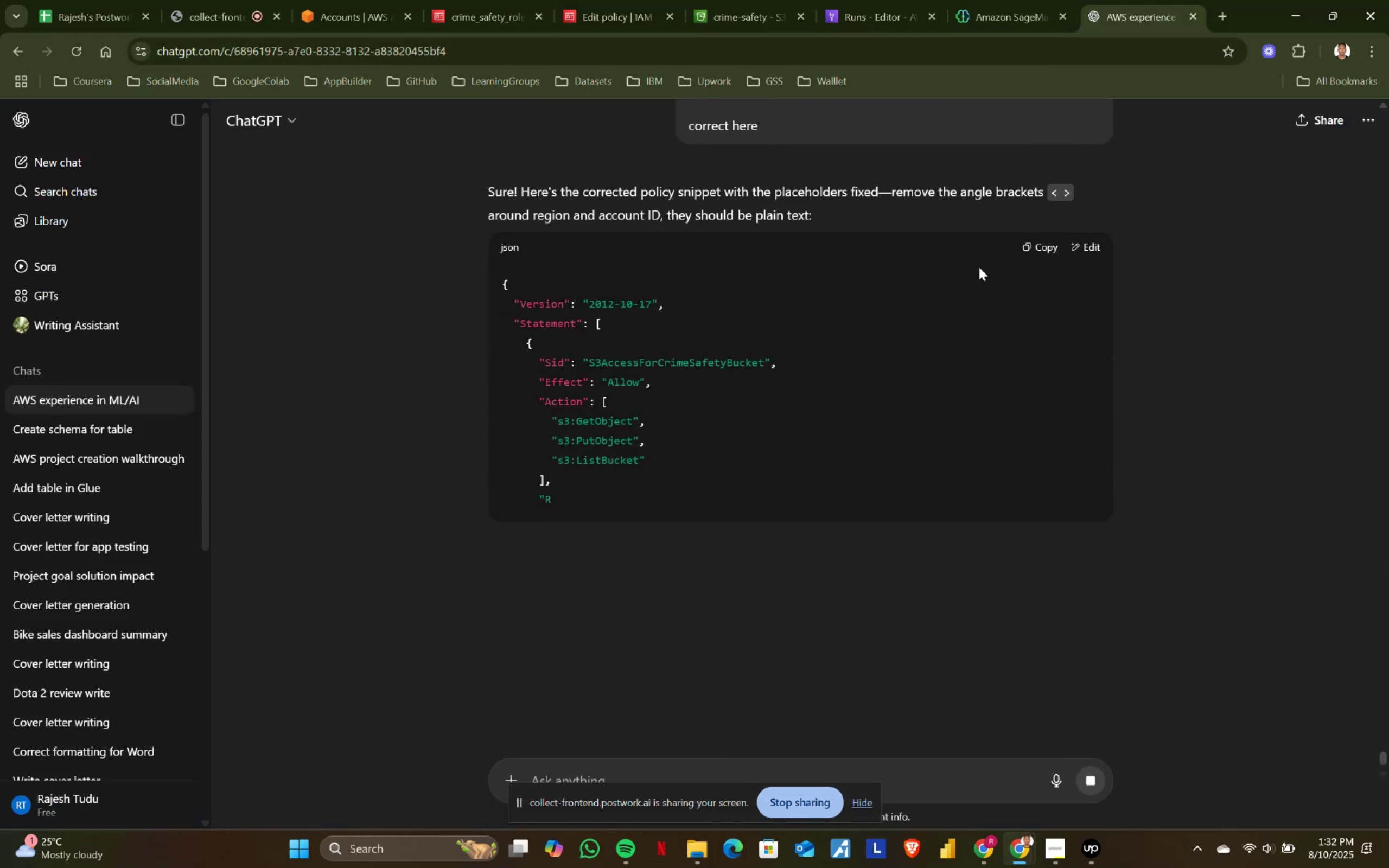 
scroll: coordinate [853, 490], scroll_direction: down, amount: 24.0
 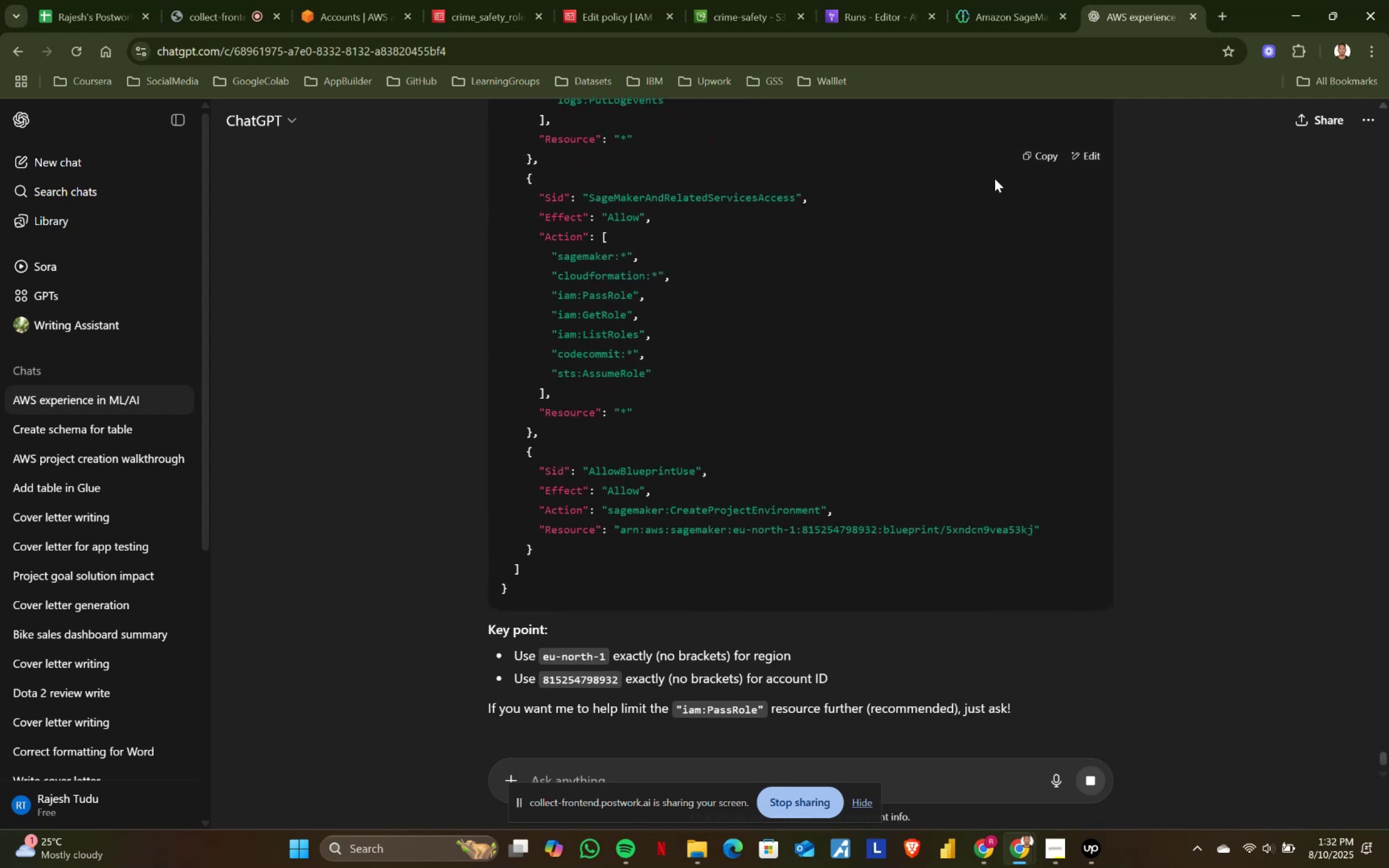 
left_click([1037, 155])
 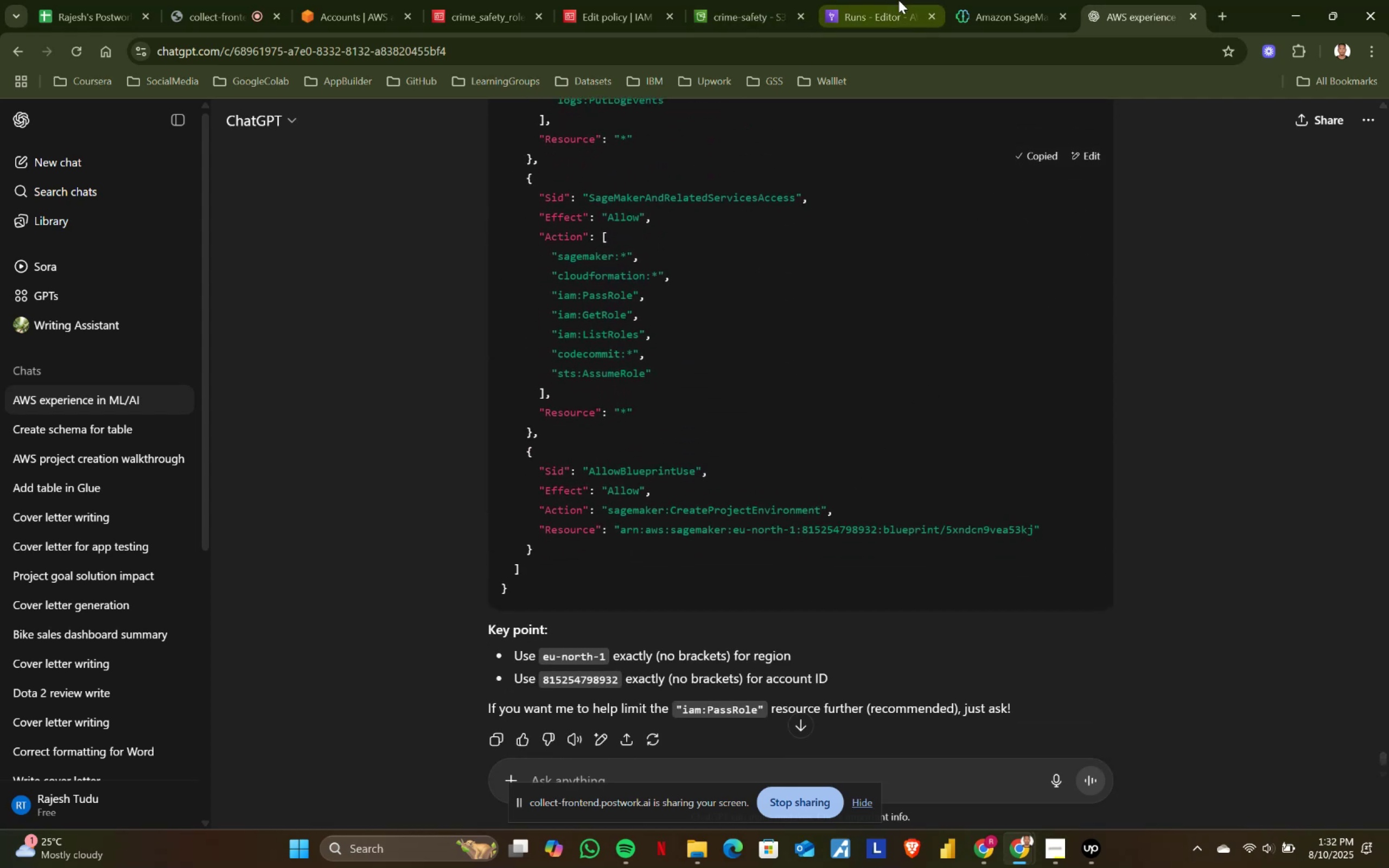 
double_click([558, 0])
 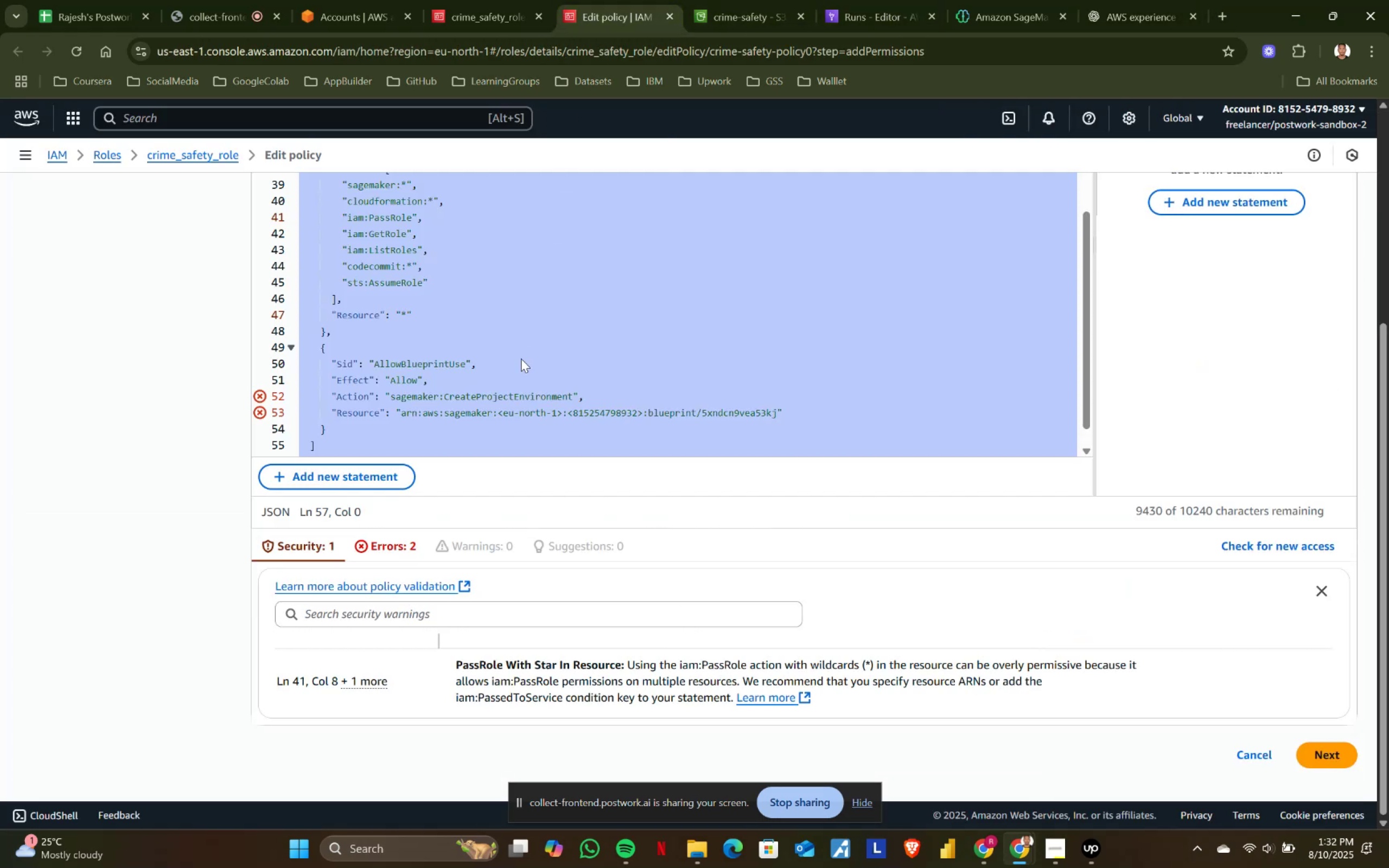 
left_click([521, 359])
 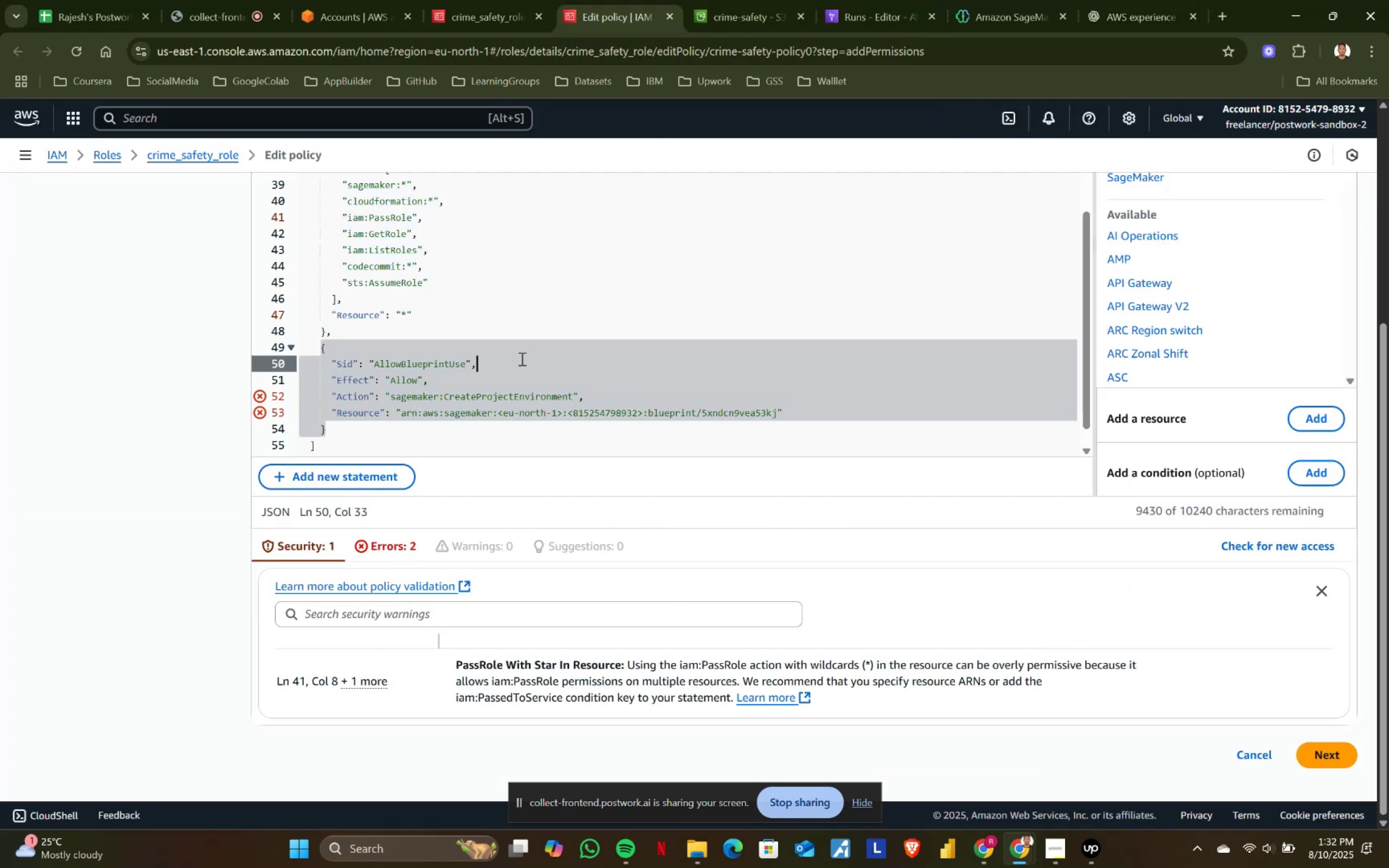 
key(Control+ControlLeft)
 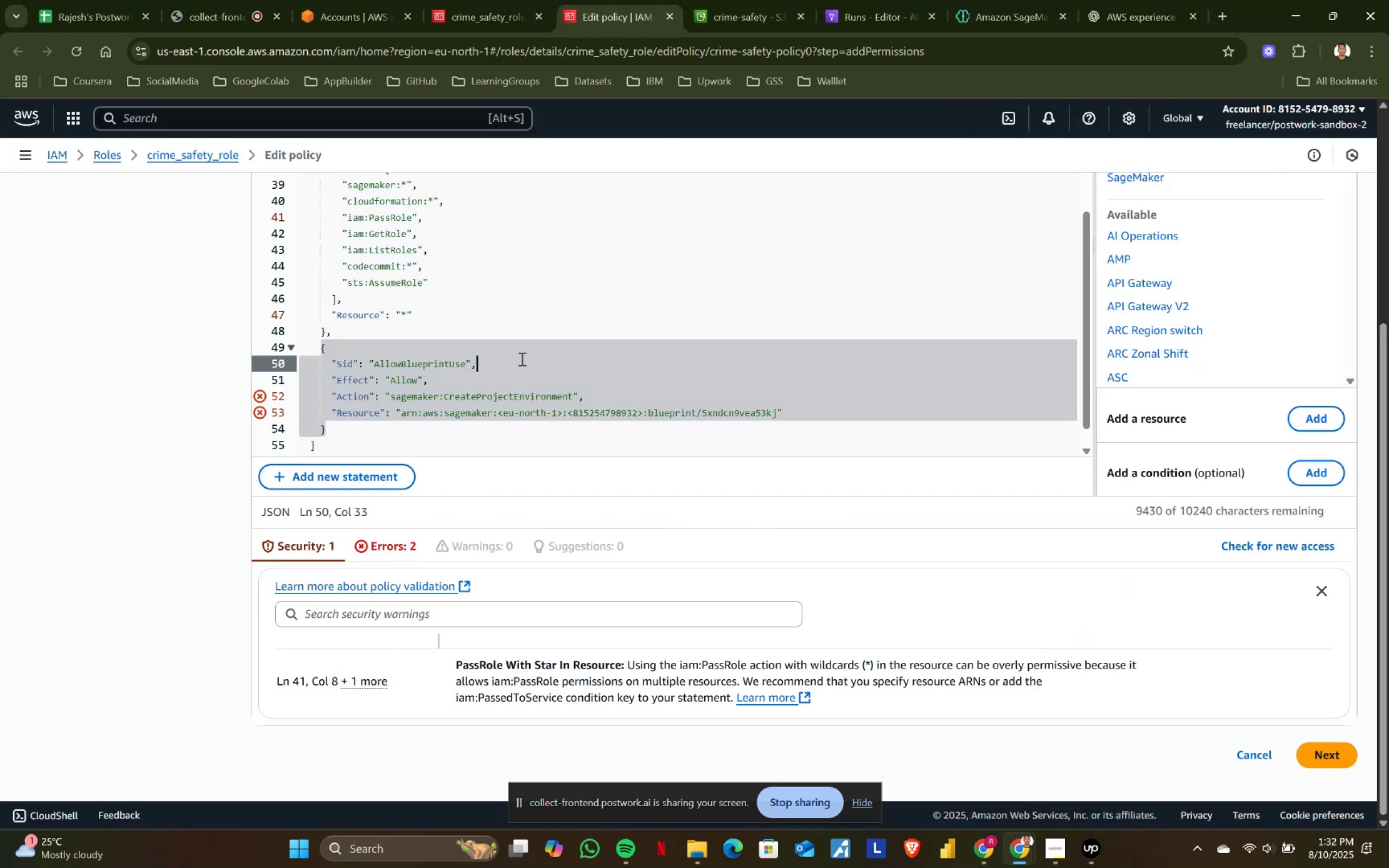 
key(Control+A)
 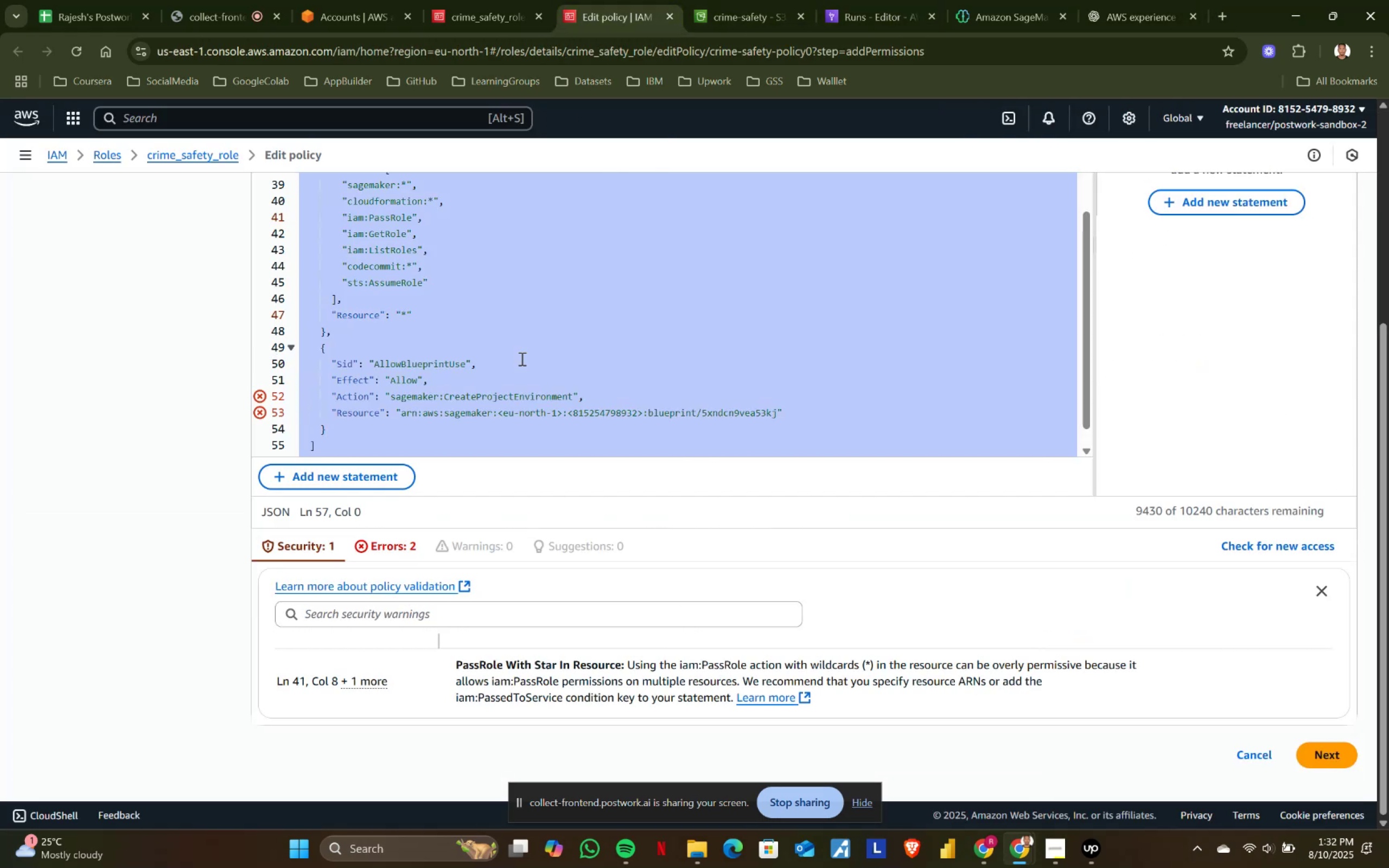 
key(Control+ControlLeft)
 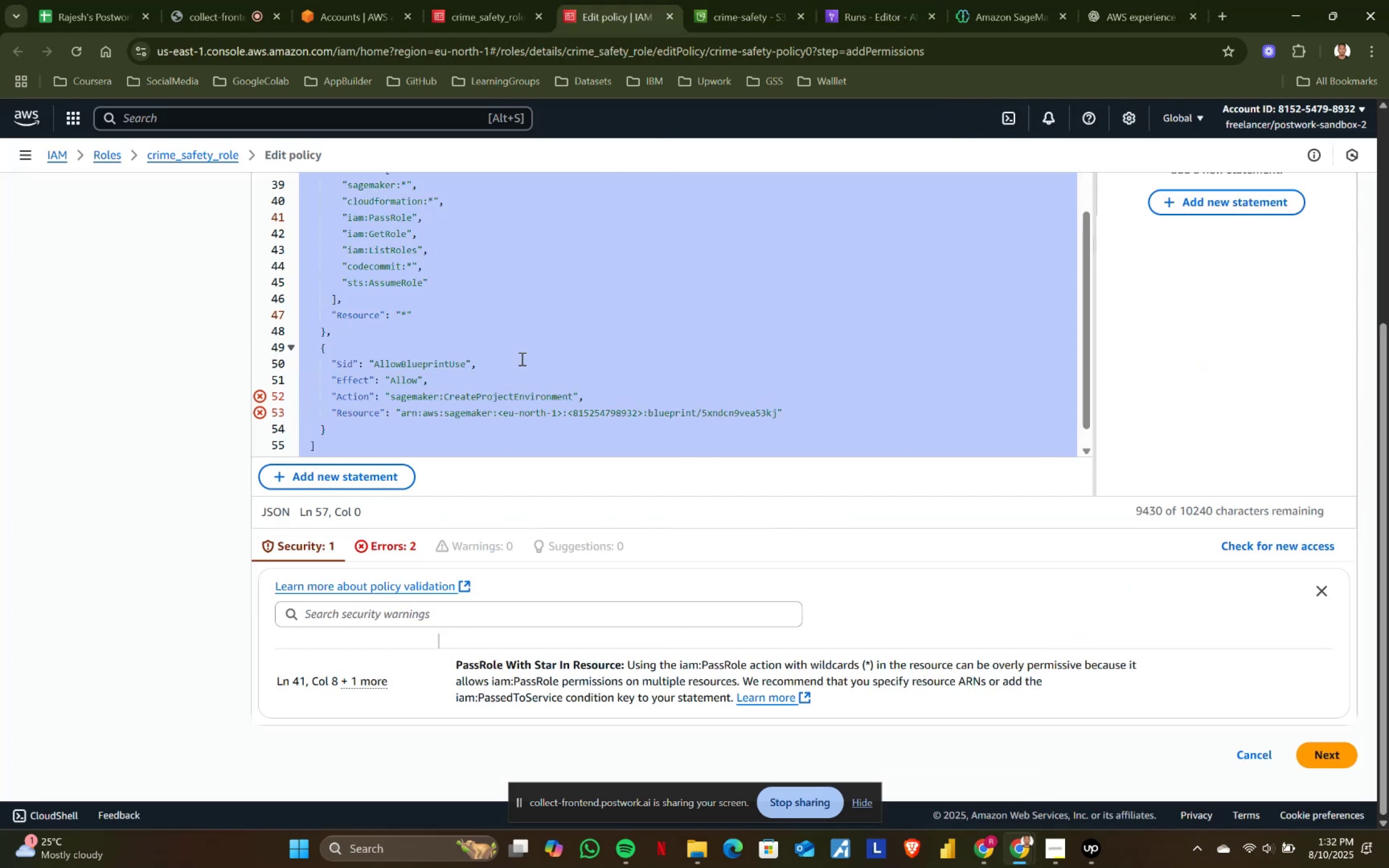 
key(Control+V)
 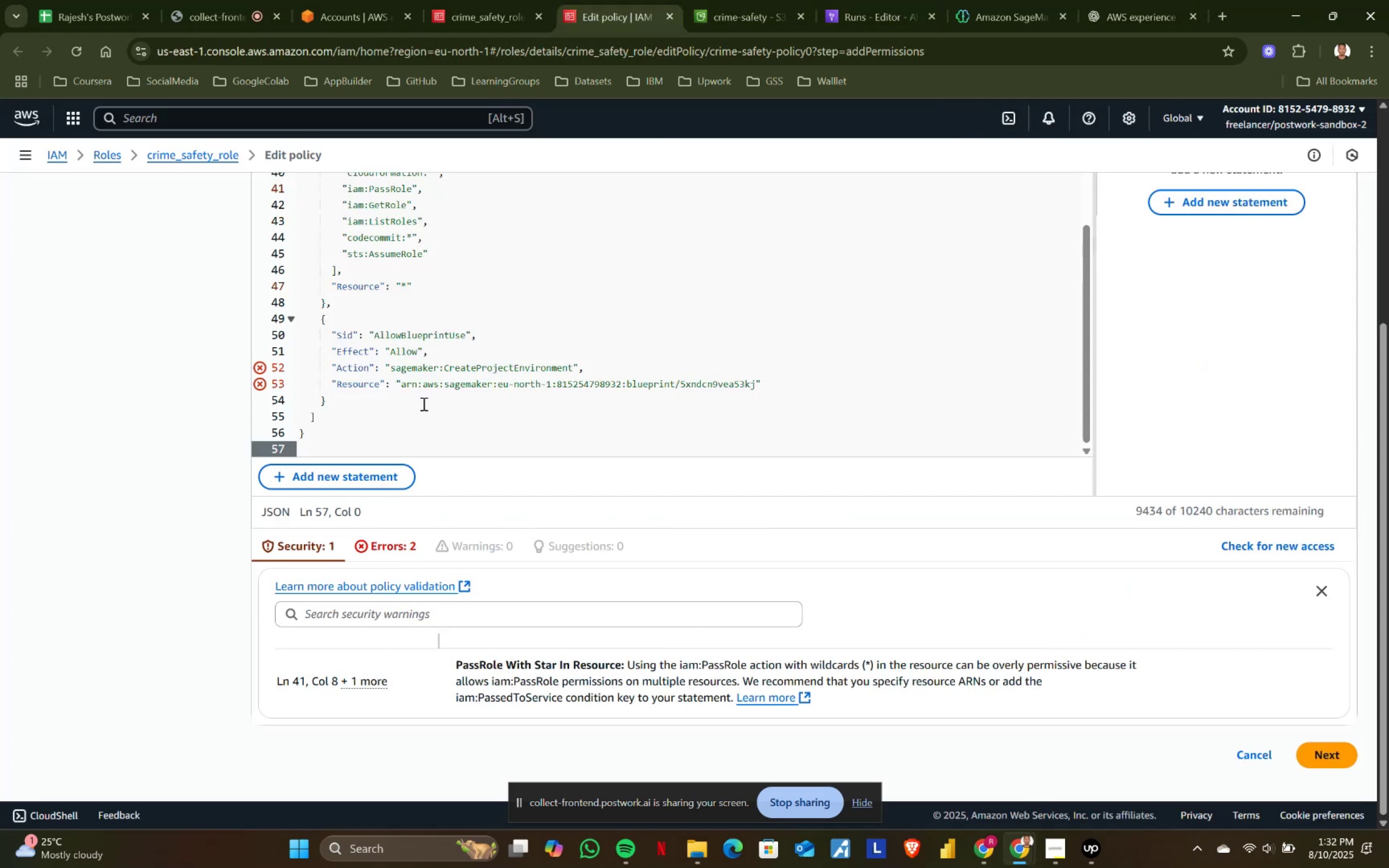 
key(Backspace)
 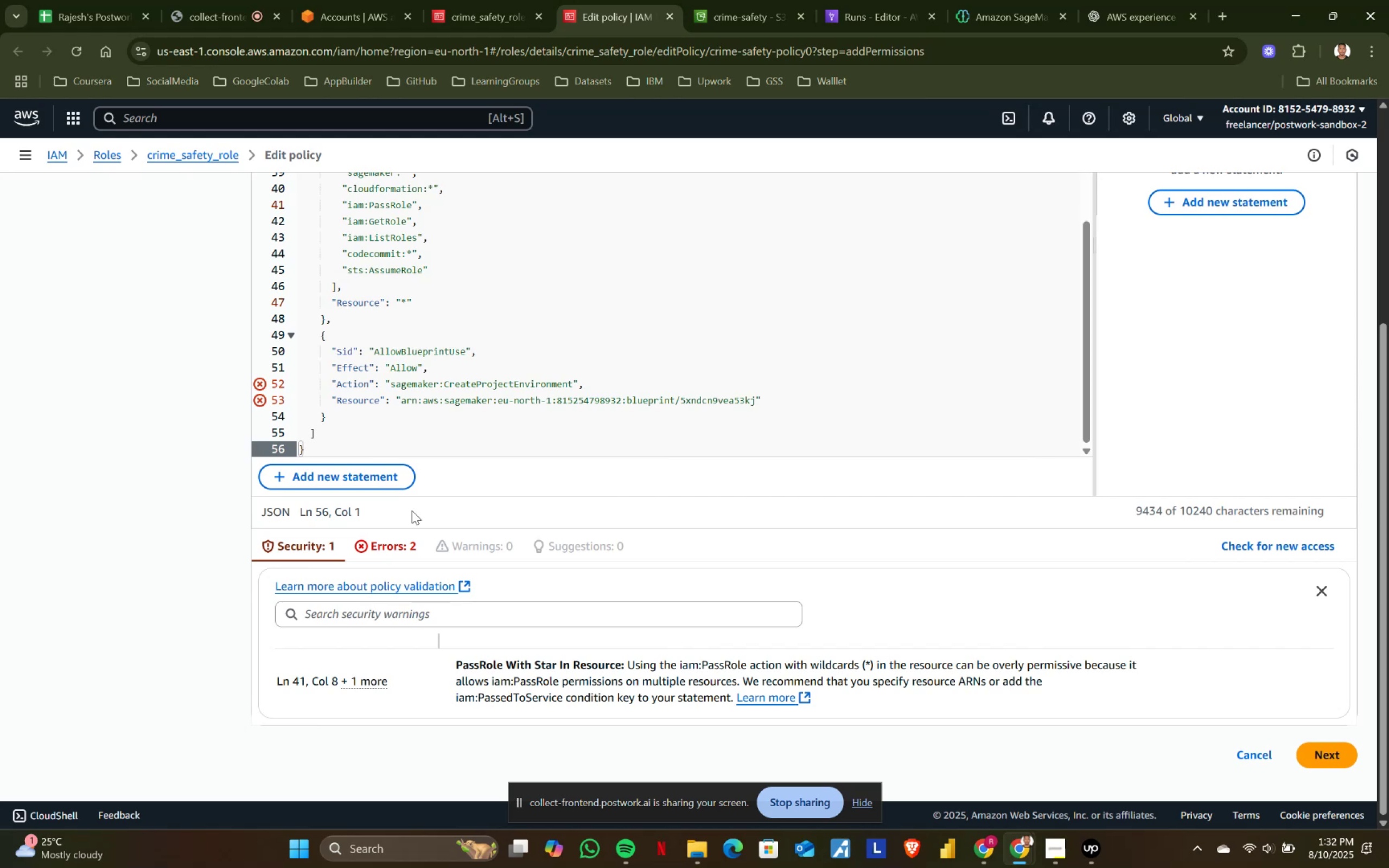 
scroll: coordinate [406, 640], scroll_direction: up, amount: 2.0
 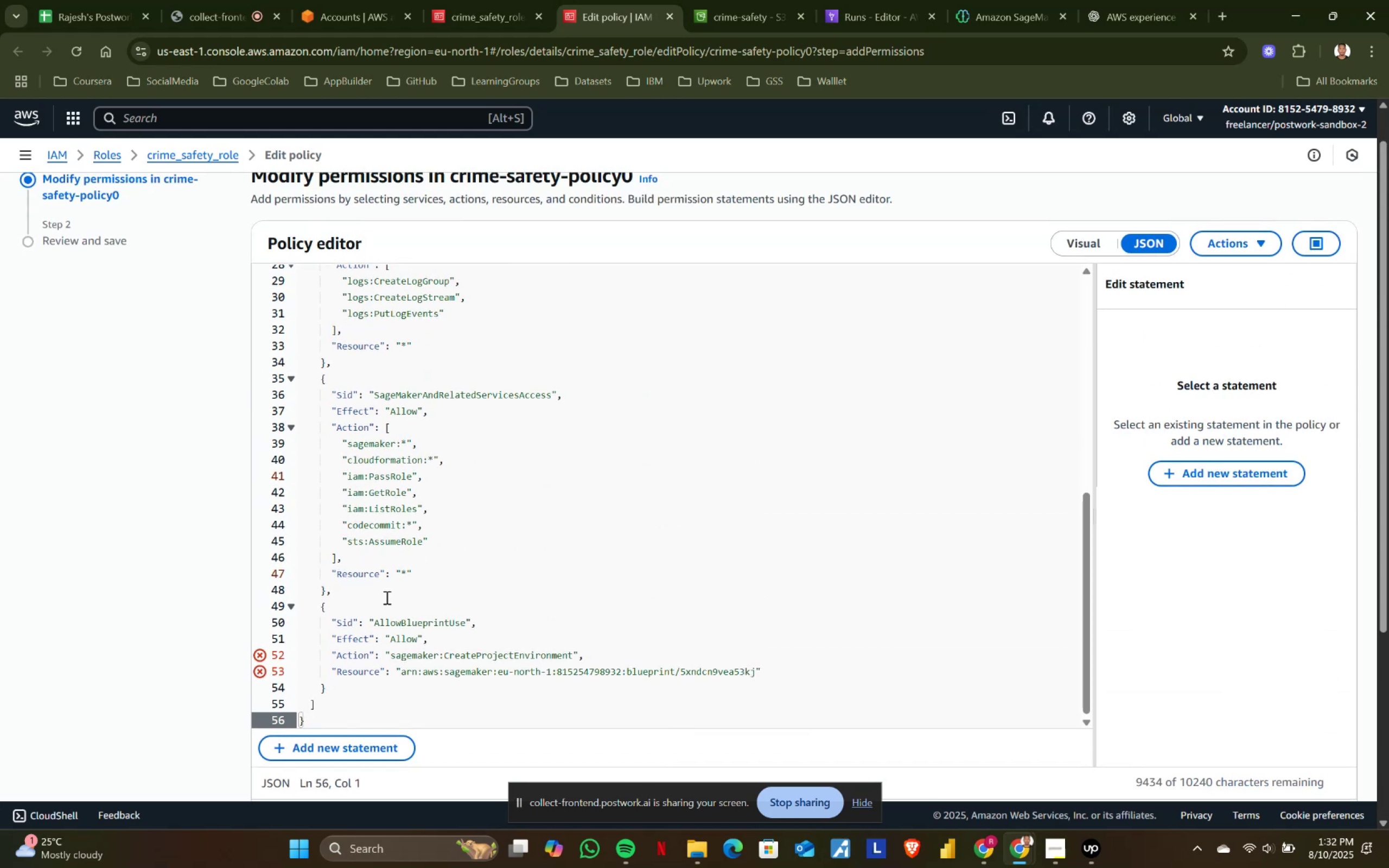 
scroll: coordinate [597, 642], scroll_direction: down, amount: 11.0
 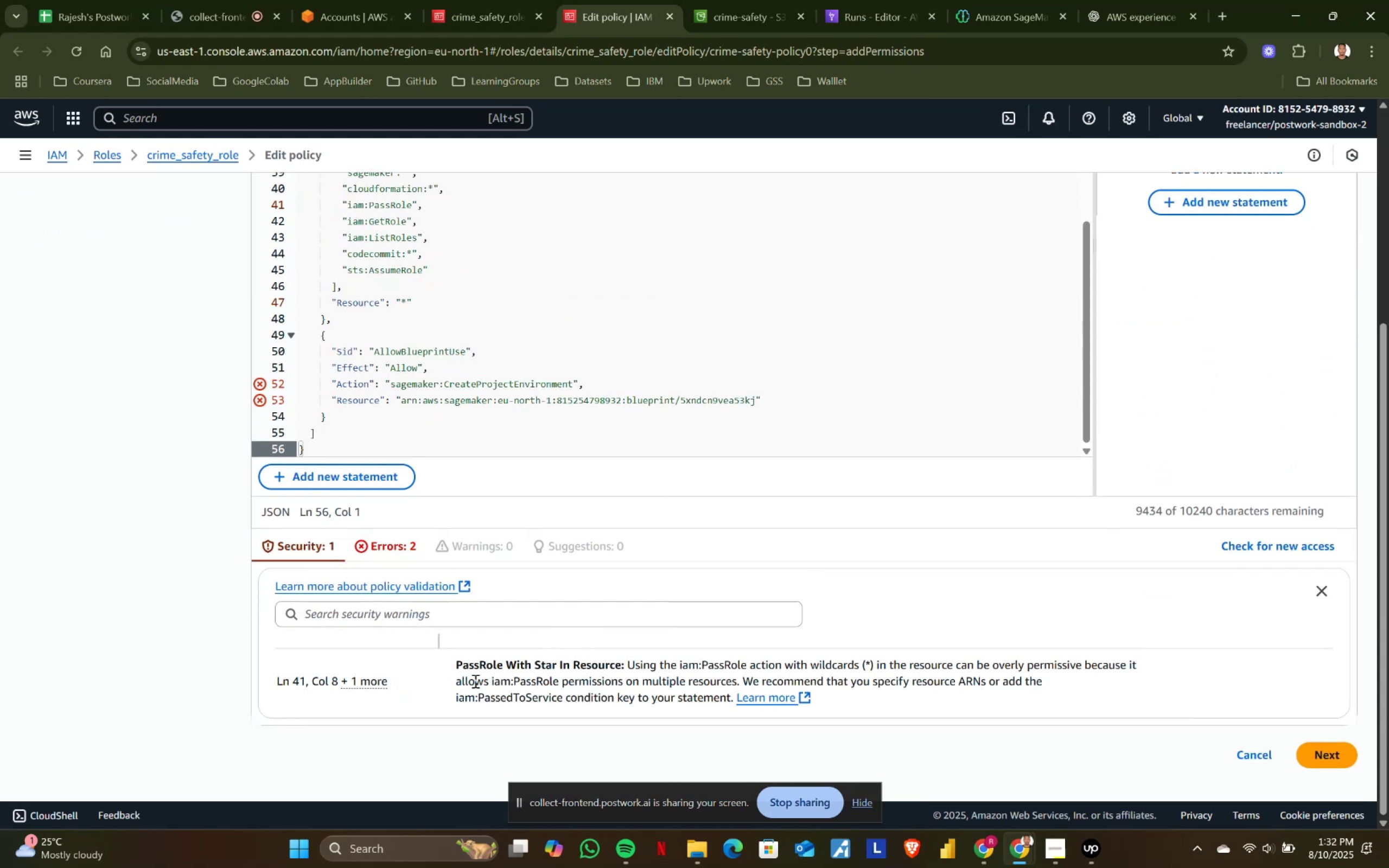 
left_click([468, 676])
 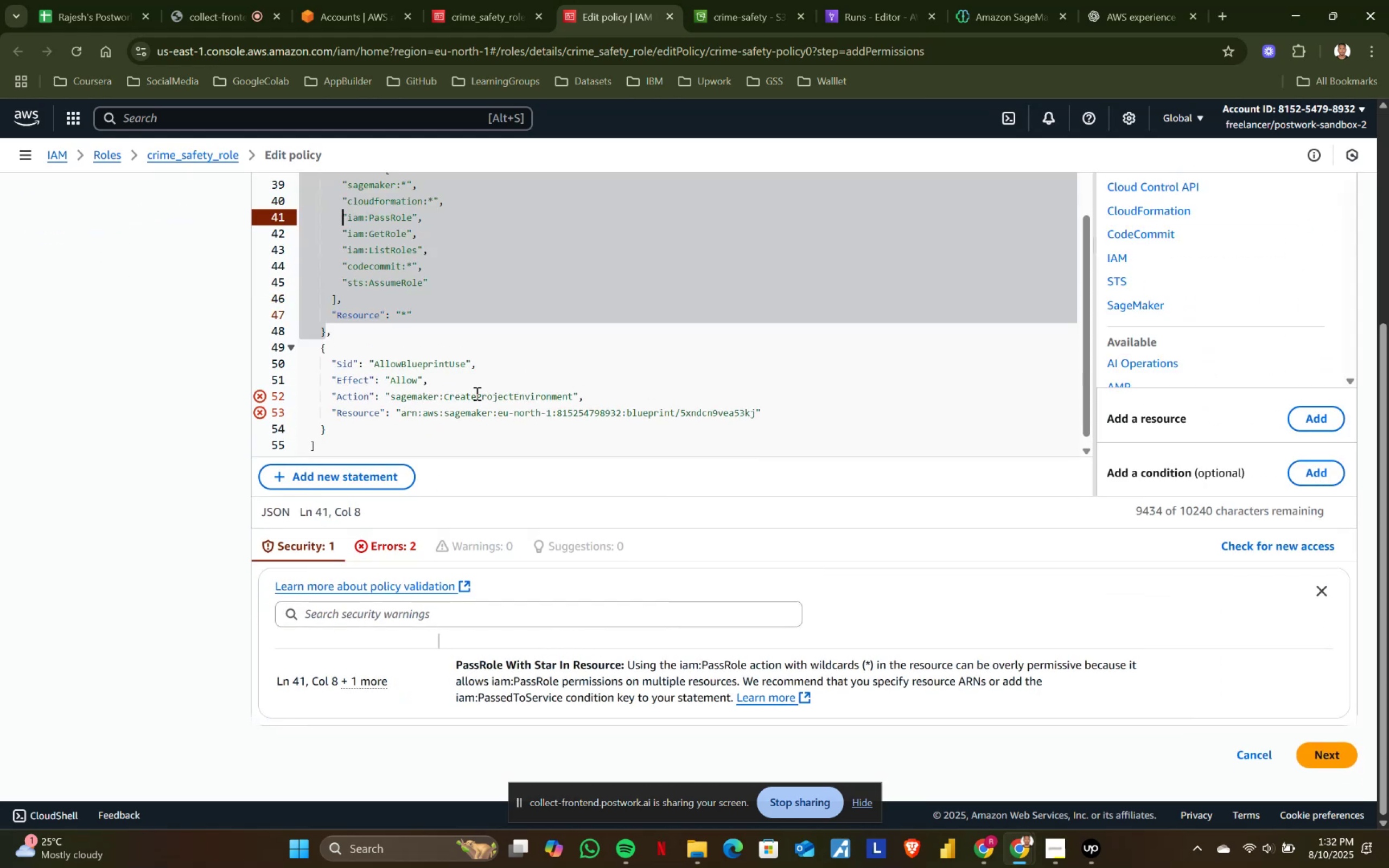 
scroll: coordinate [476, 393], scroll_direction: up, amount: 2.0
 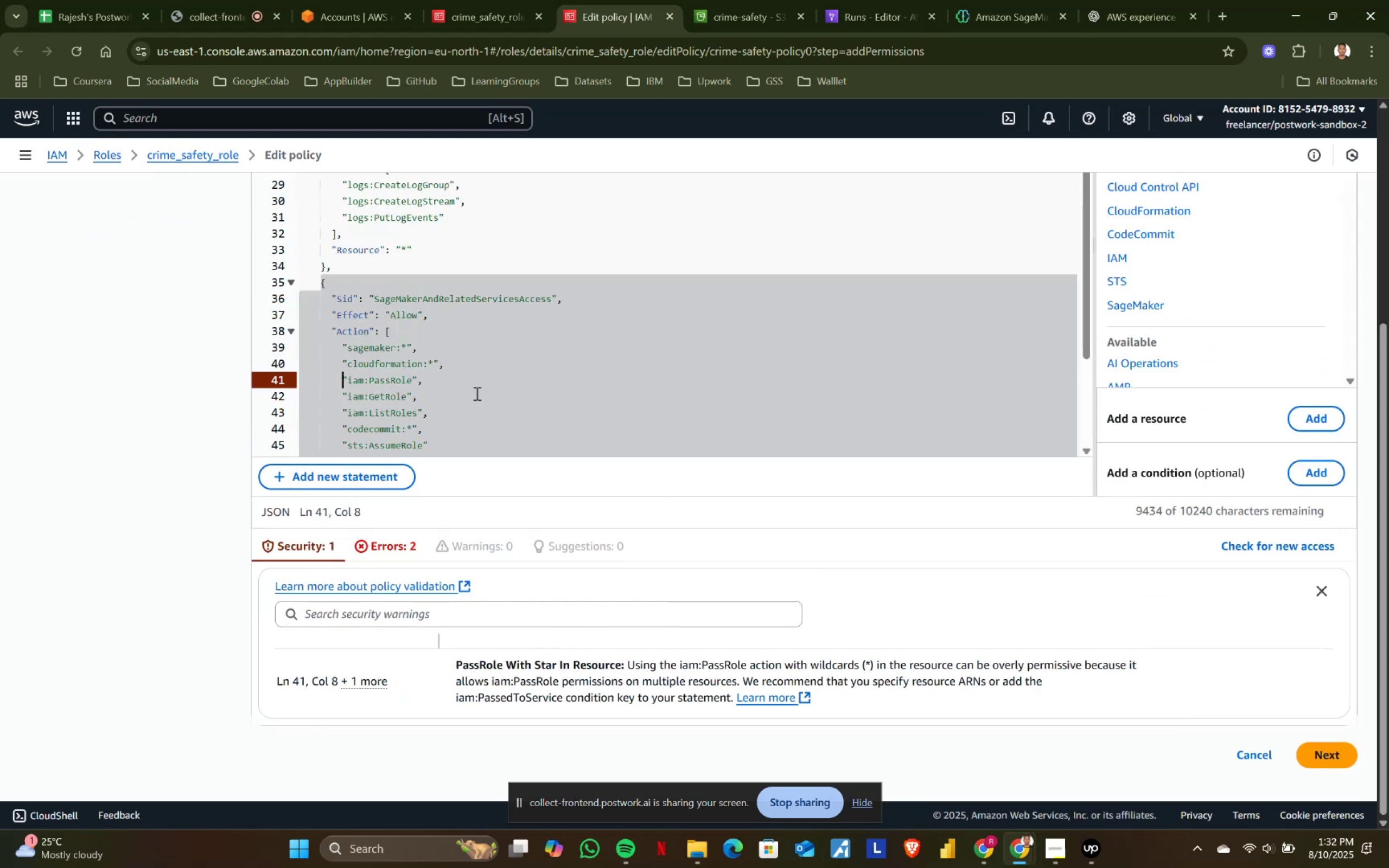 
left_click([476, 393])
 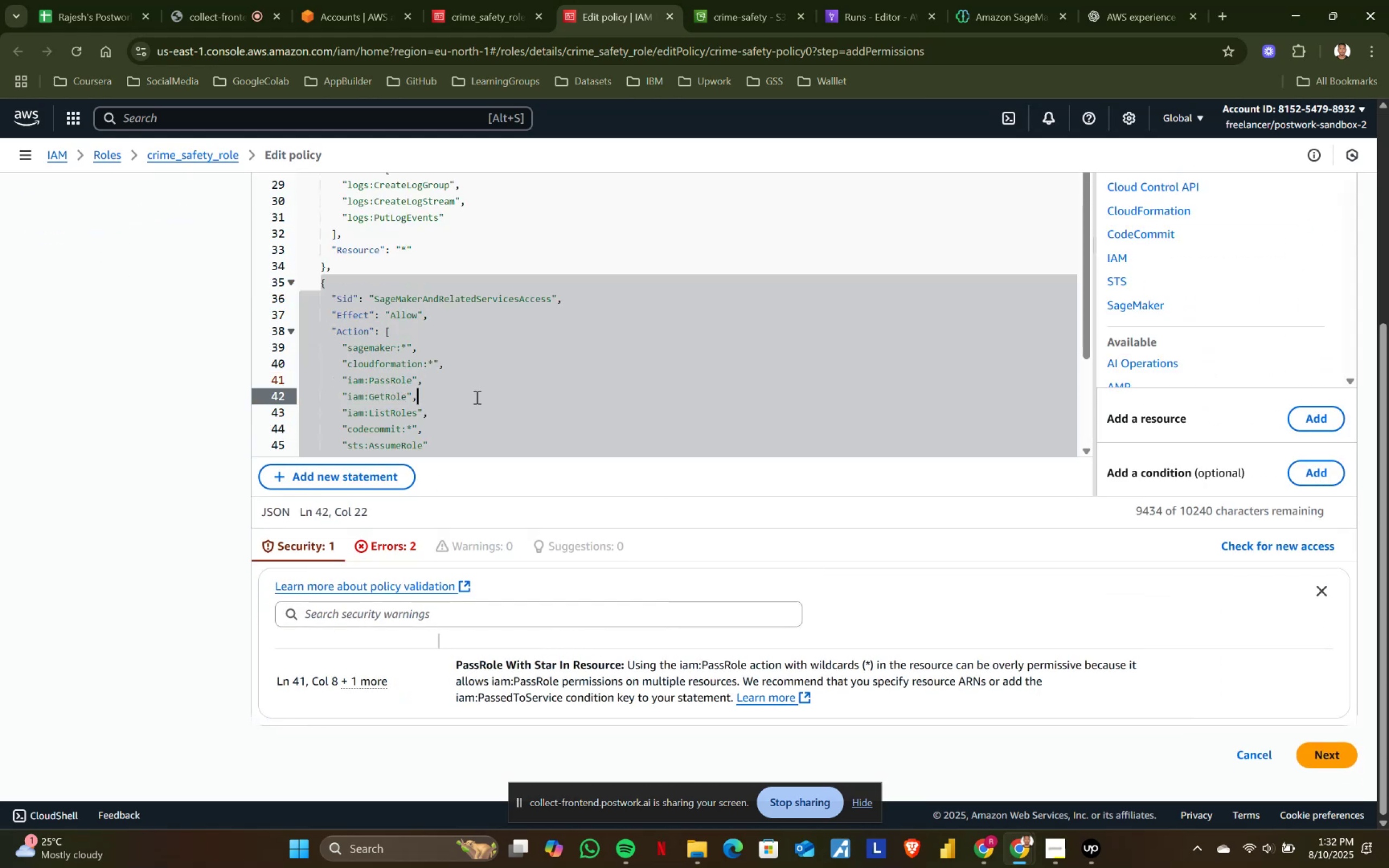 
scroll: coordinate [476, 401], scroll_direction: down, amount: 2.0
 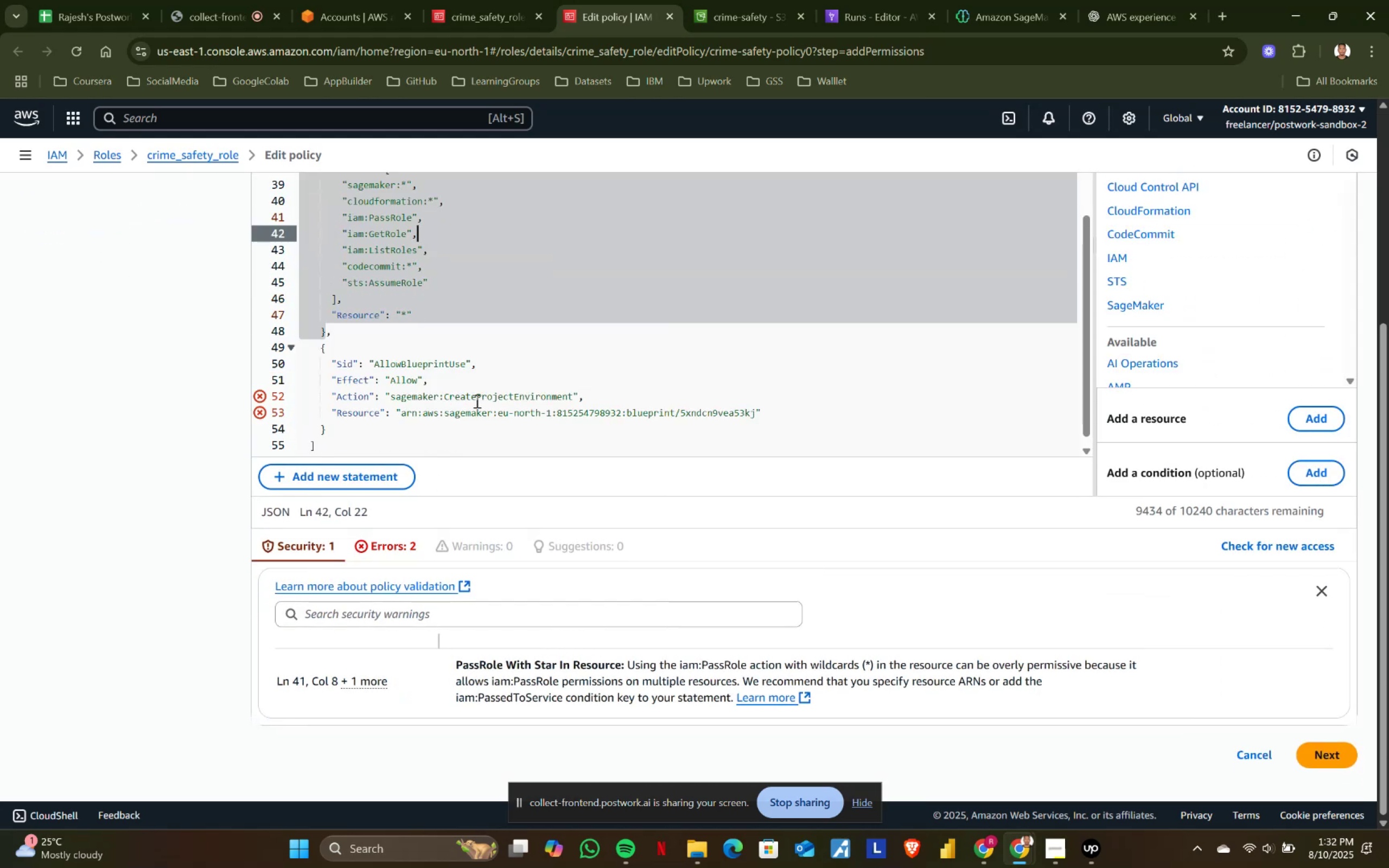 
left_click([476, 401])
 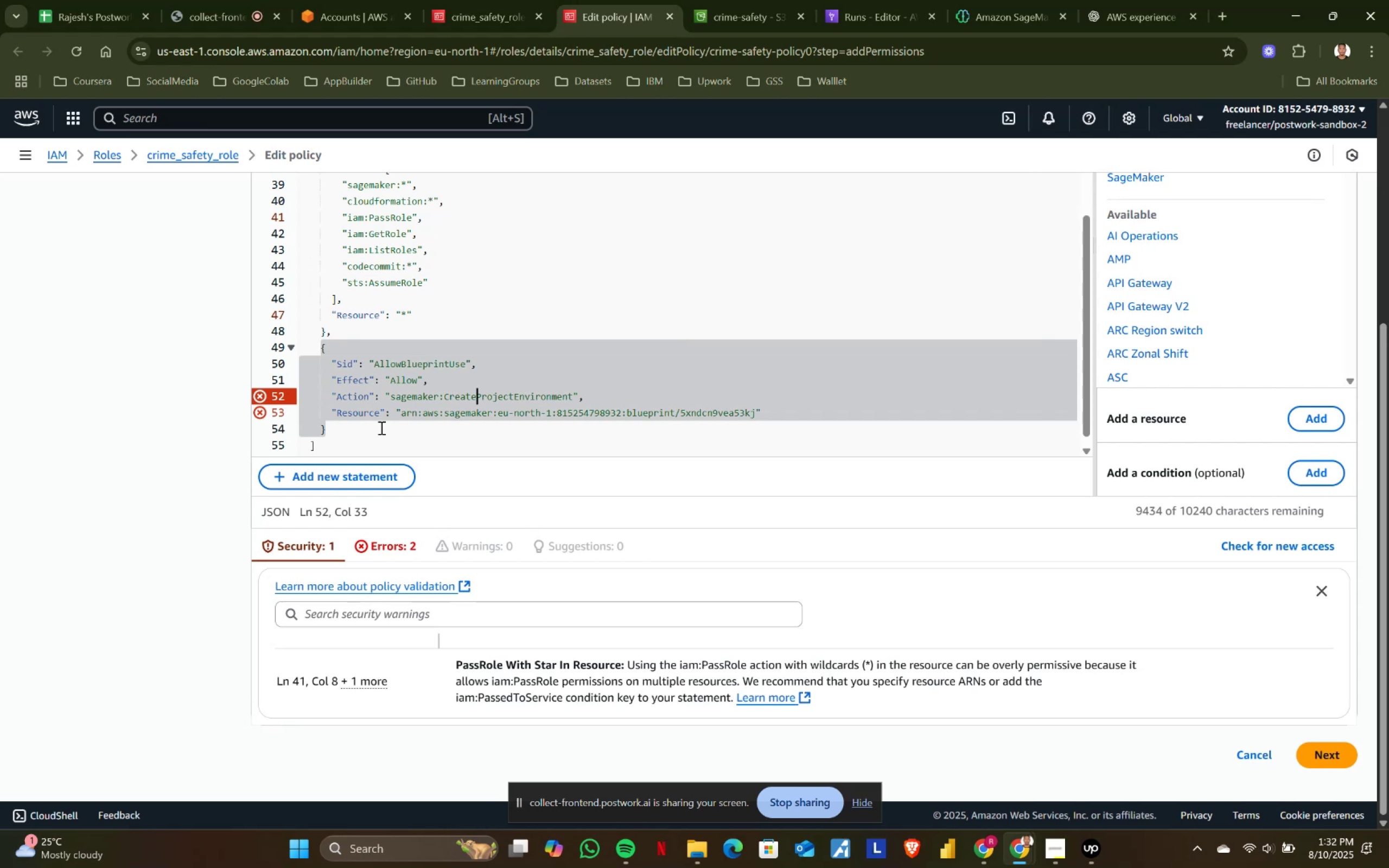 
wait(5.32)
 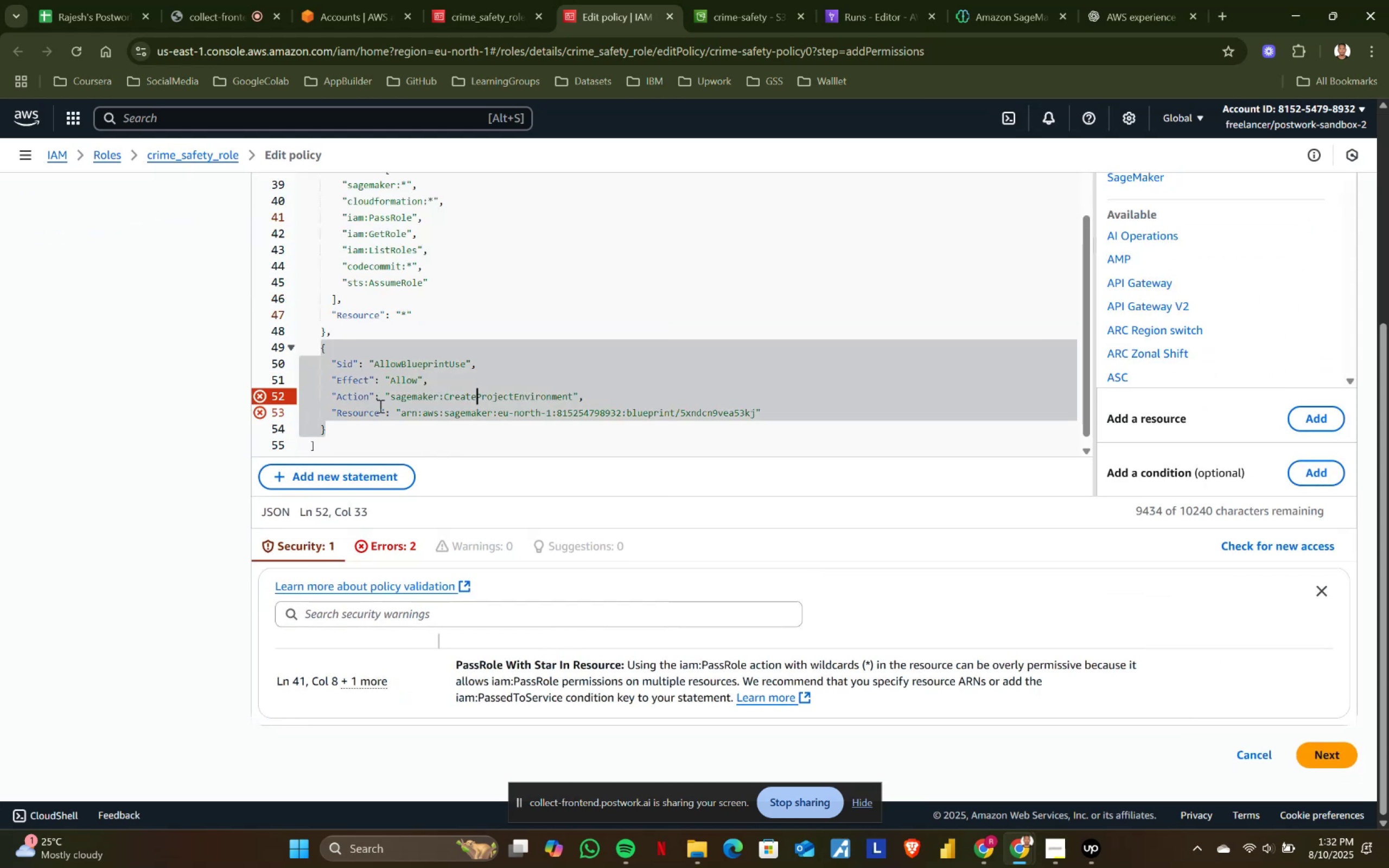 
scroll: coordinate [434, 388], scroll_direction: up, amount: 1.0
 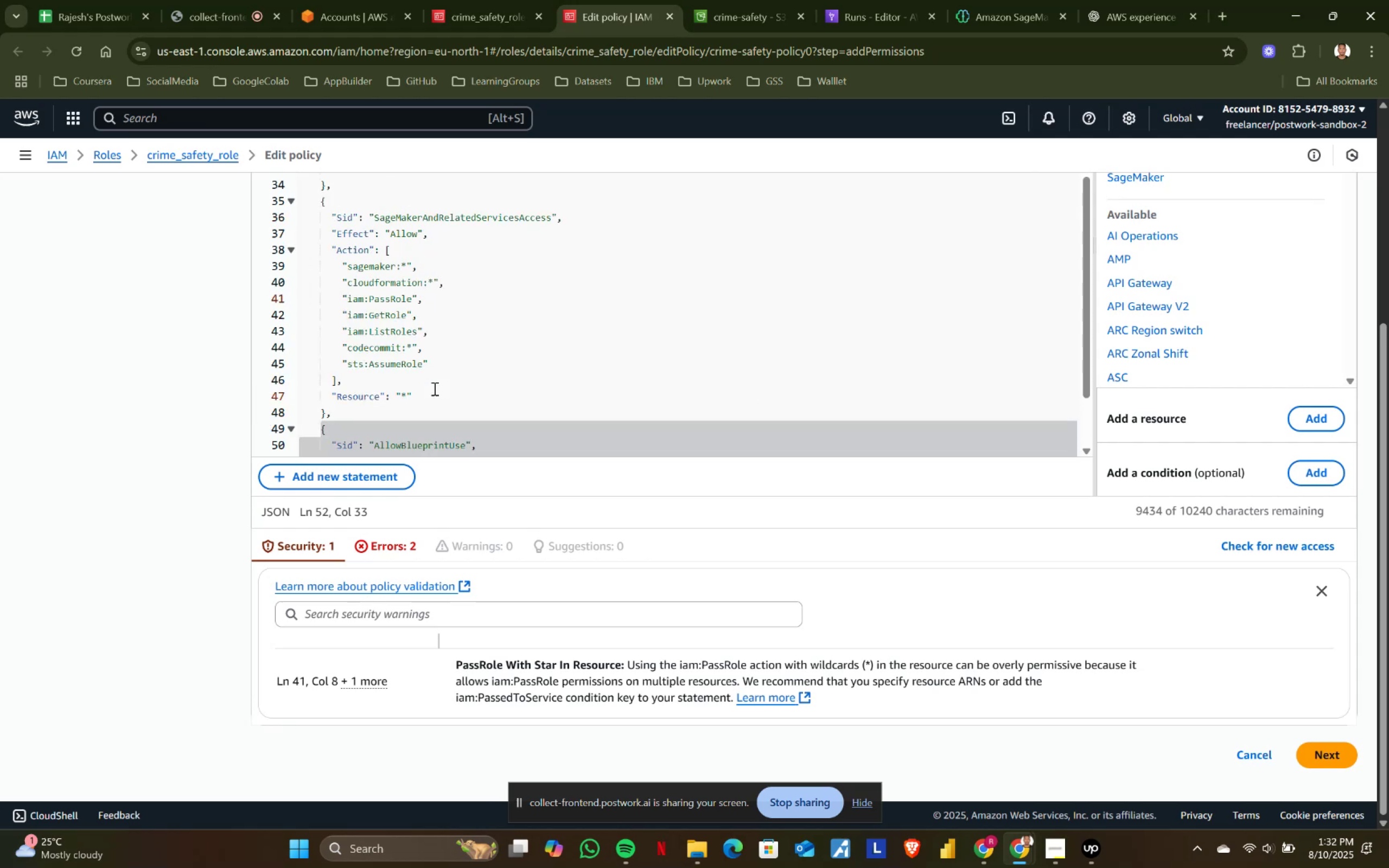 
scroll: coordinate [434, 388], scroll_direction: down, amount: 1.0
 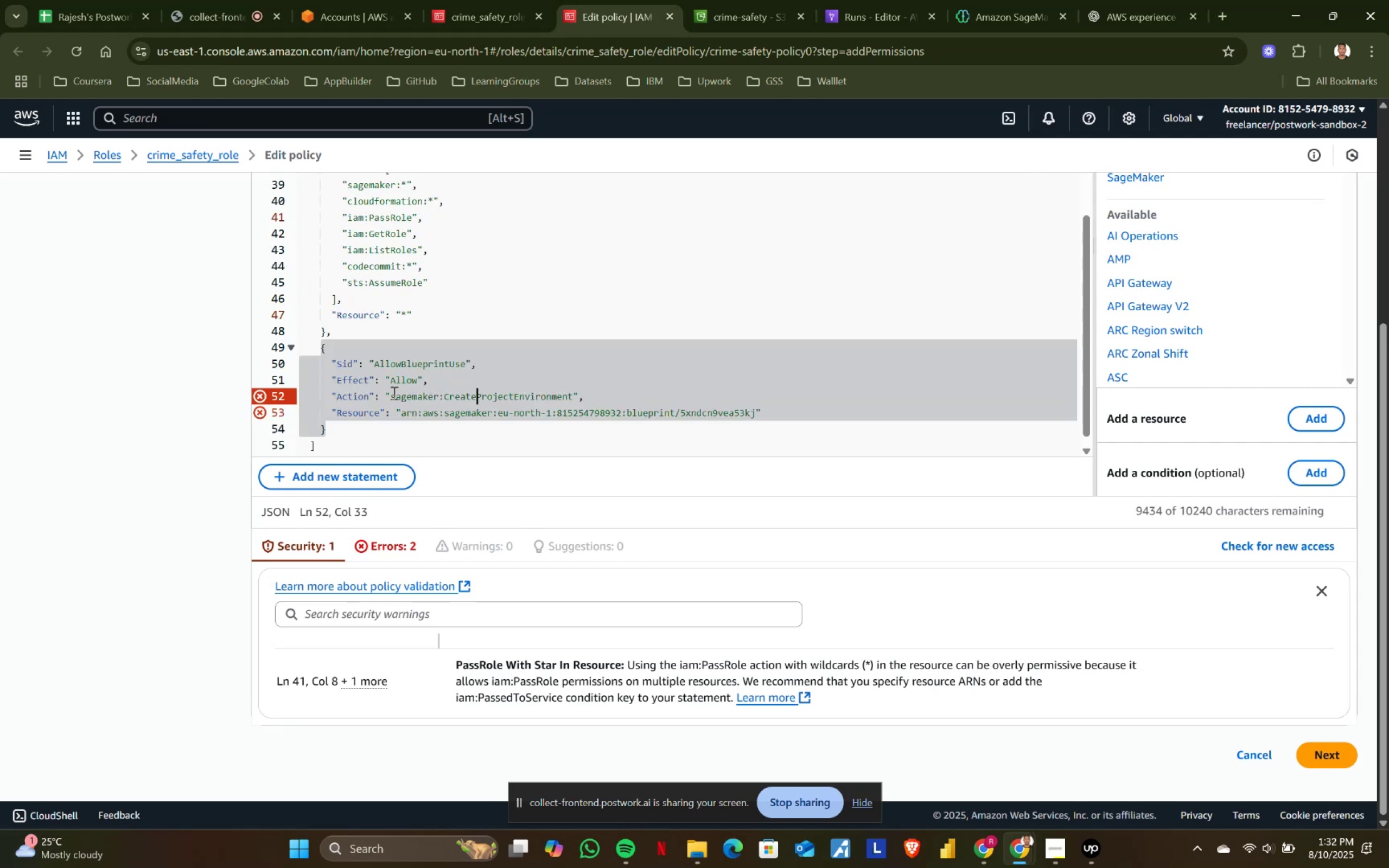 
left_click([387, 391])
 